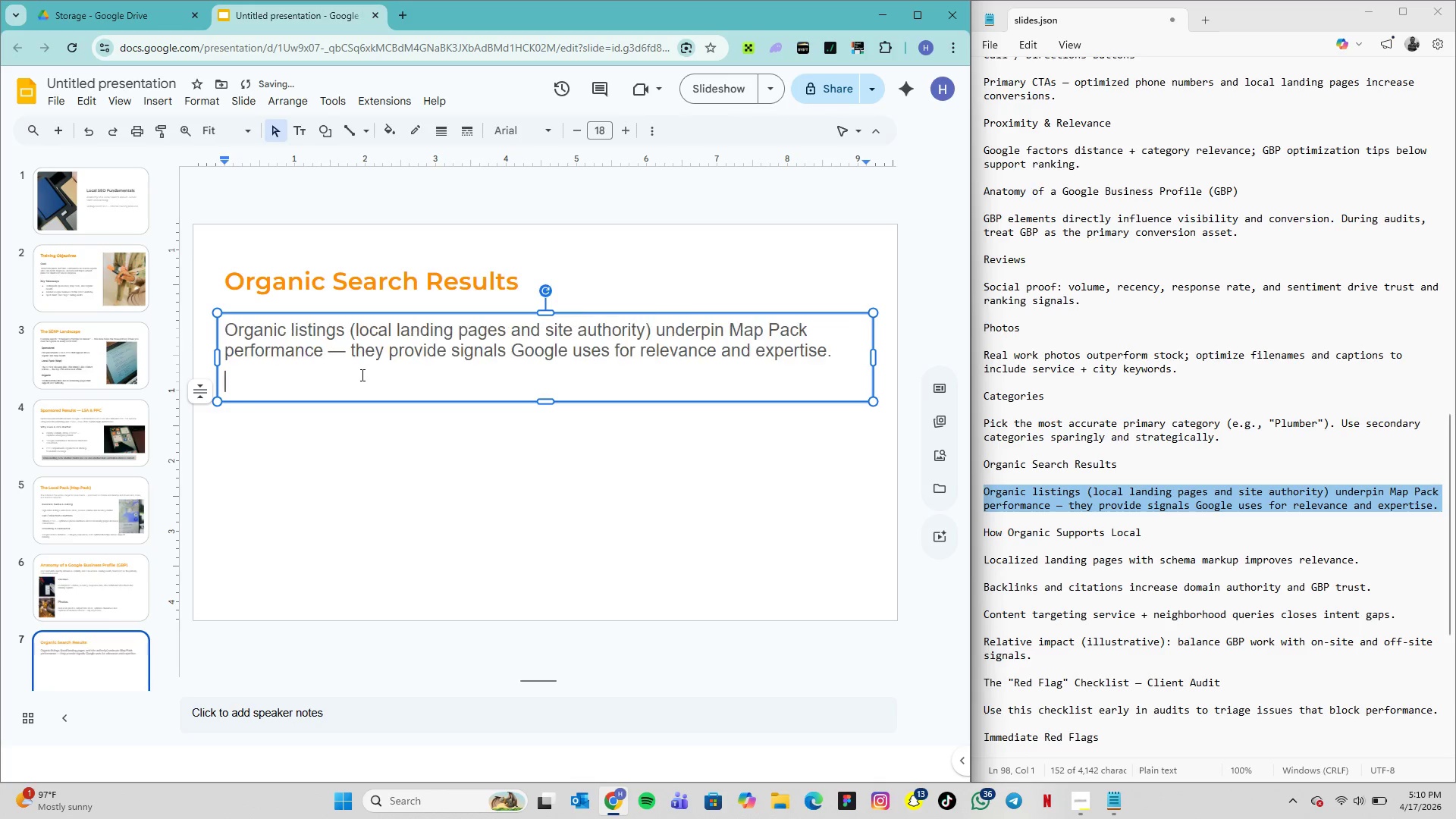 
key(Backspace)
 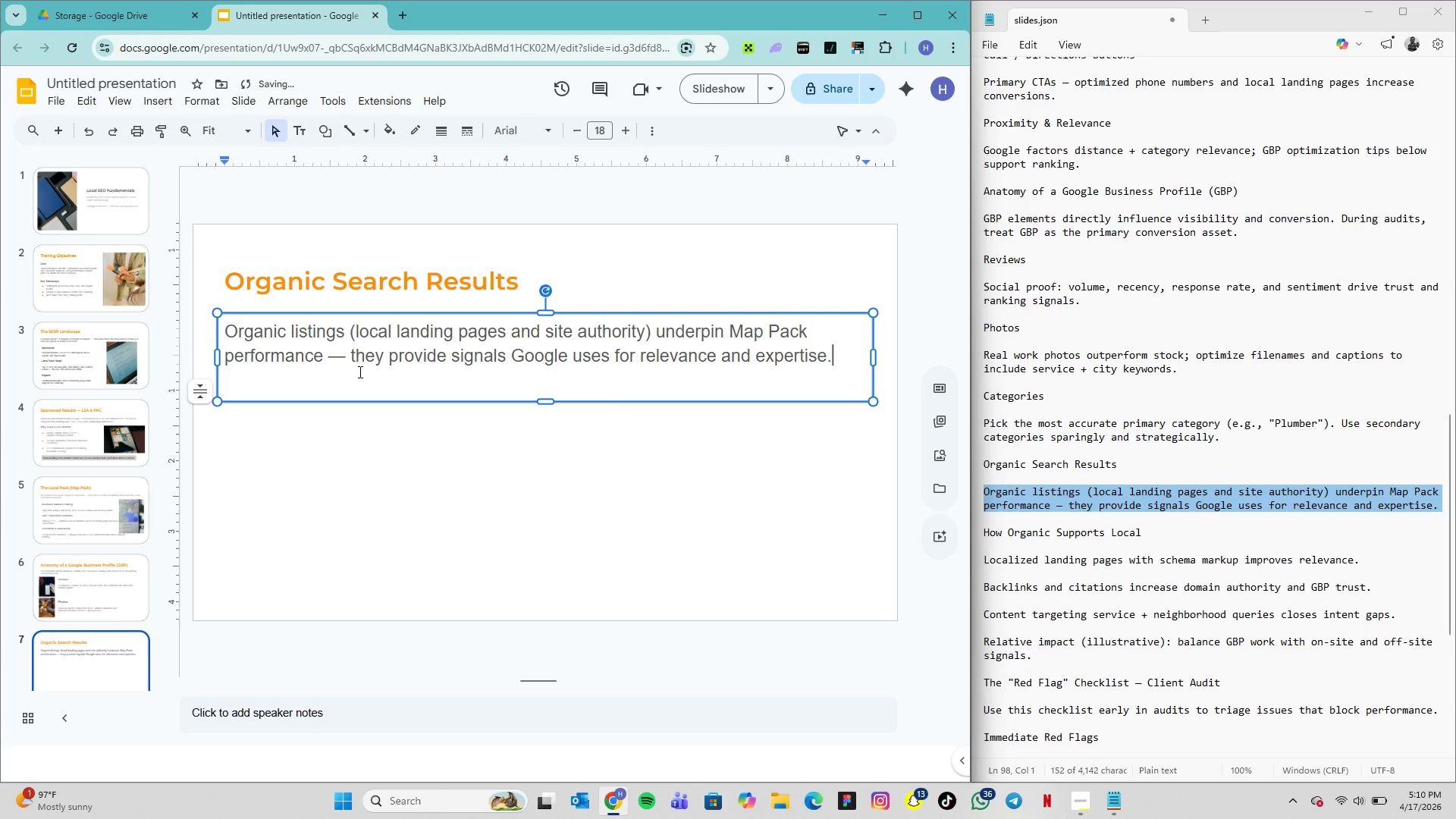 
key(Backspace)
 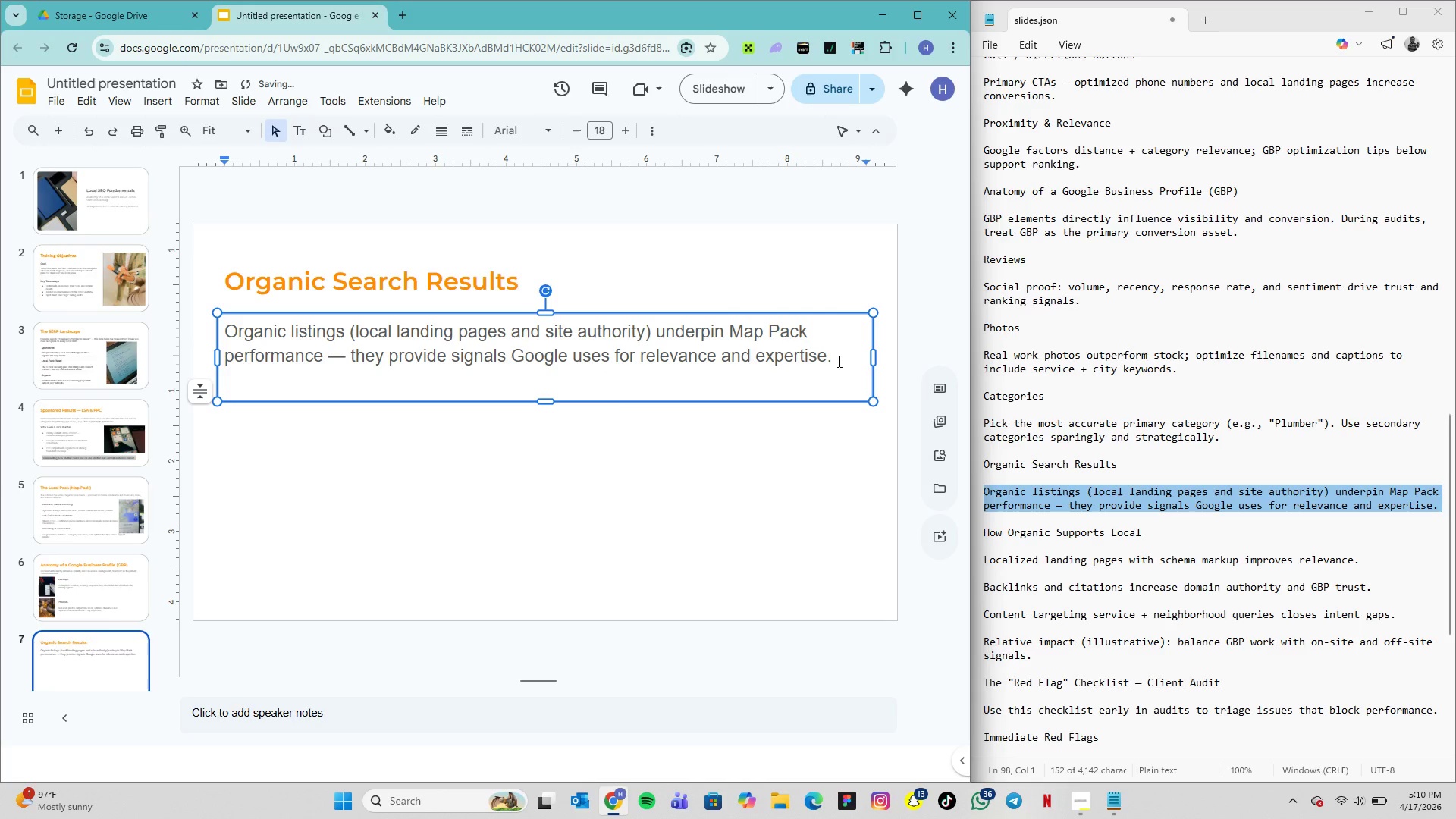 
left_click_drag(start_coordinate=[838, 361], to_coordinate=[220, 299])
 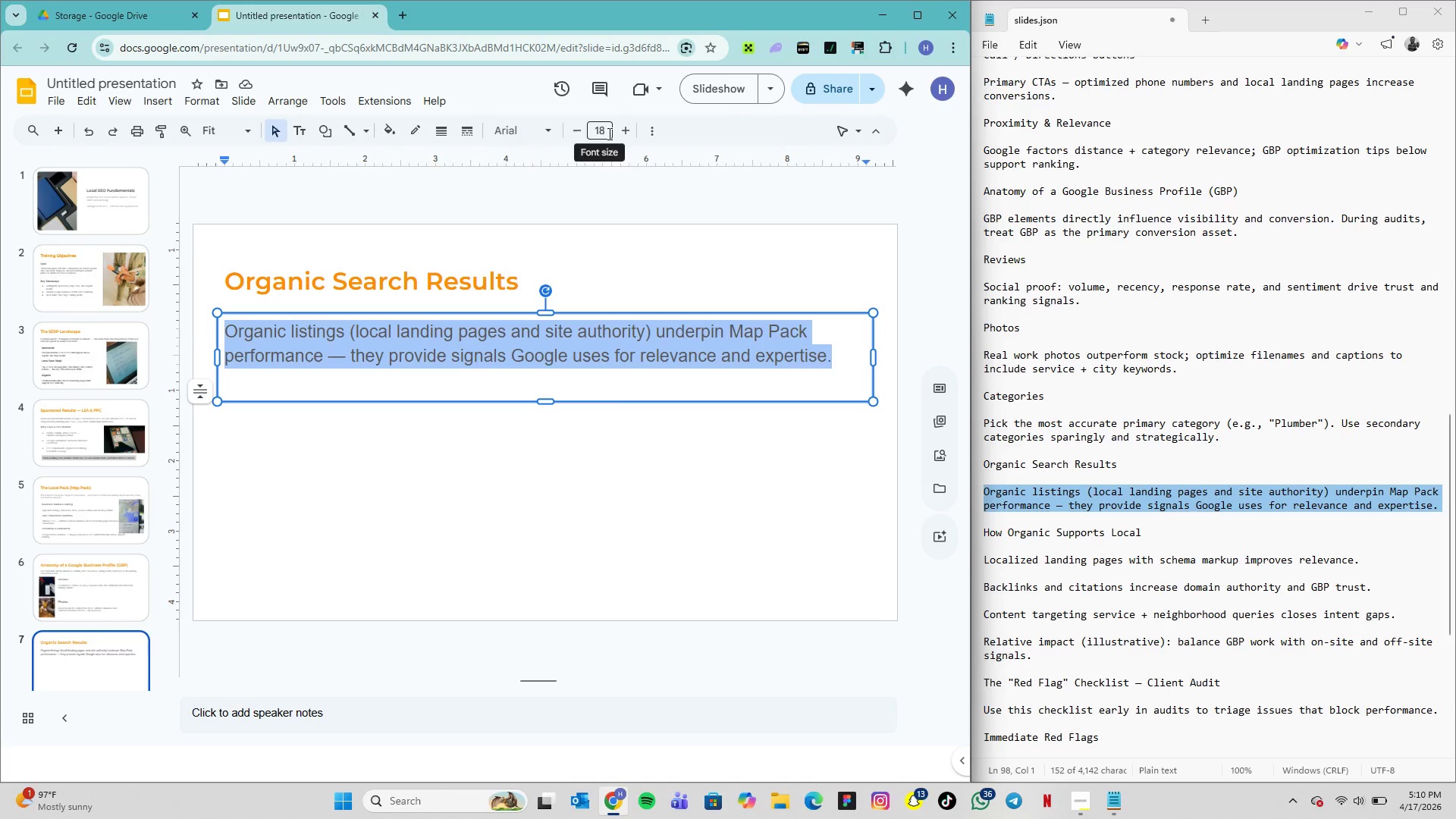 
left_click([607, 130])
 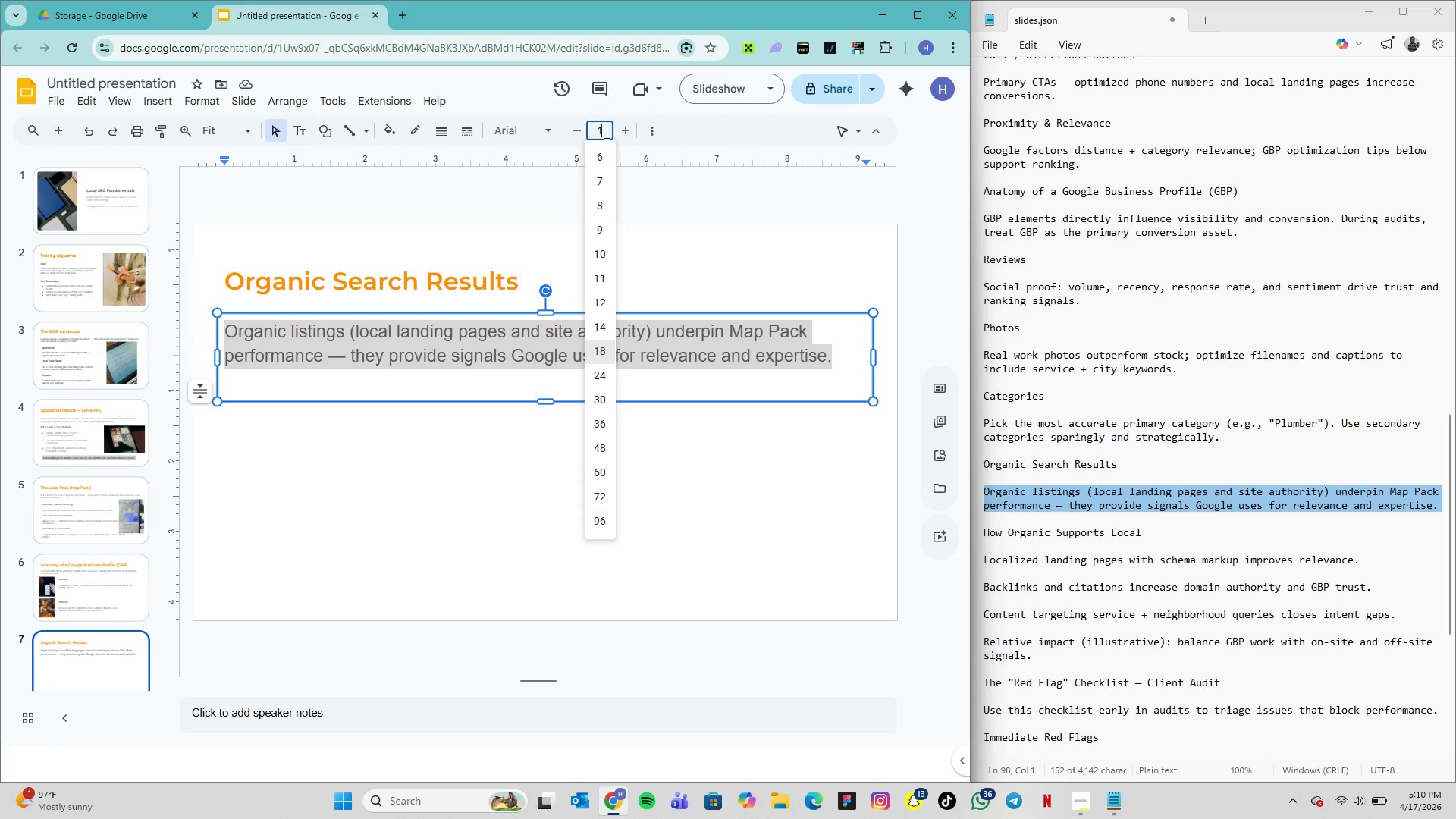 
type(14)
 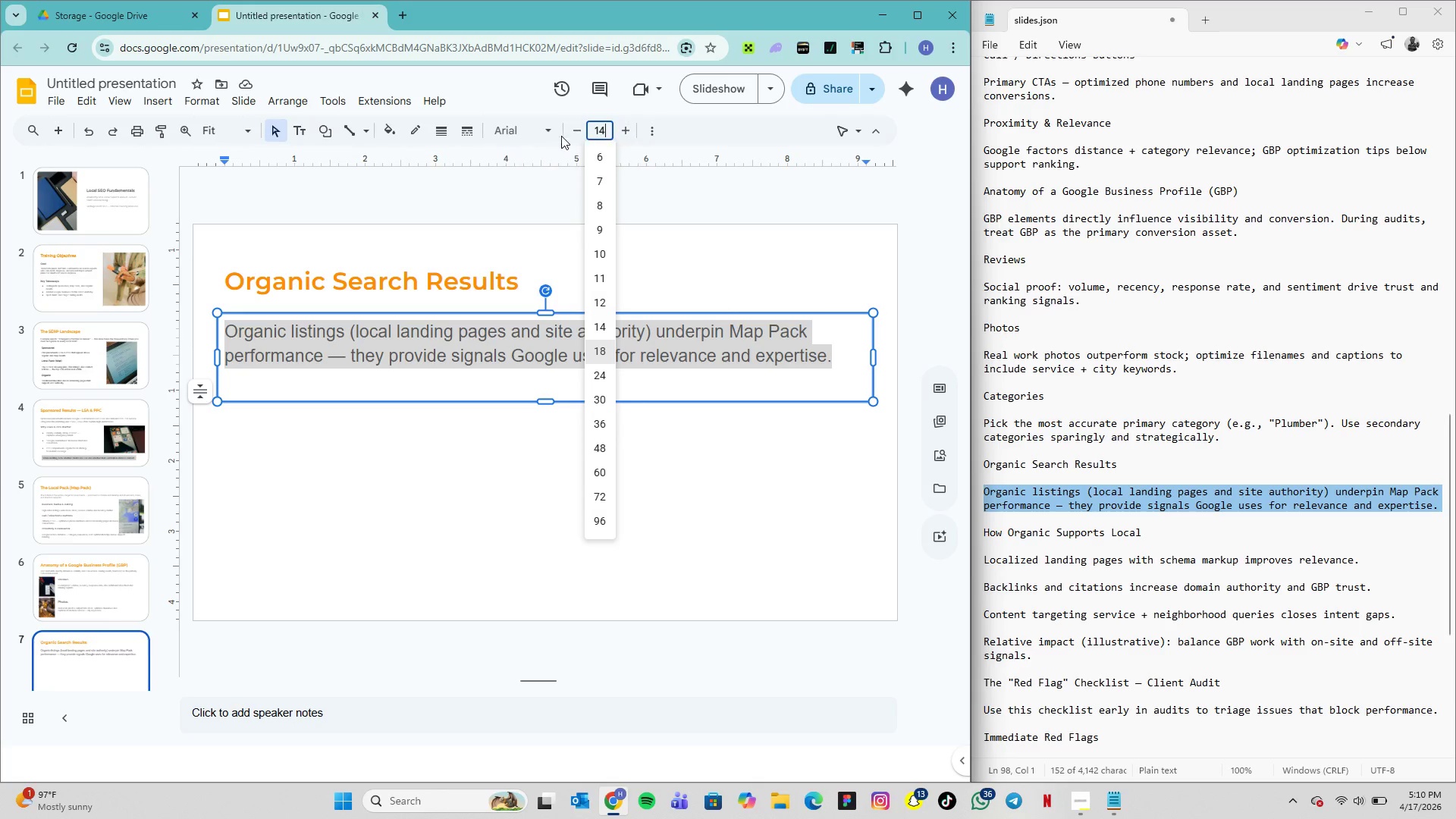 
left_click([557, 131])
 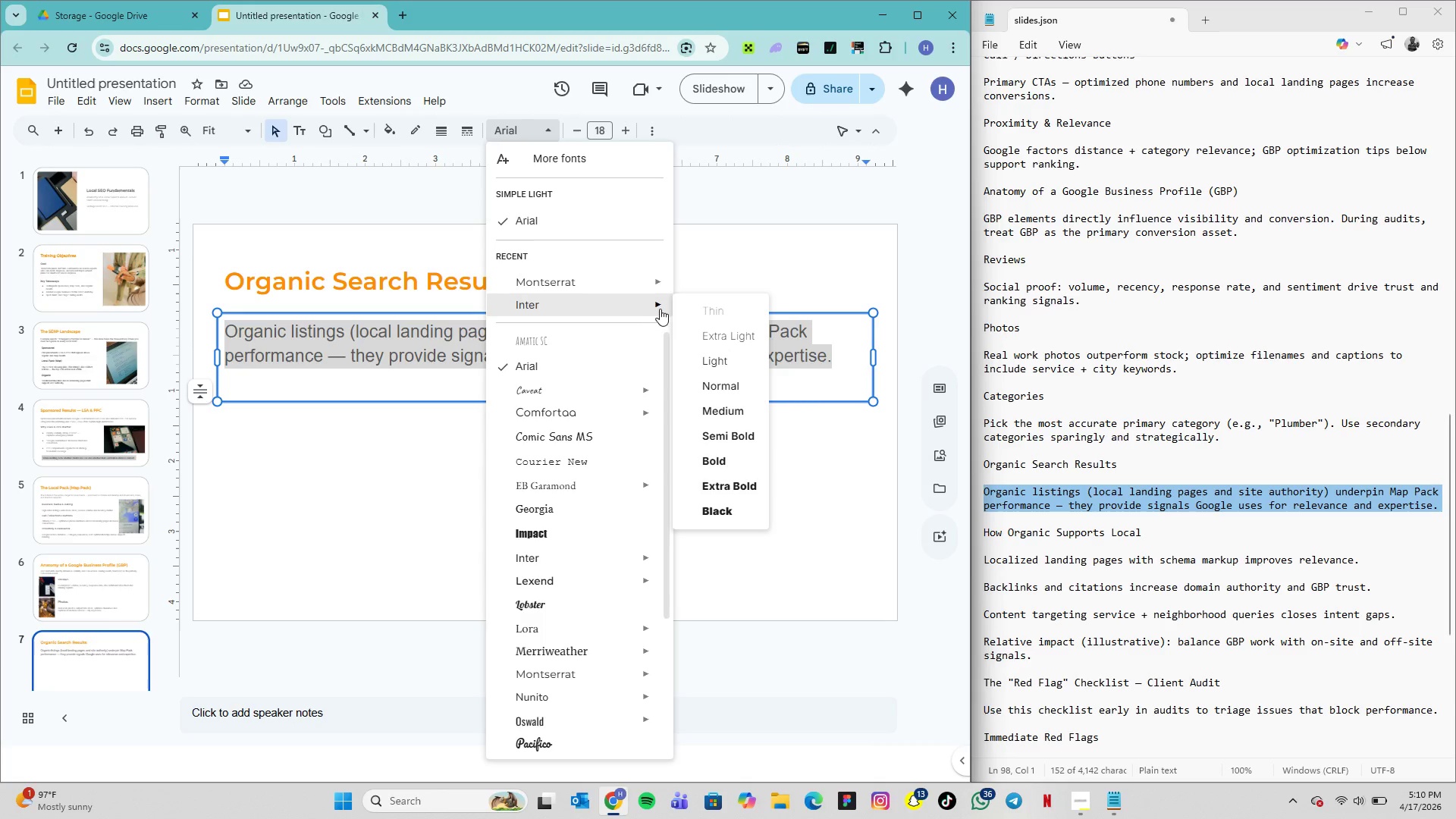 
left_click([720, 361])
 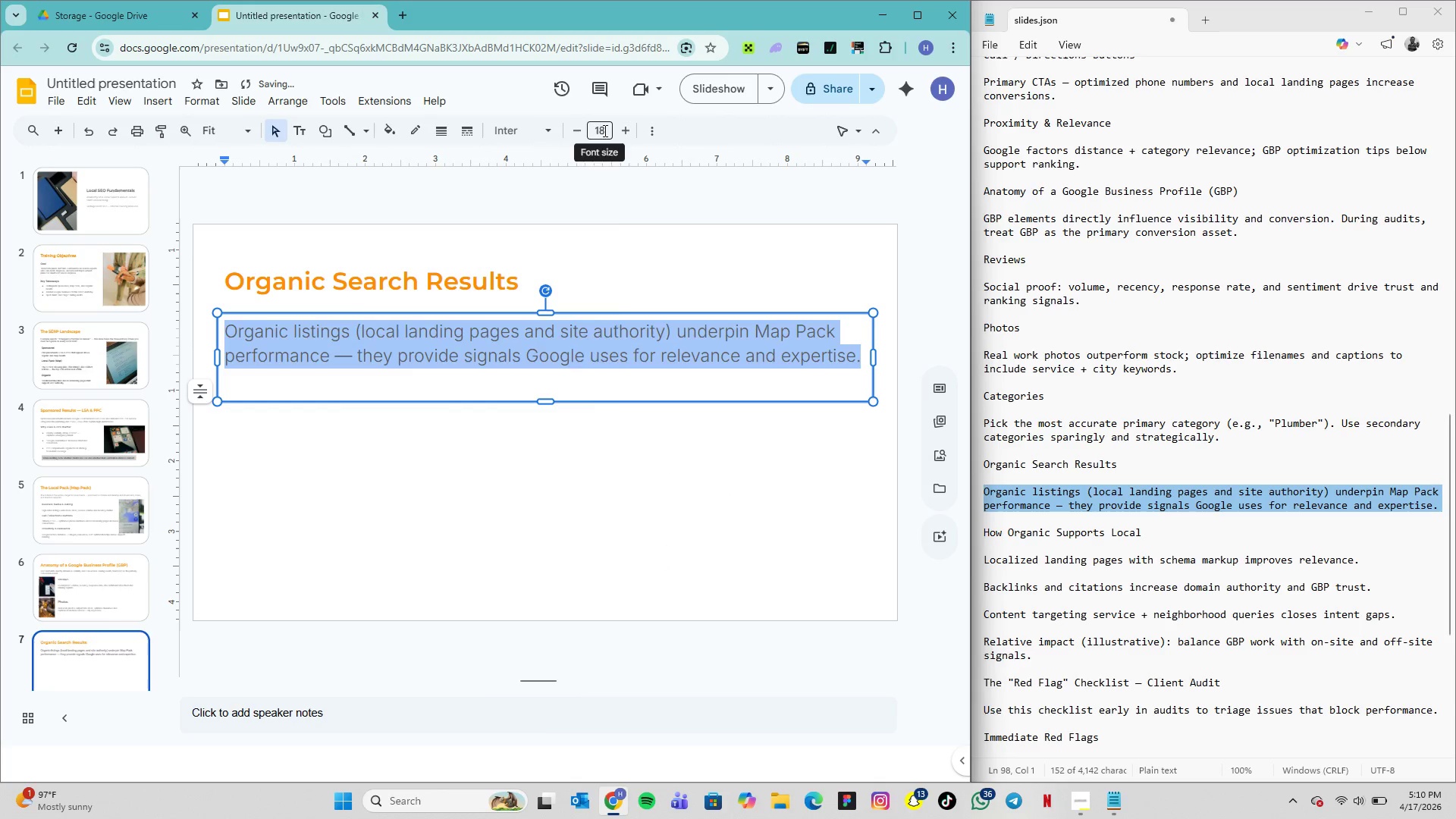 
left_click([604, 130])
 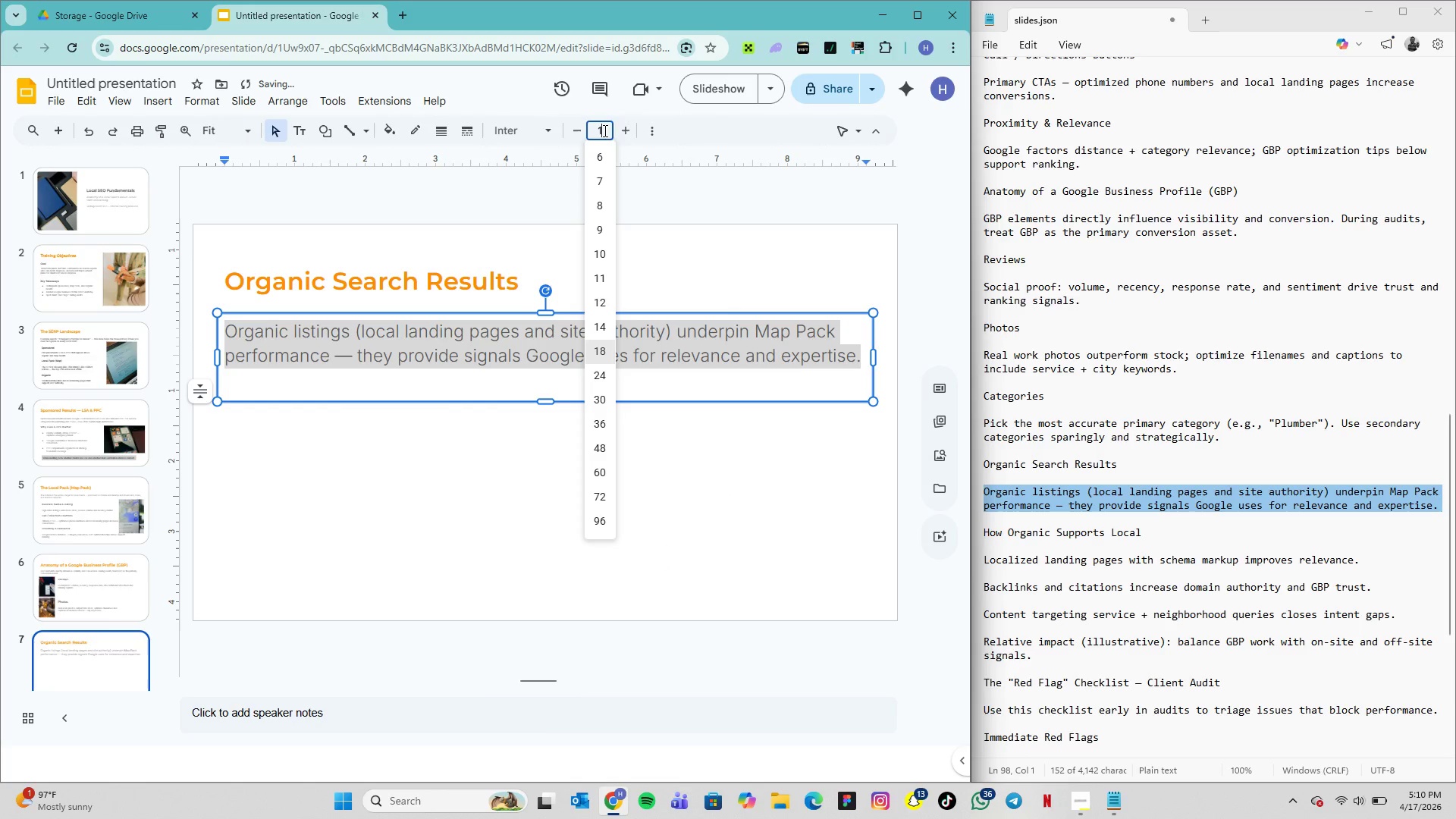 
type(14)
 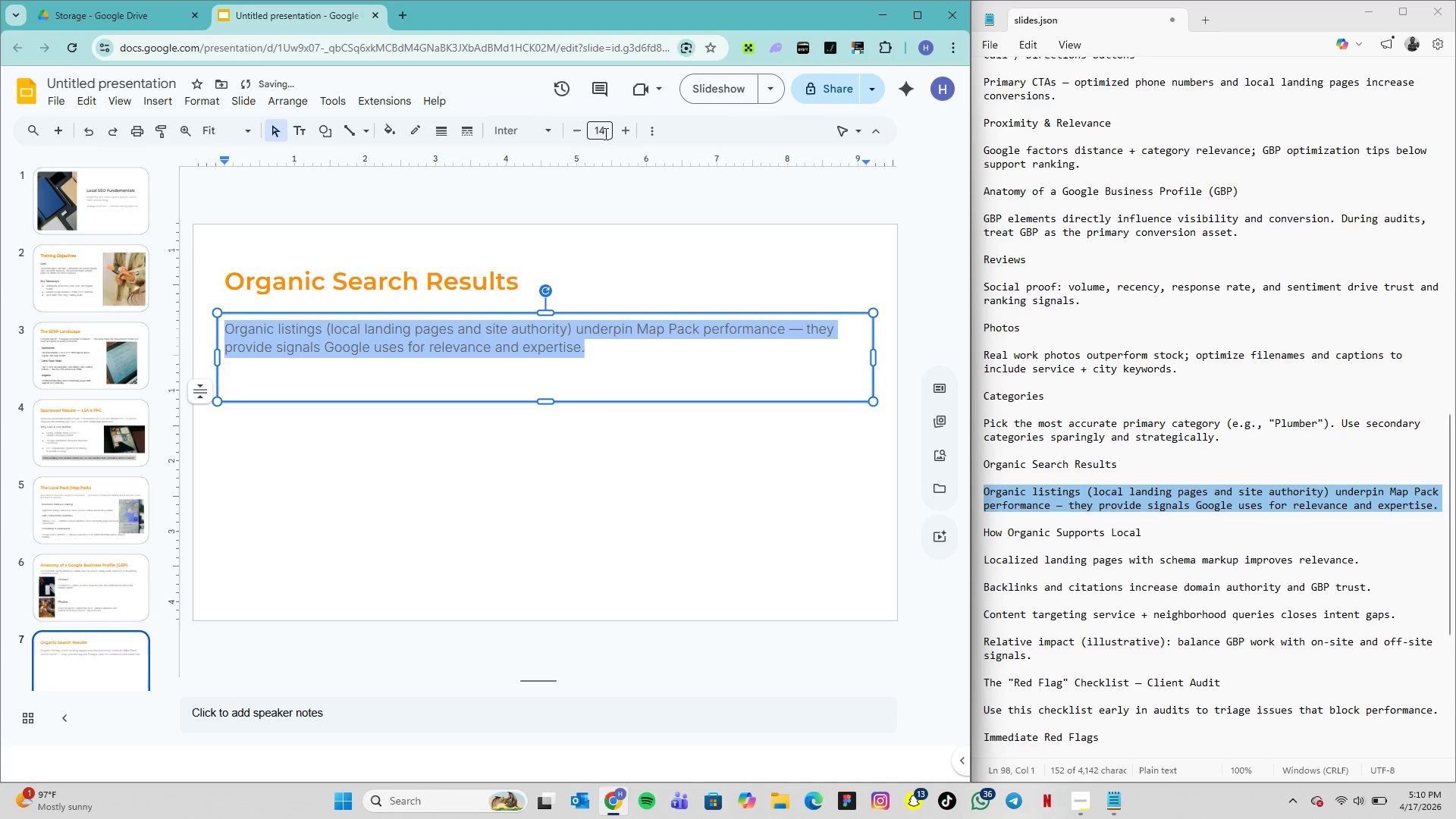 
key(Enter)
 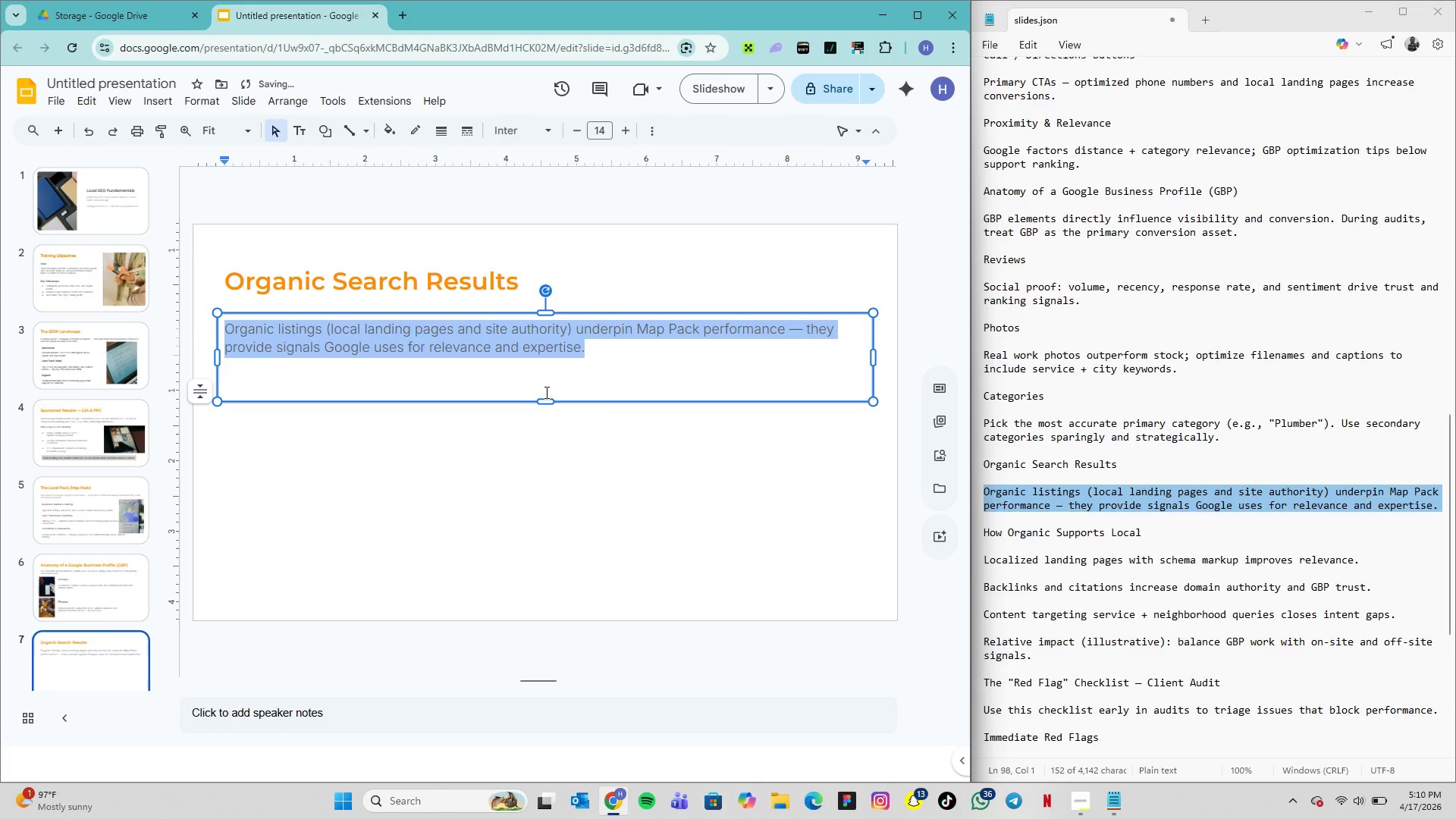 
left_click([545, 388])
 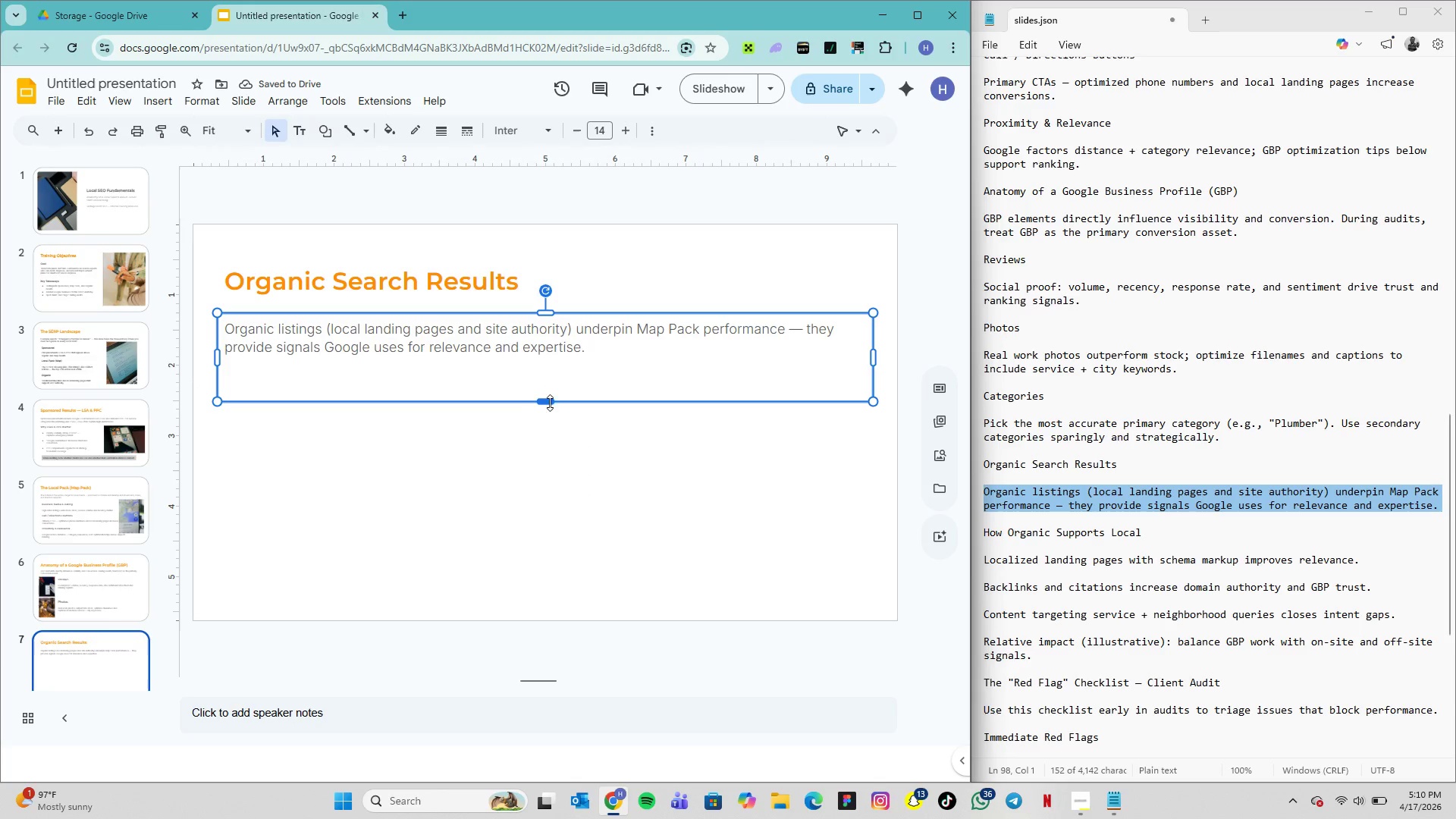 
left_click_drag(start_coordinate=[550, 403], to_coordinate=[569, 362])
 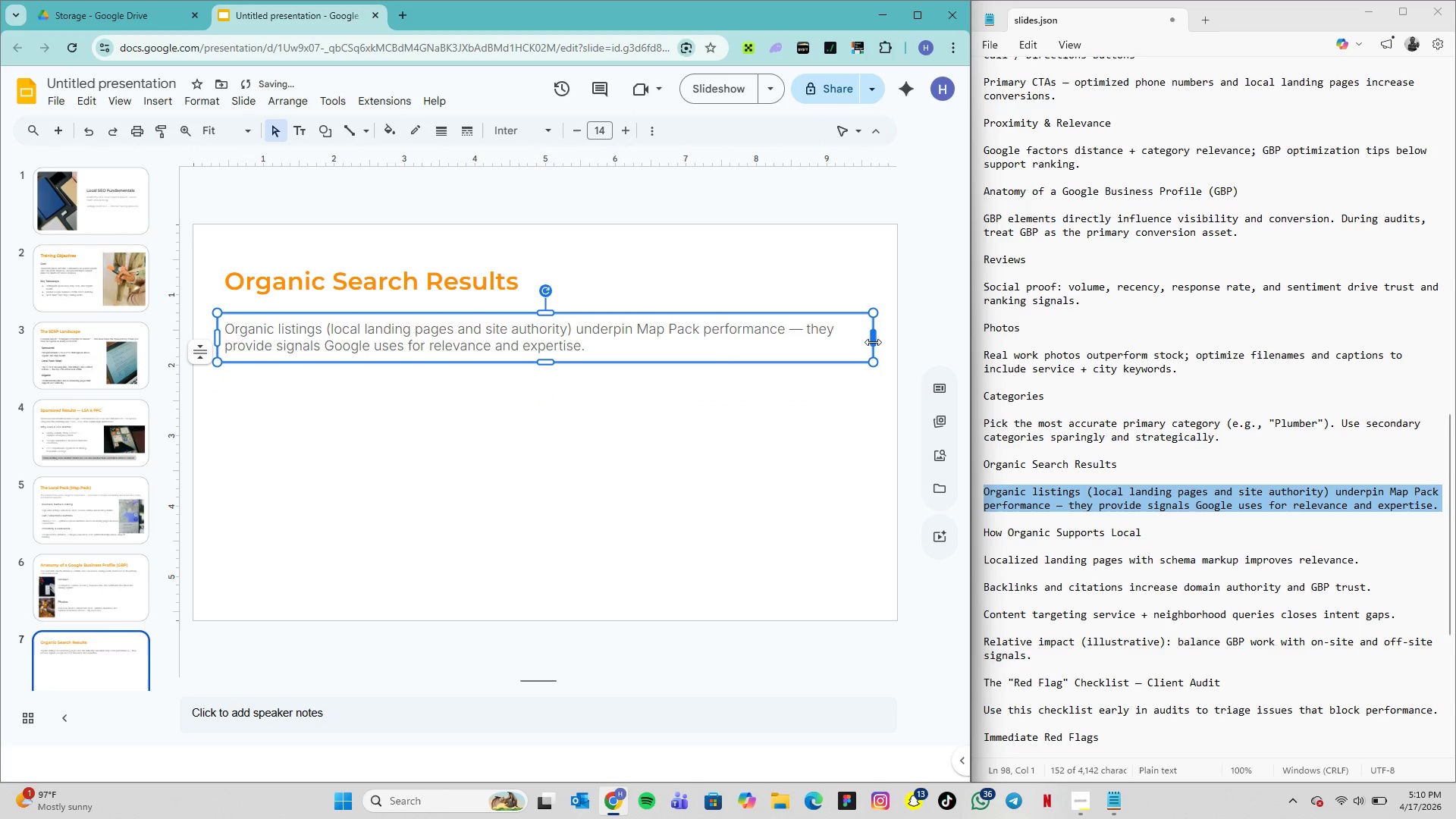 
left_click_drag(start_coordinate=[873, 342], to_coordinate=[834, 341])
 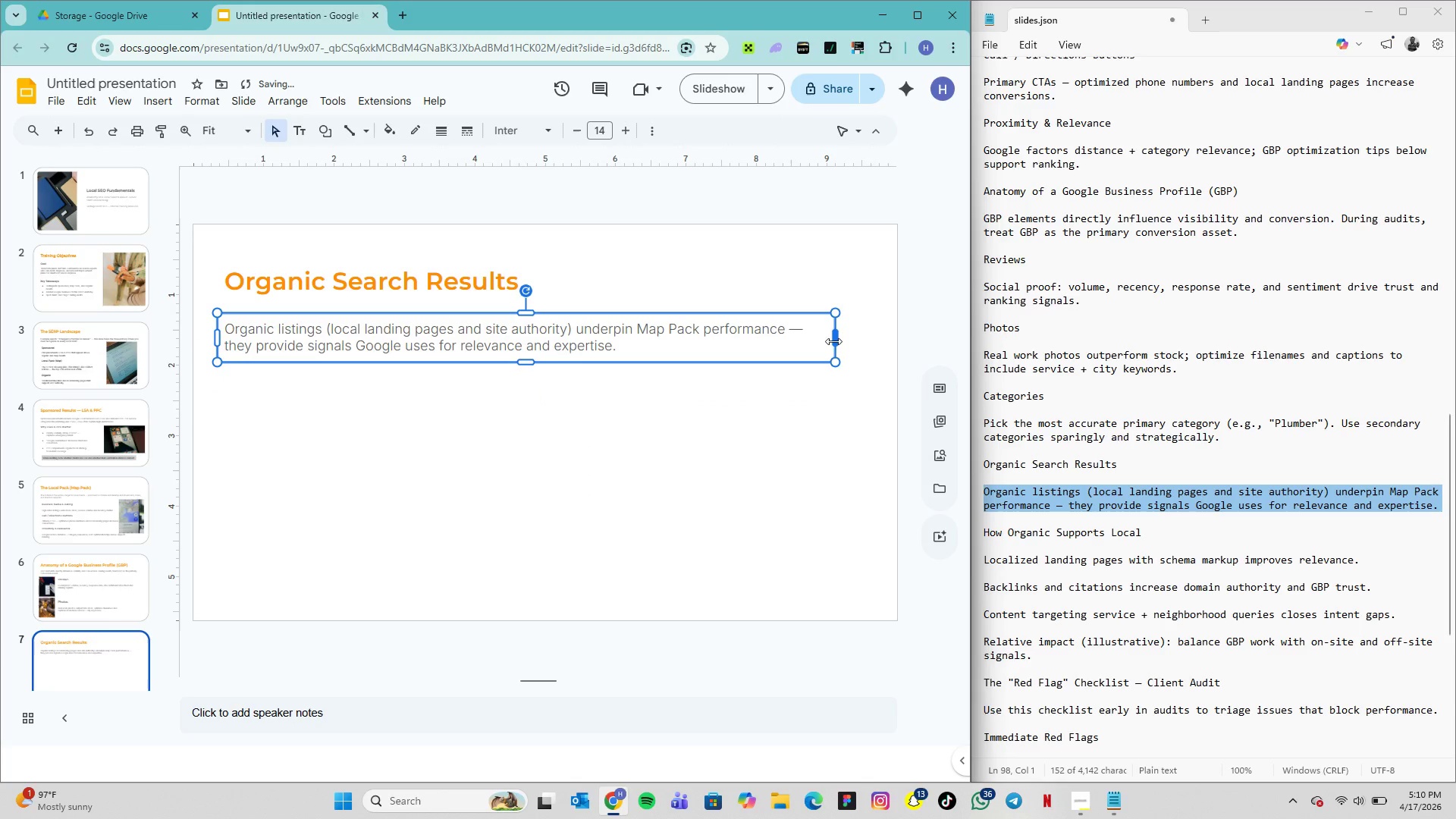 
left_click_drag(start_coordinate=[834, 341], to_coordinate=[799, 349])
 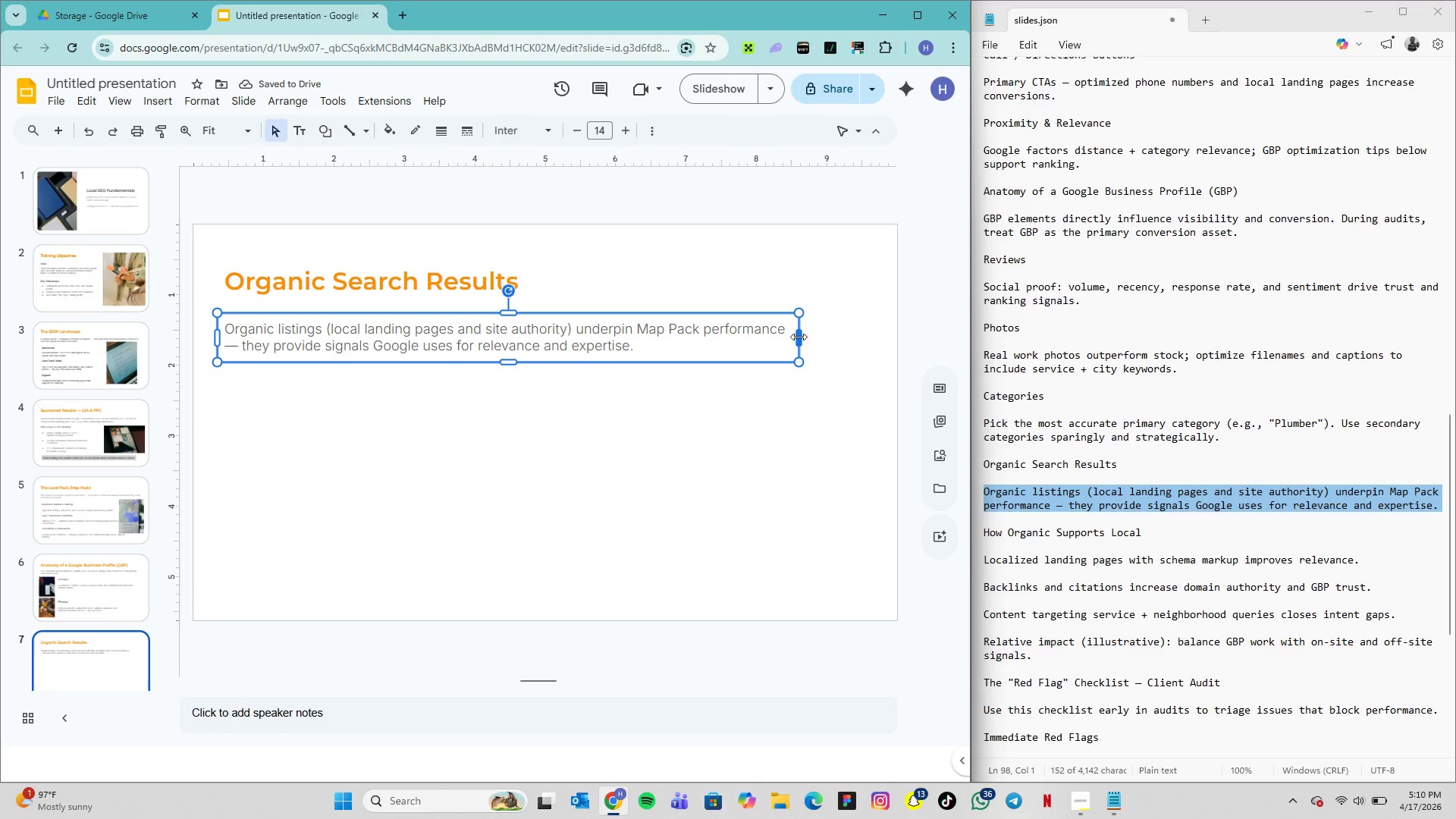 
left_click_drag(start_coordinate=[796, 336], to_coordinate=[817, 336])
 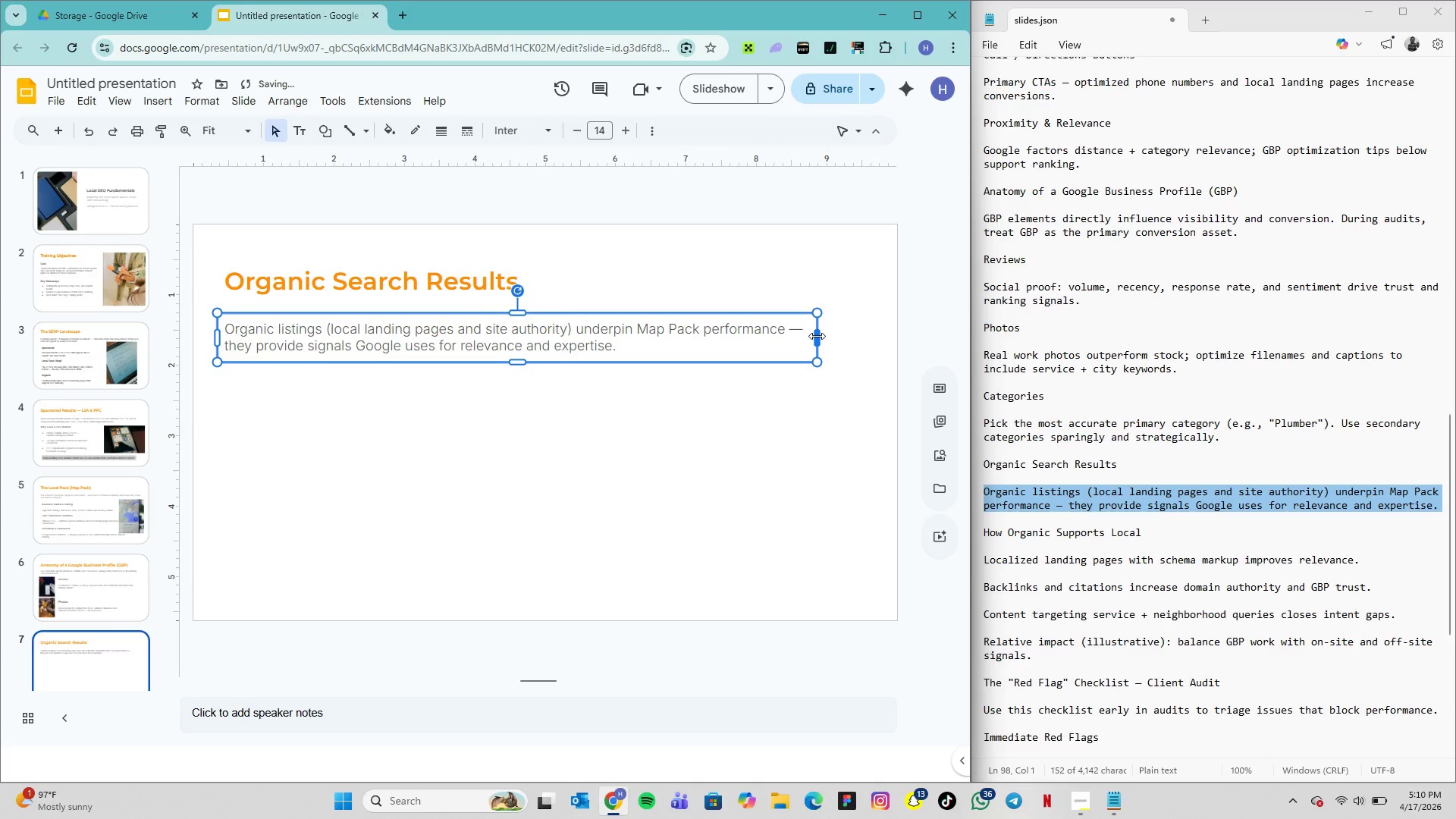 
left_click_drag(start_coordinate=[817, 336], to_coordinate=[829, 336])
 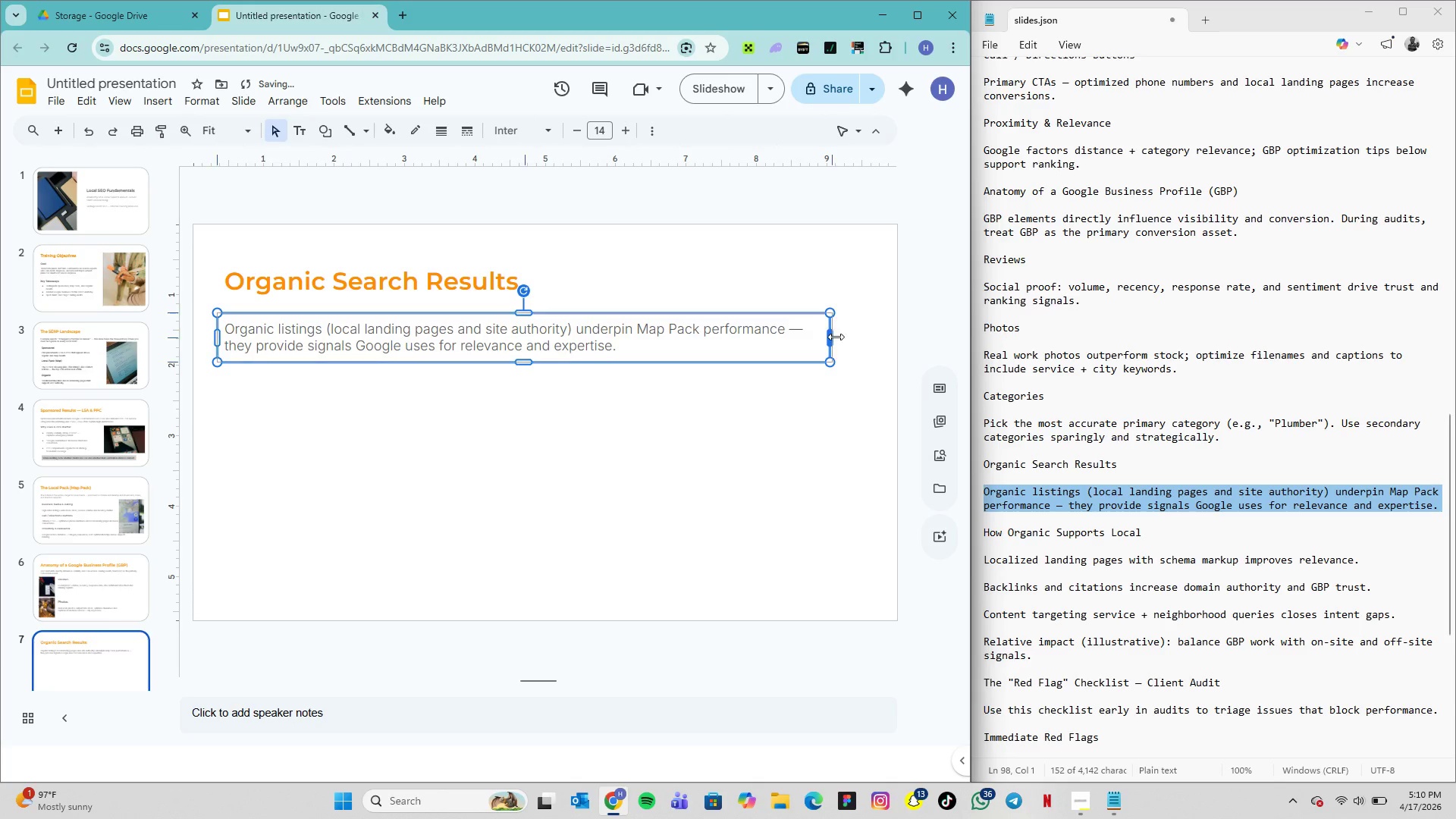 
left_click_drag(start_coordinate=[829, 336], to_coordinate=[841, 338])
 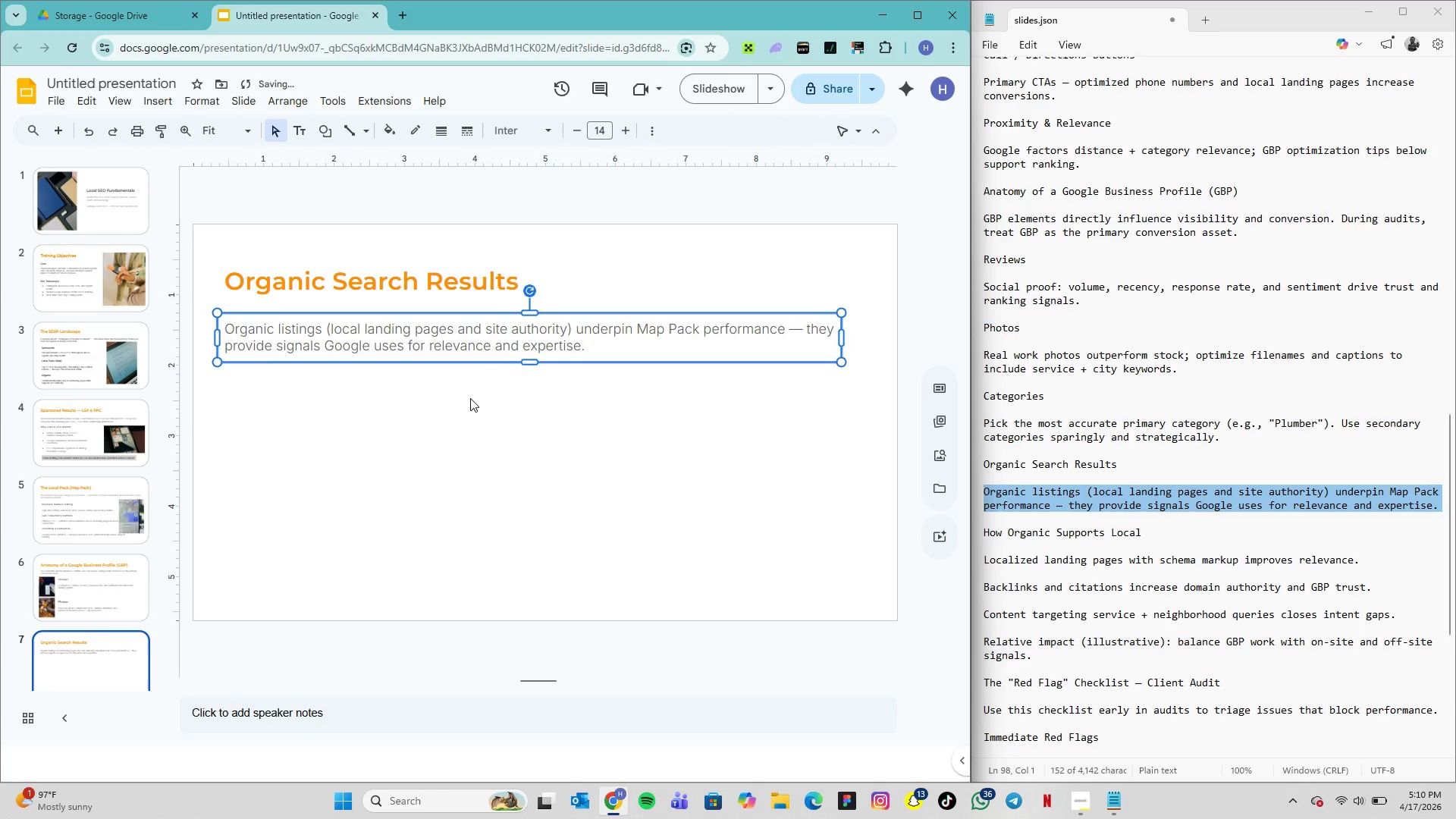 
left_click([470, 398])
 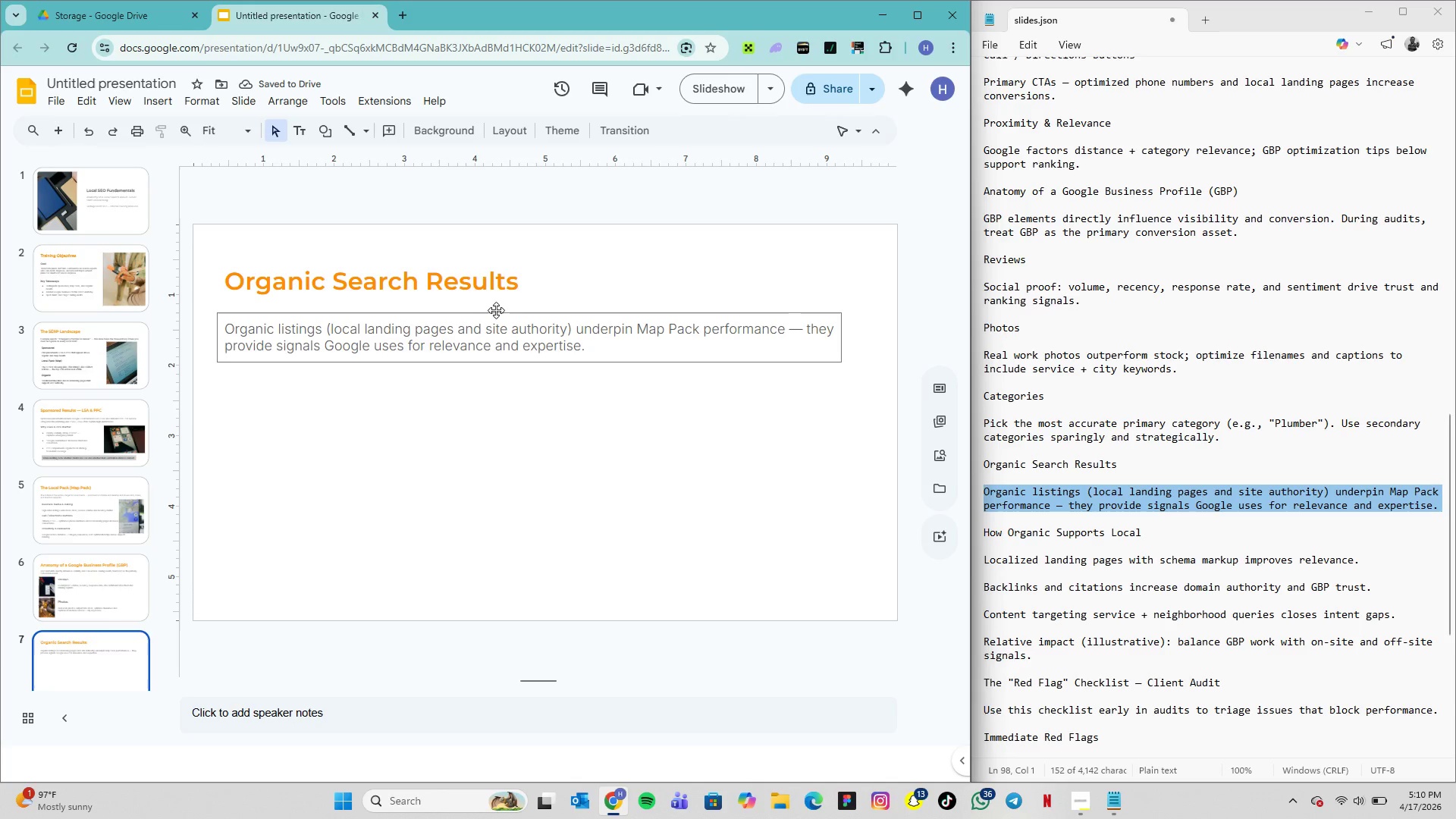 
left_click([497, 310])
 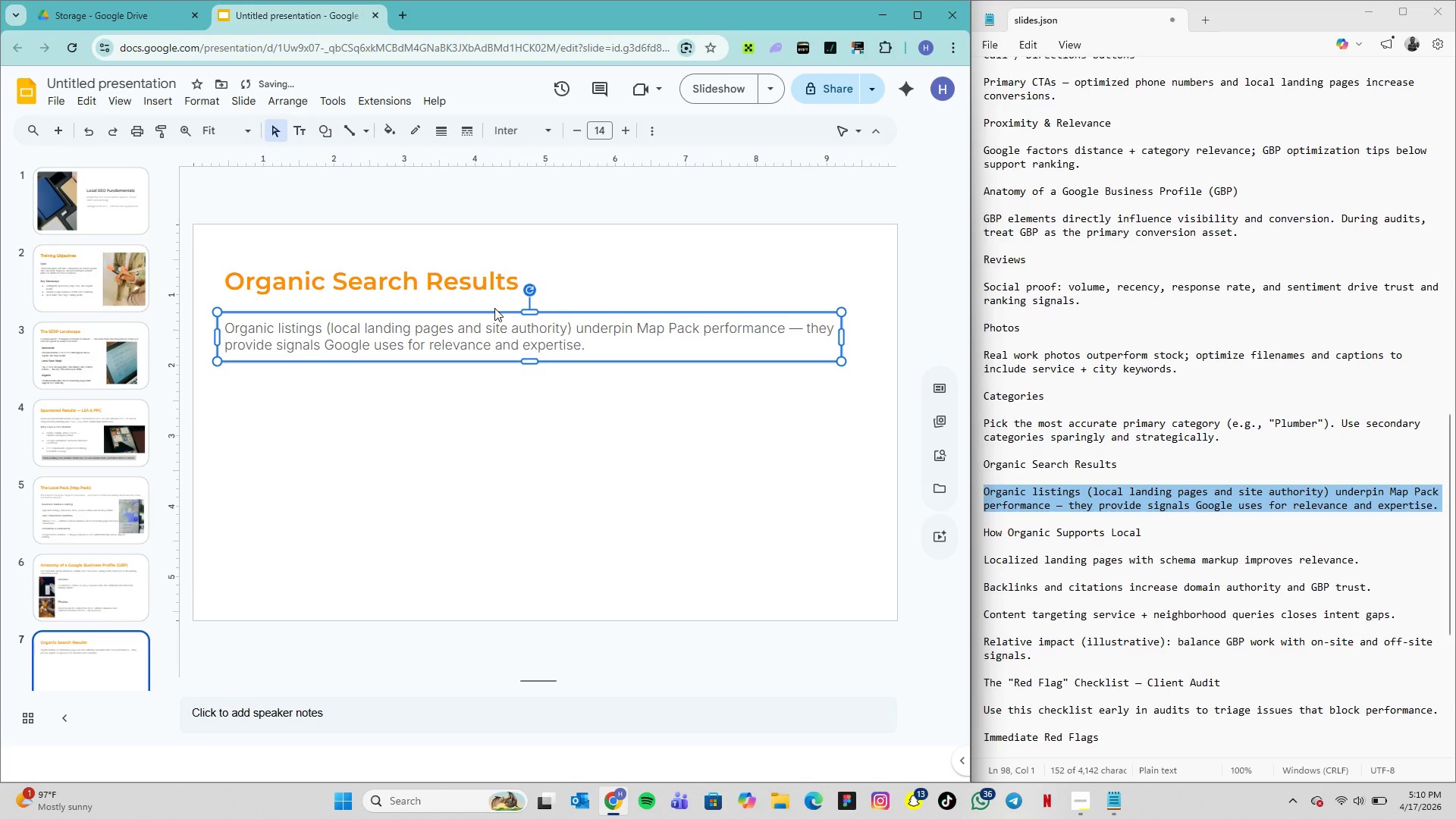 
key(ArrowUp)
 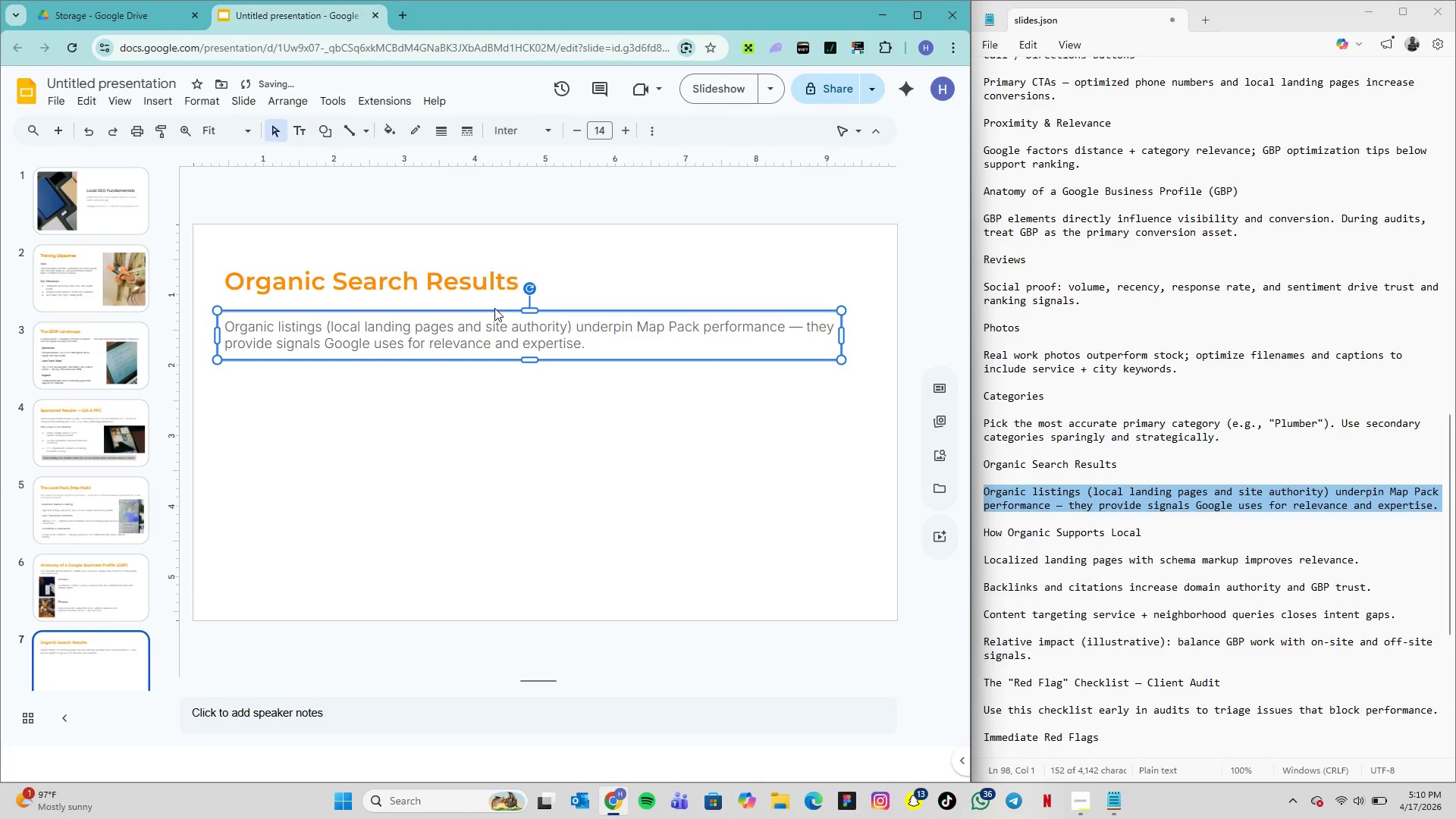 
key(ArrowUp)
 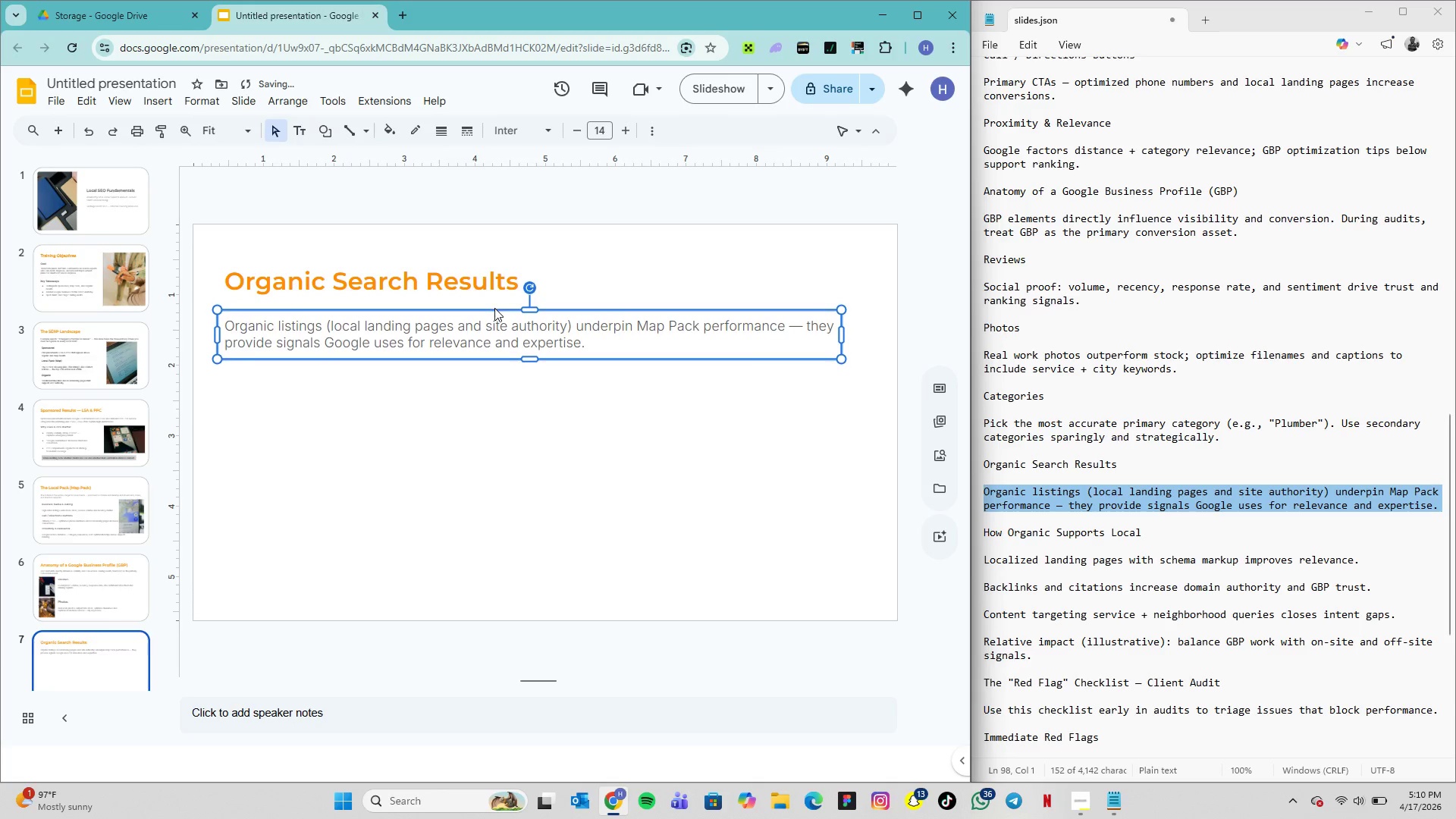 
key(ArrowUp)
 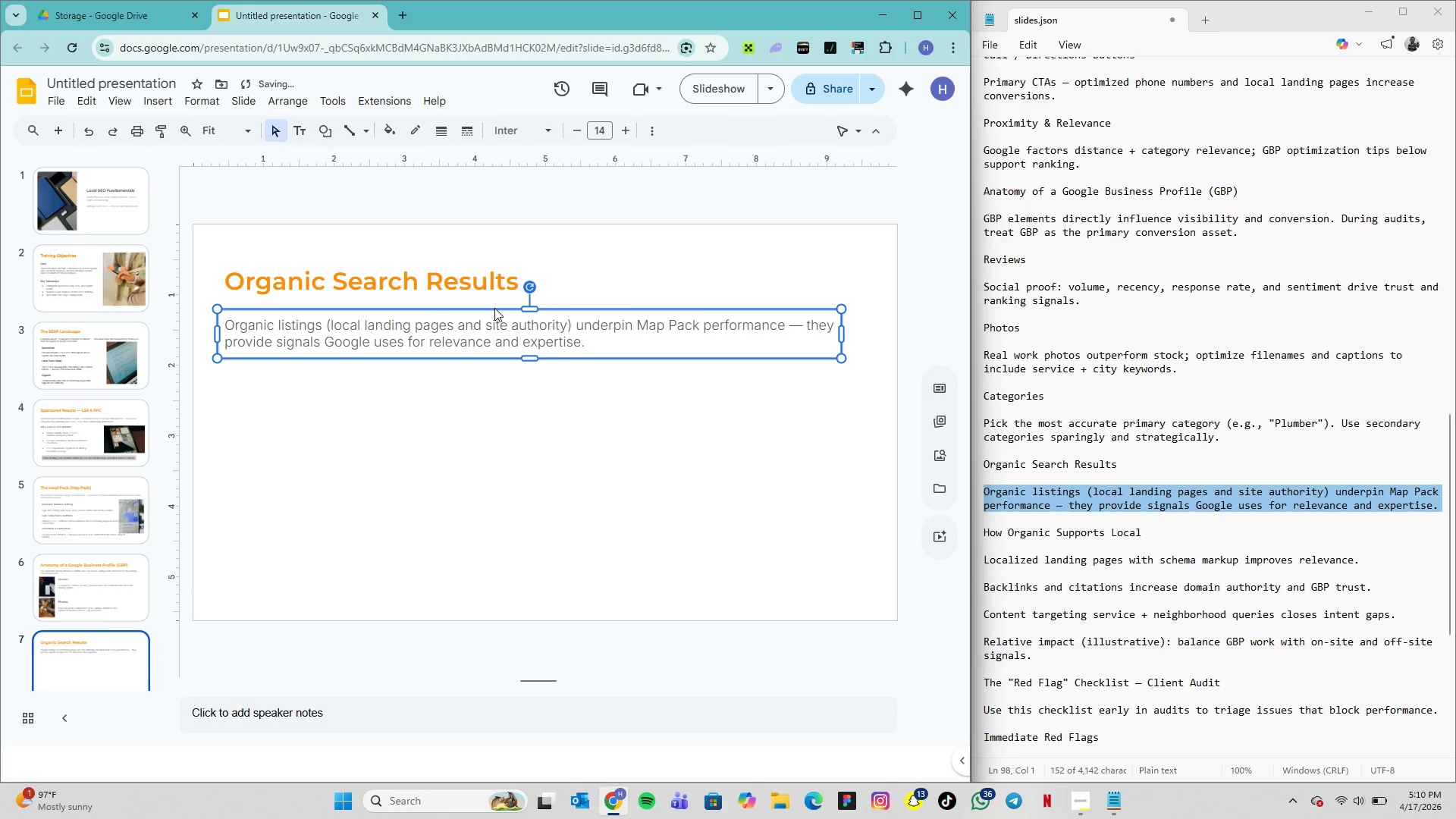 
key(ArrowUp)
 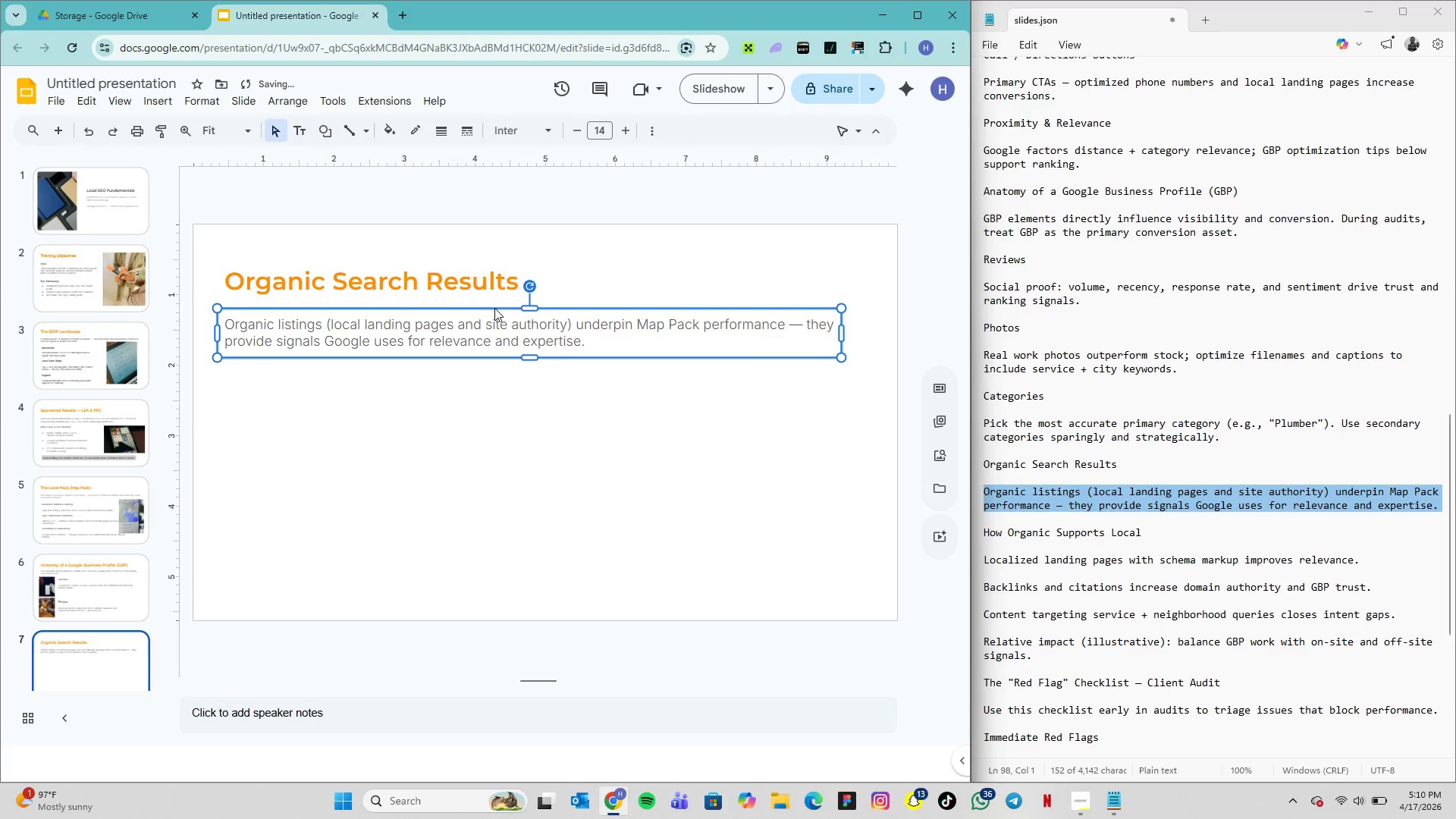 
key(ArrowUp)
 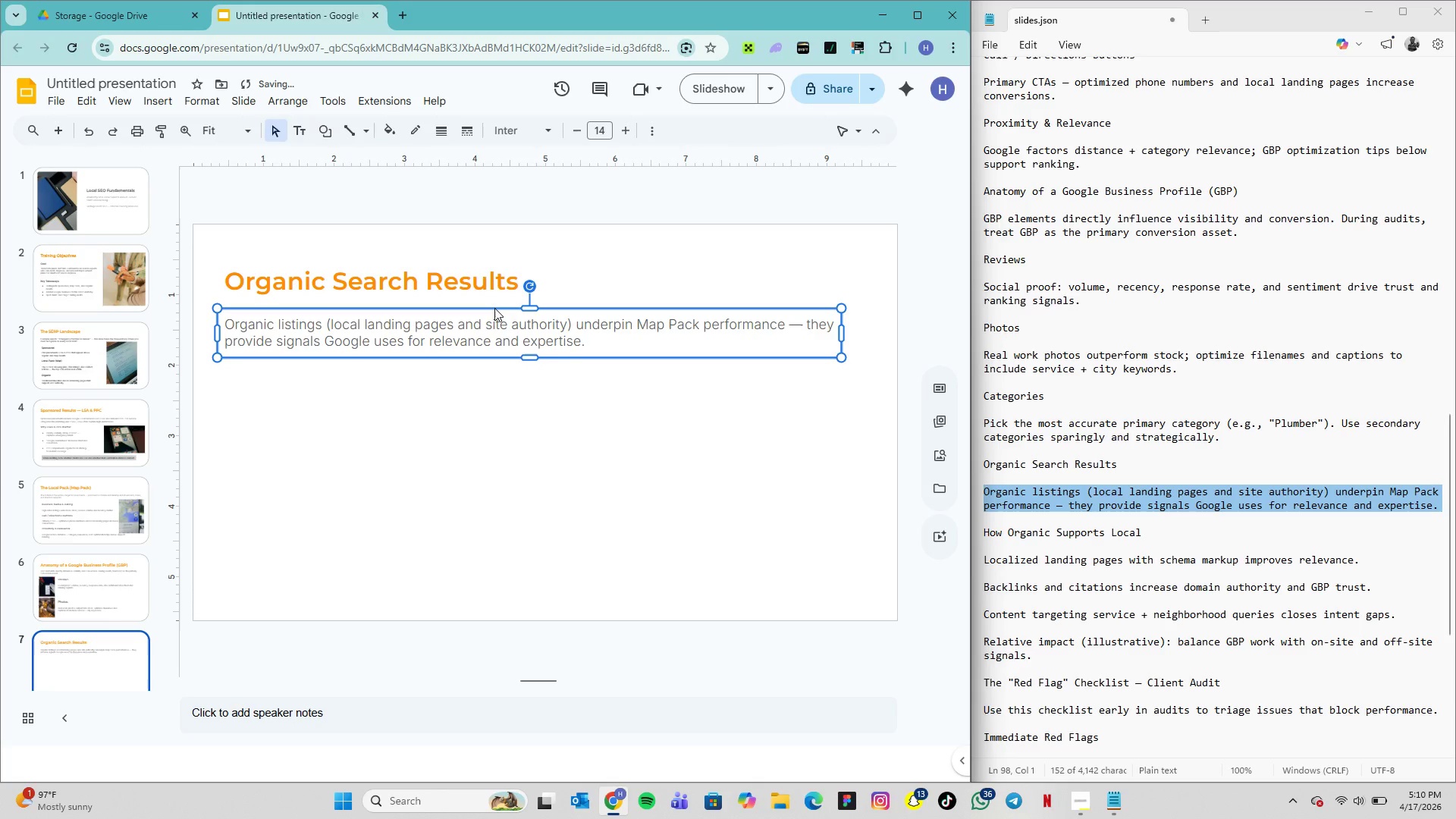 
key(ArrowUp)
 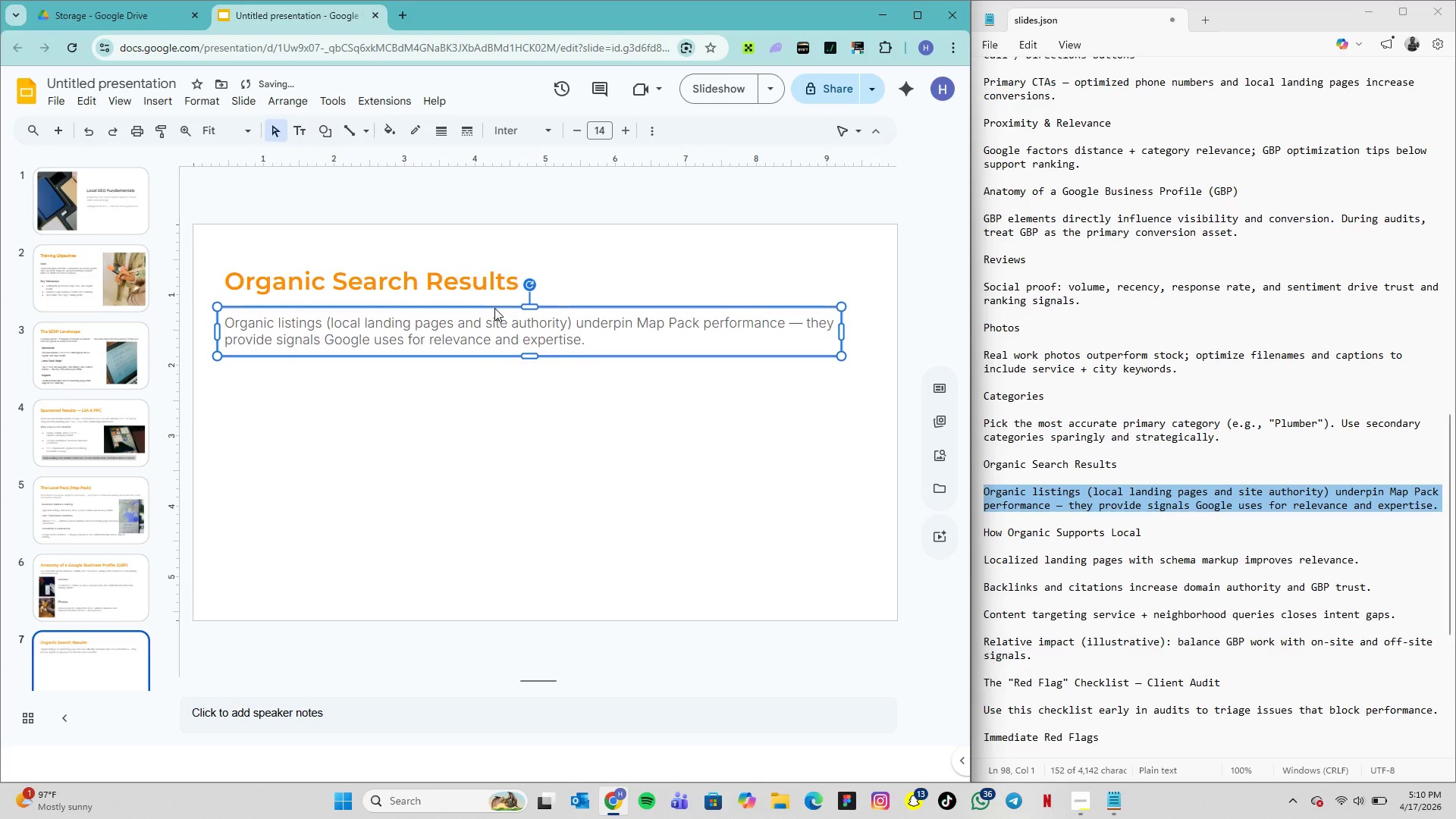 
key(ArrowUp)
 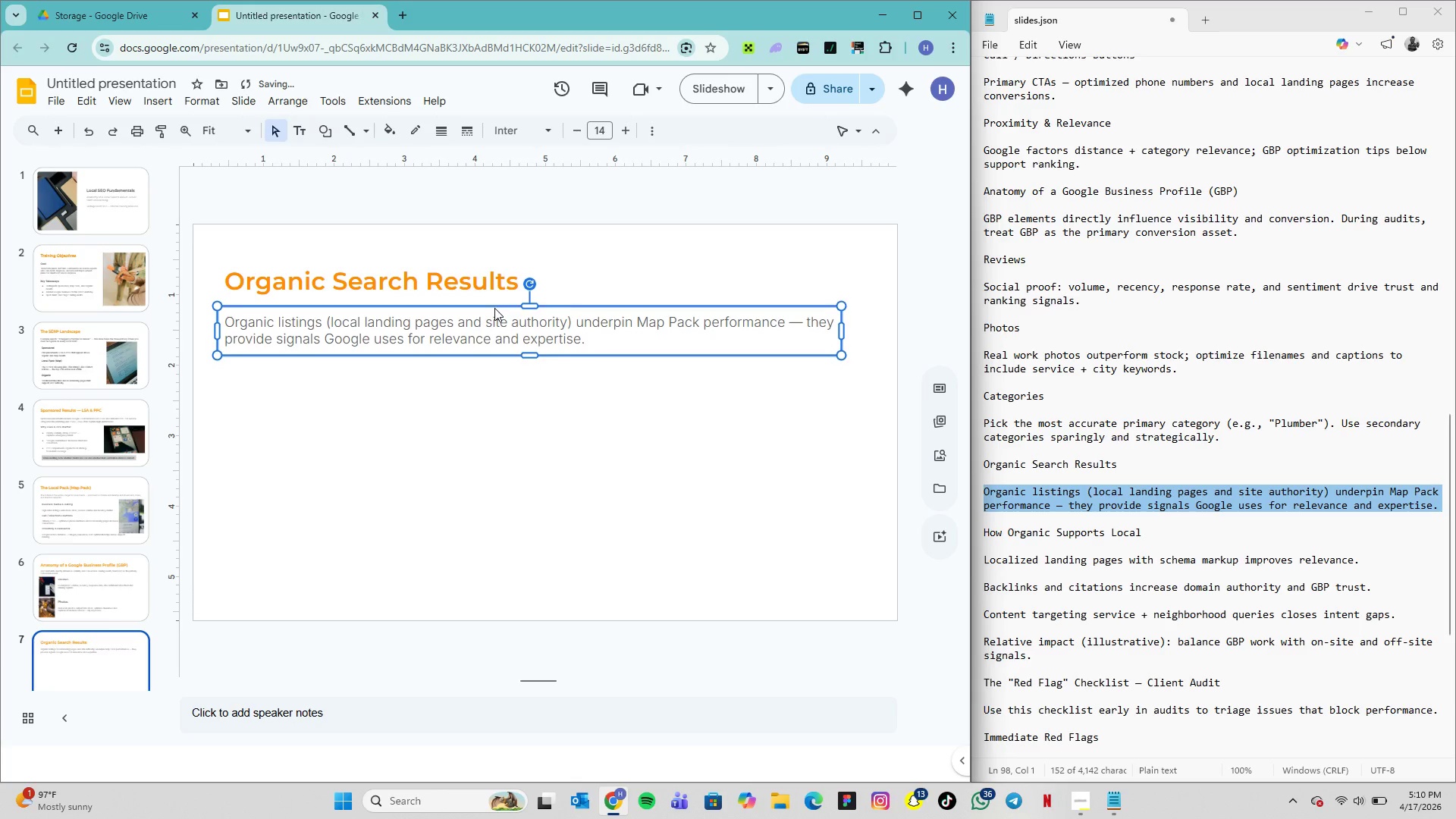 
key(ArrowUp)
 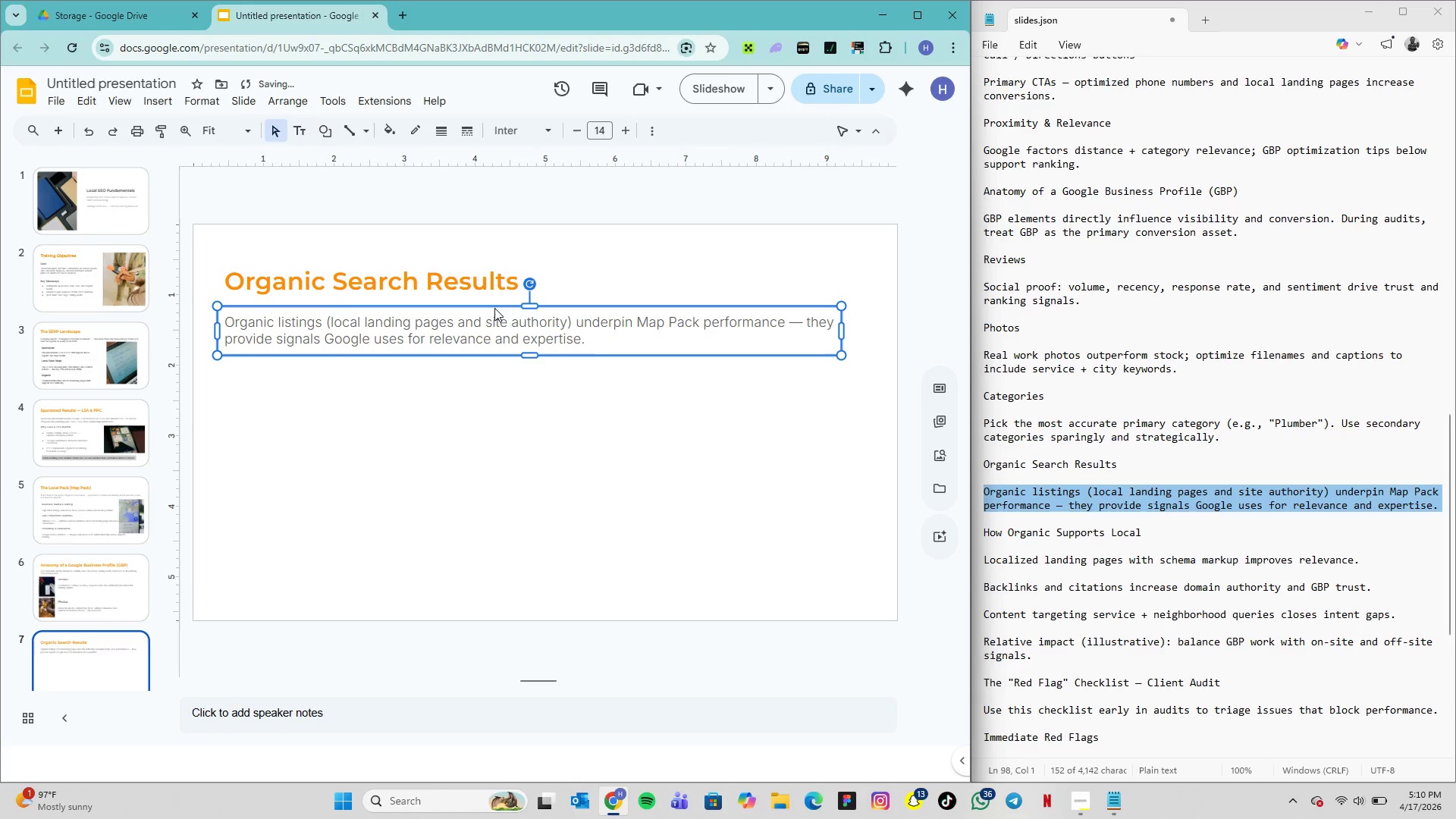 
key(ArrowUp)
 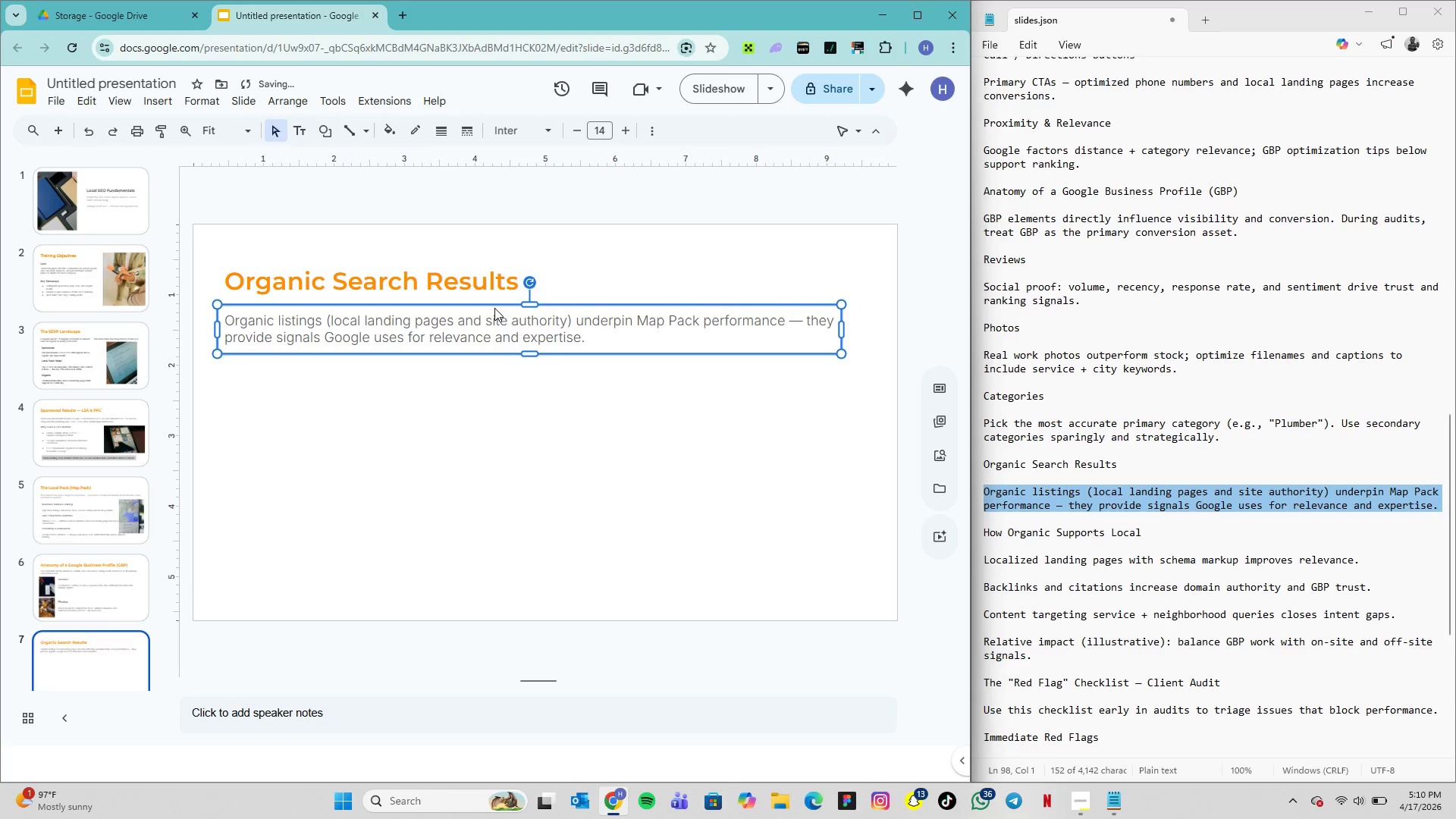 
key(ArrowUp)
 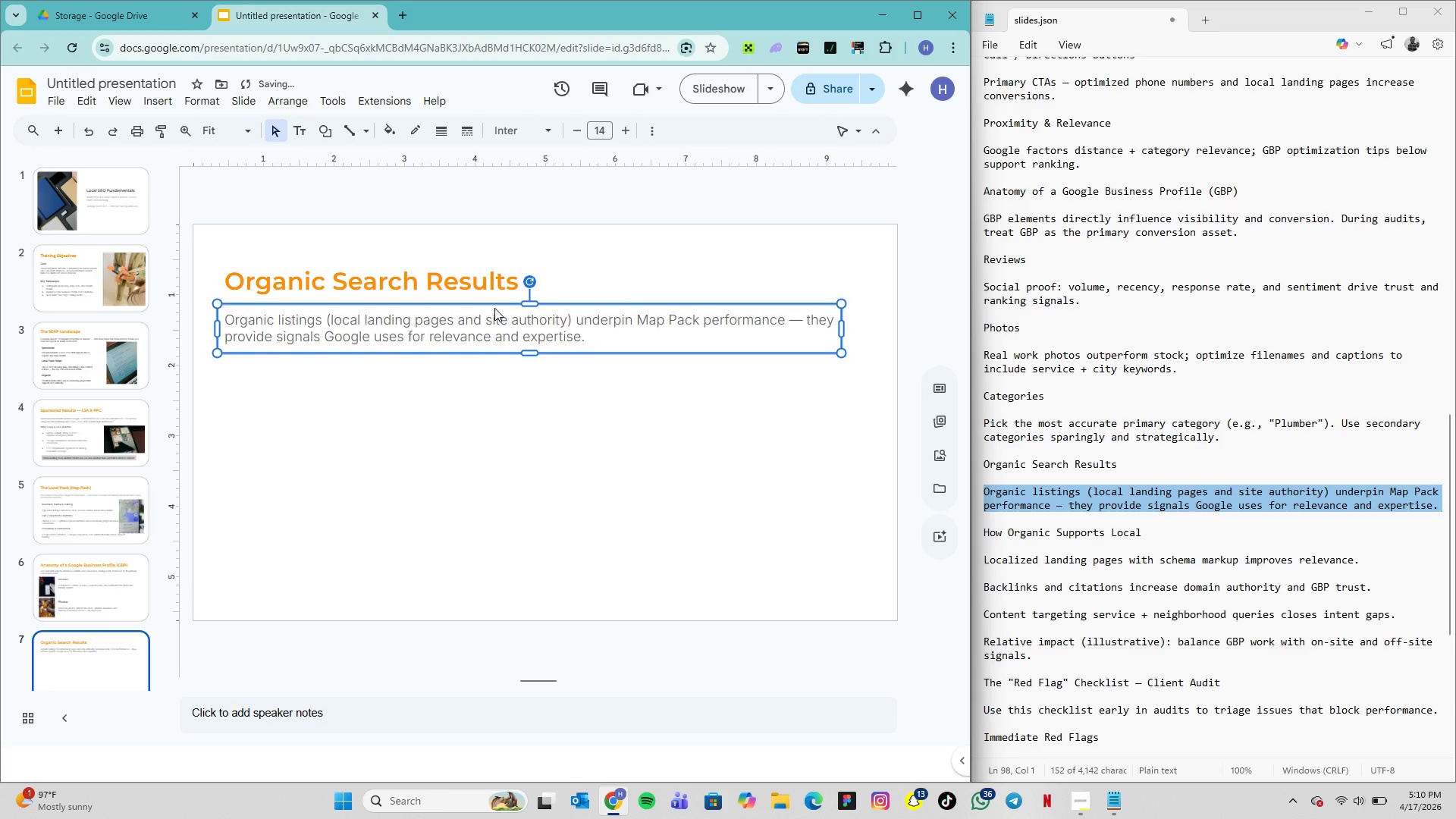 
key(ArrowUp)
 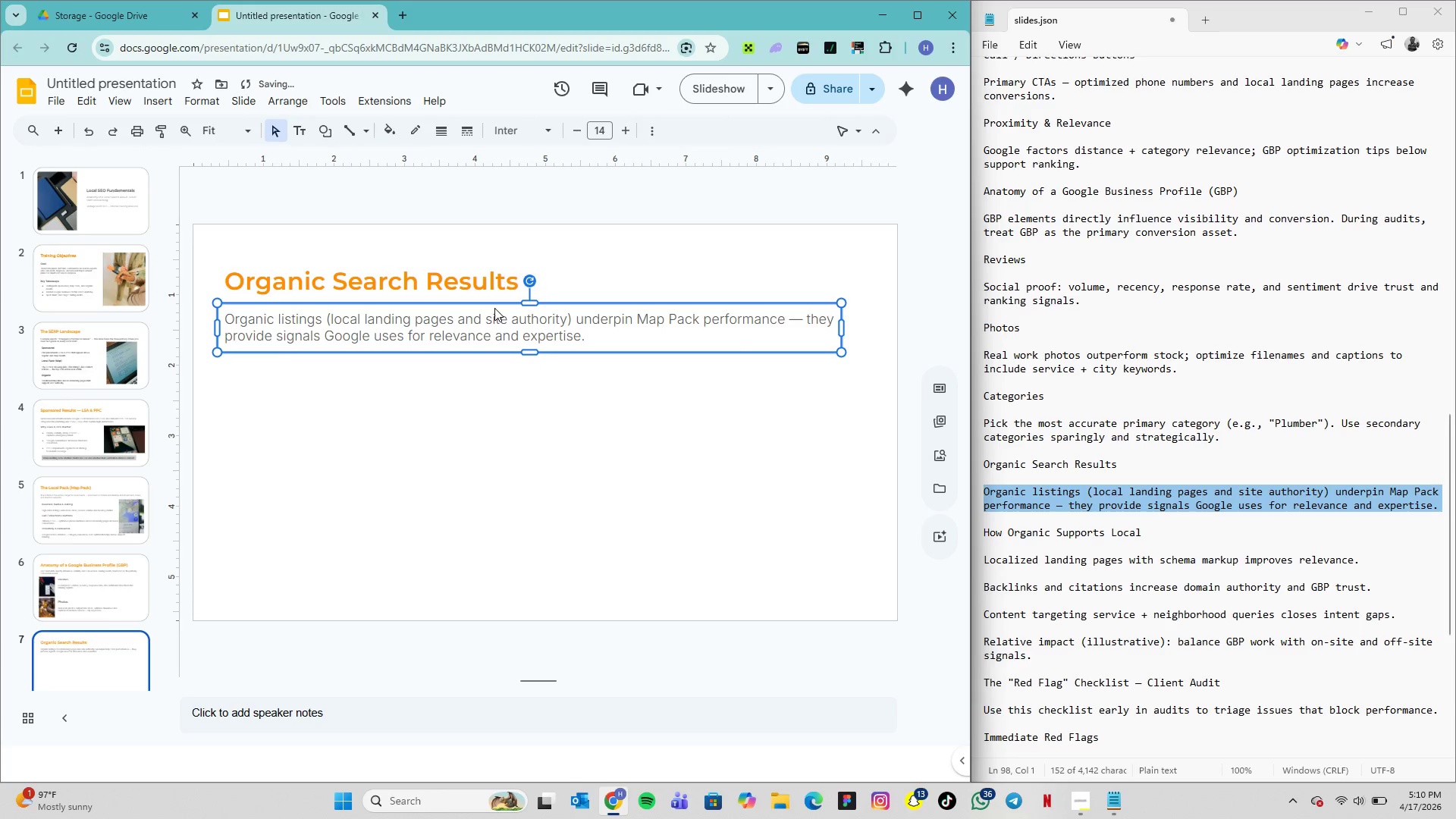 
key(ArrowUp)
 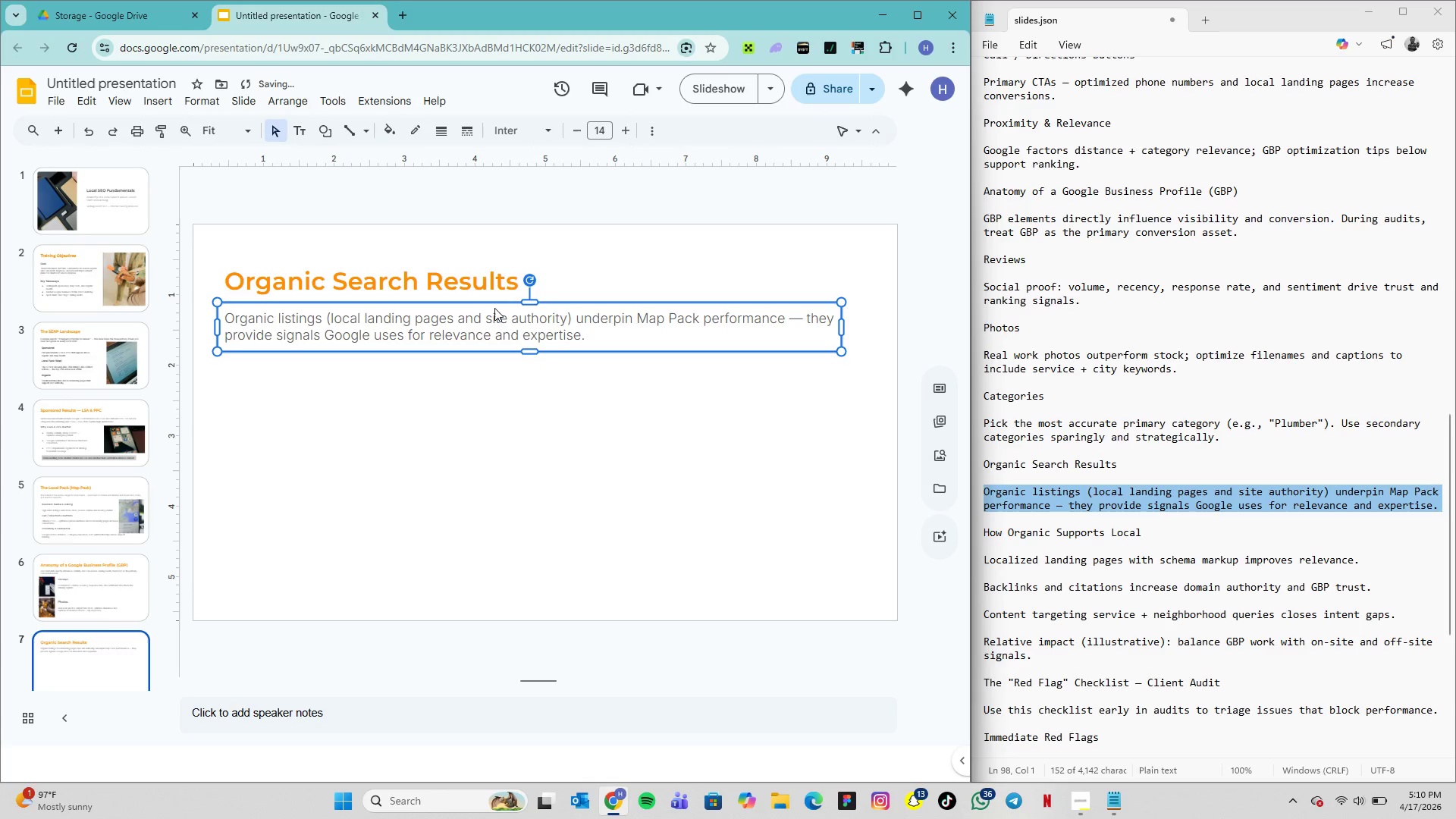 
key(ArrowUp)
 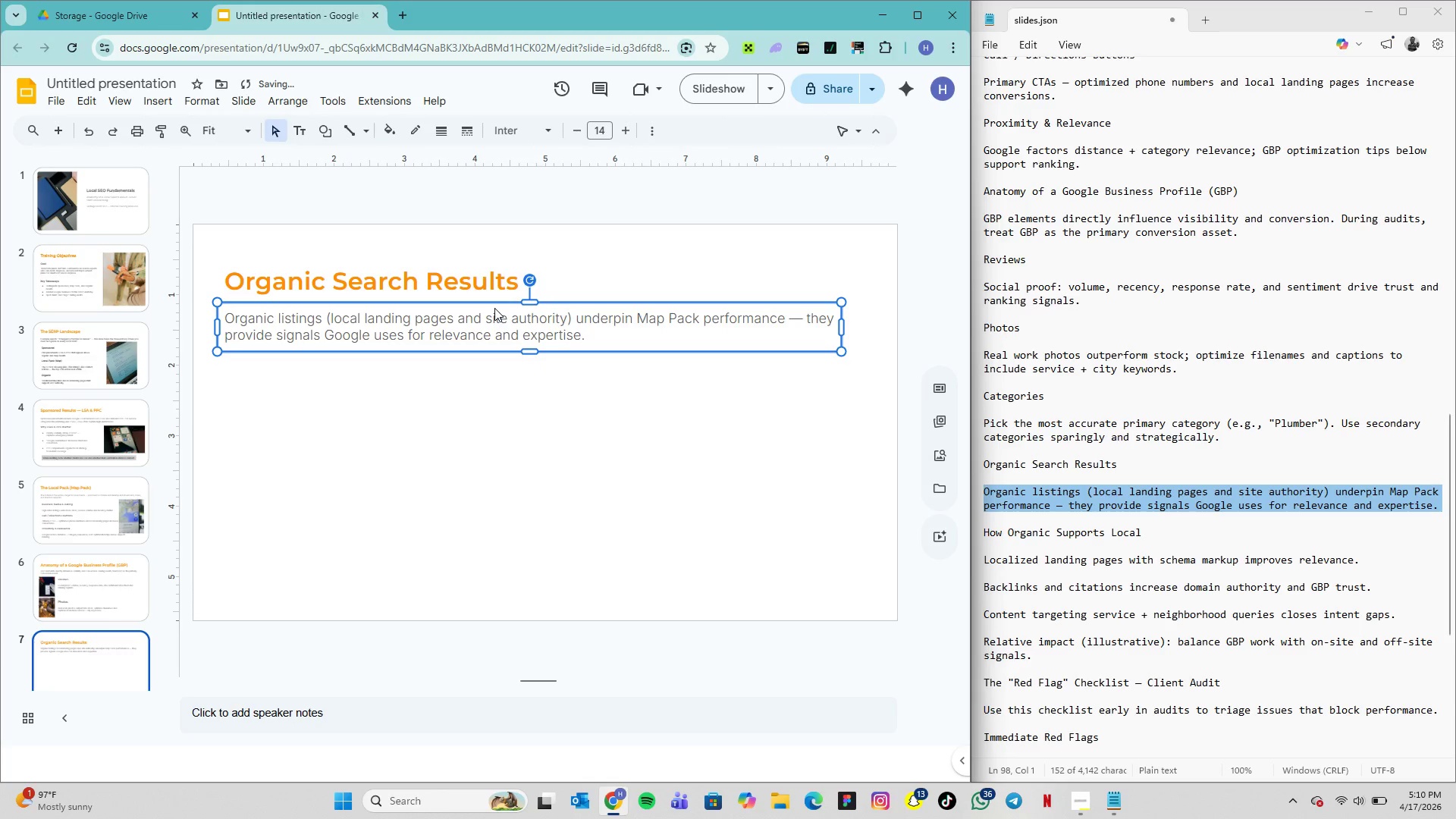 
key(ArrowUp)
 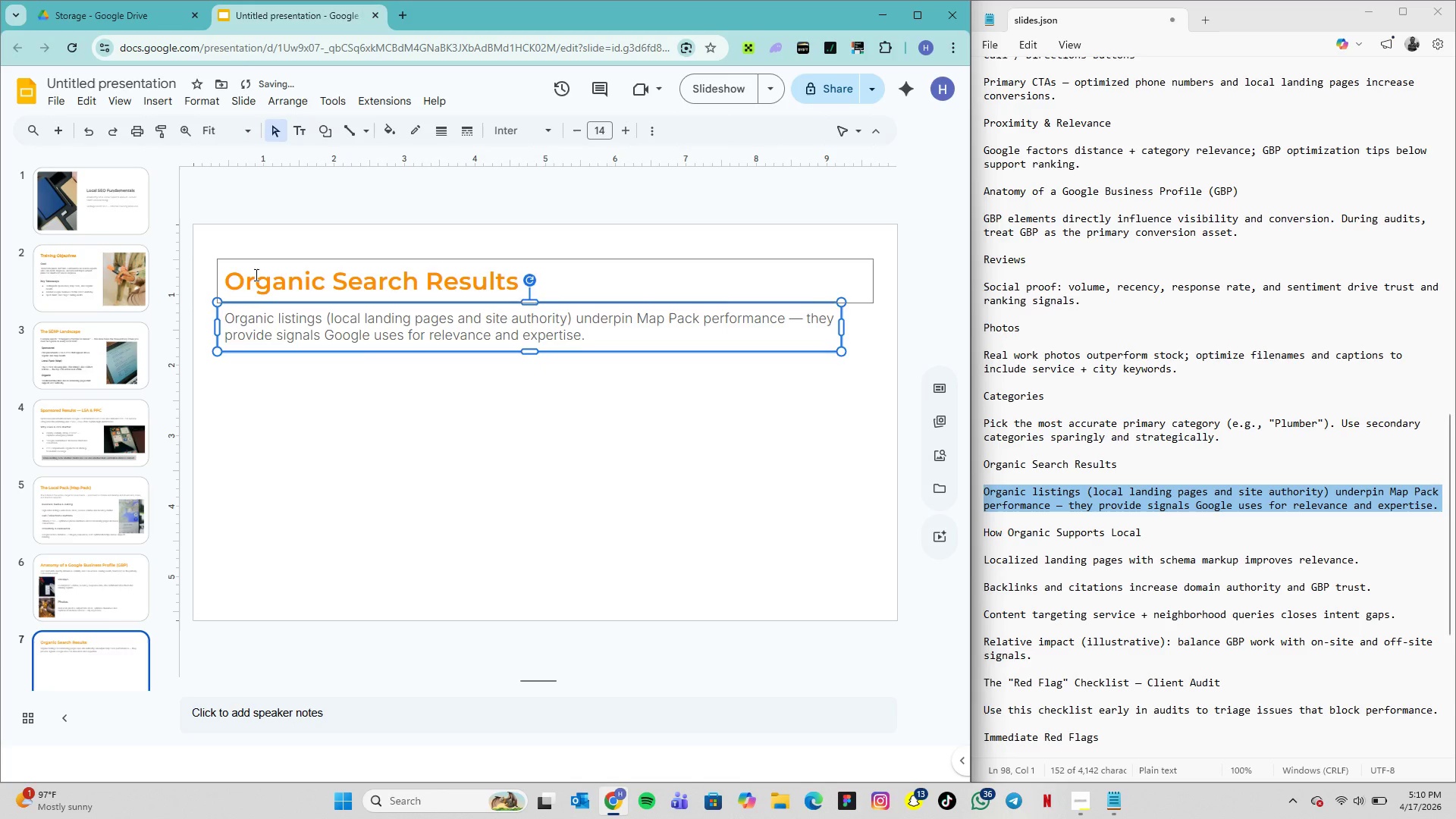 
left_click([255, 275])
 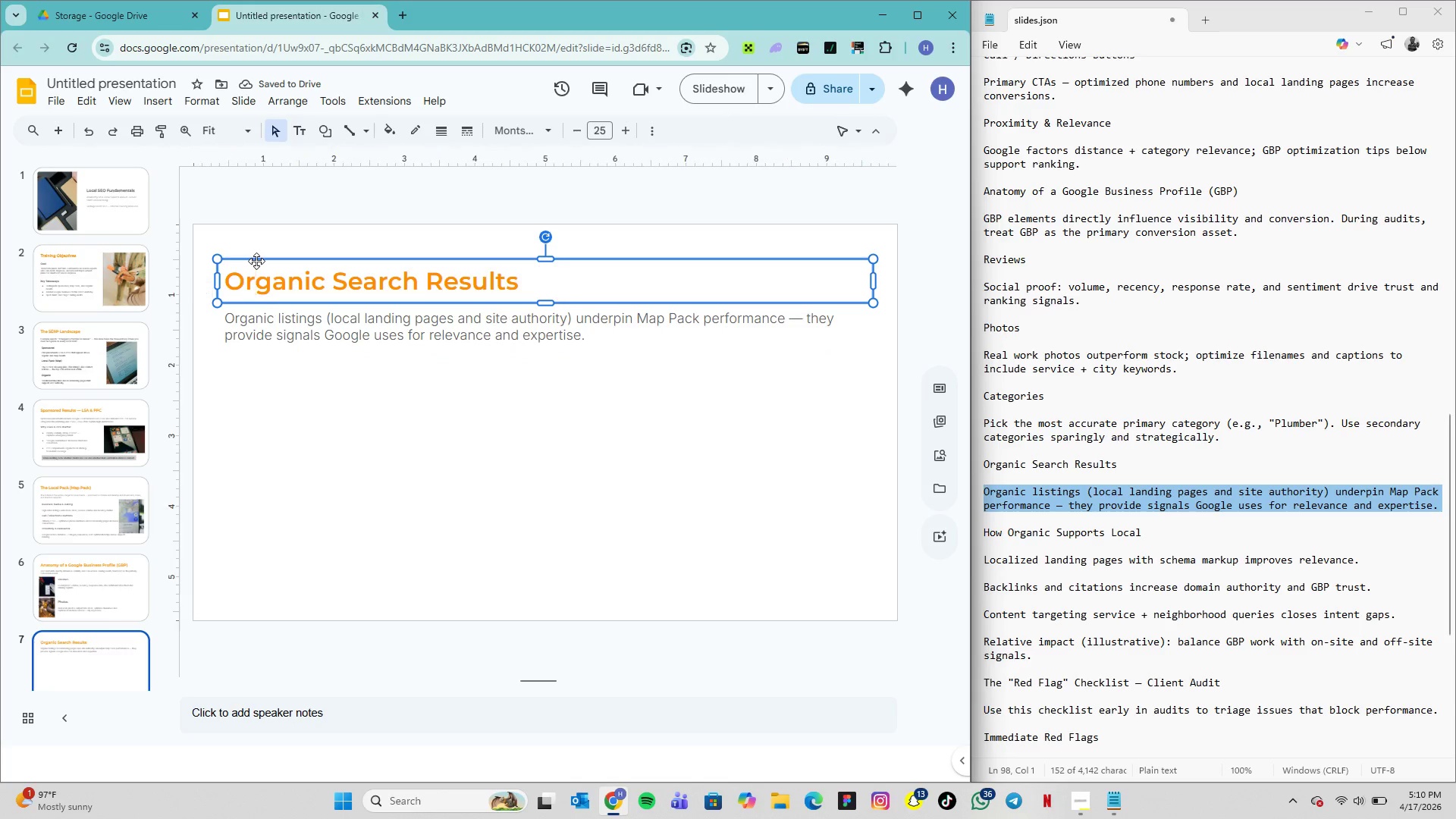 
left_click([256, 261])
 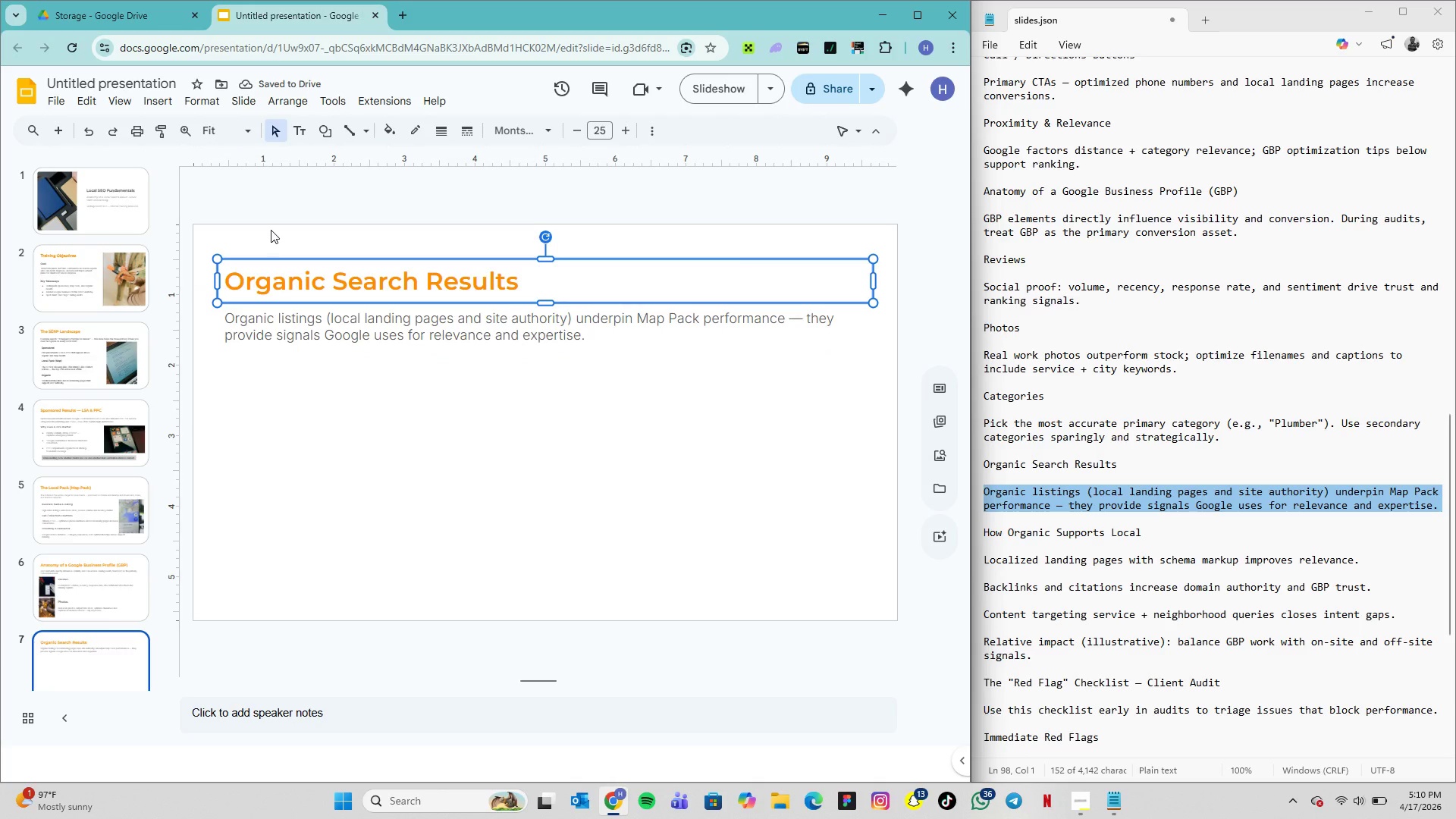 
key(ArrowUp)
 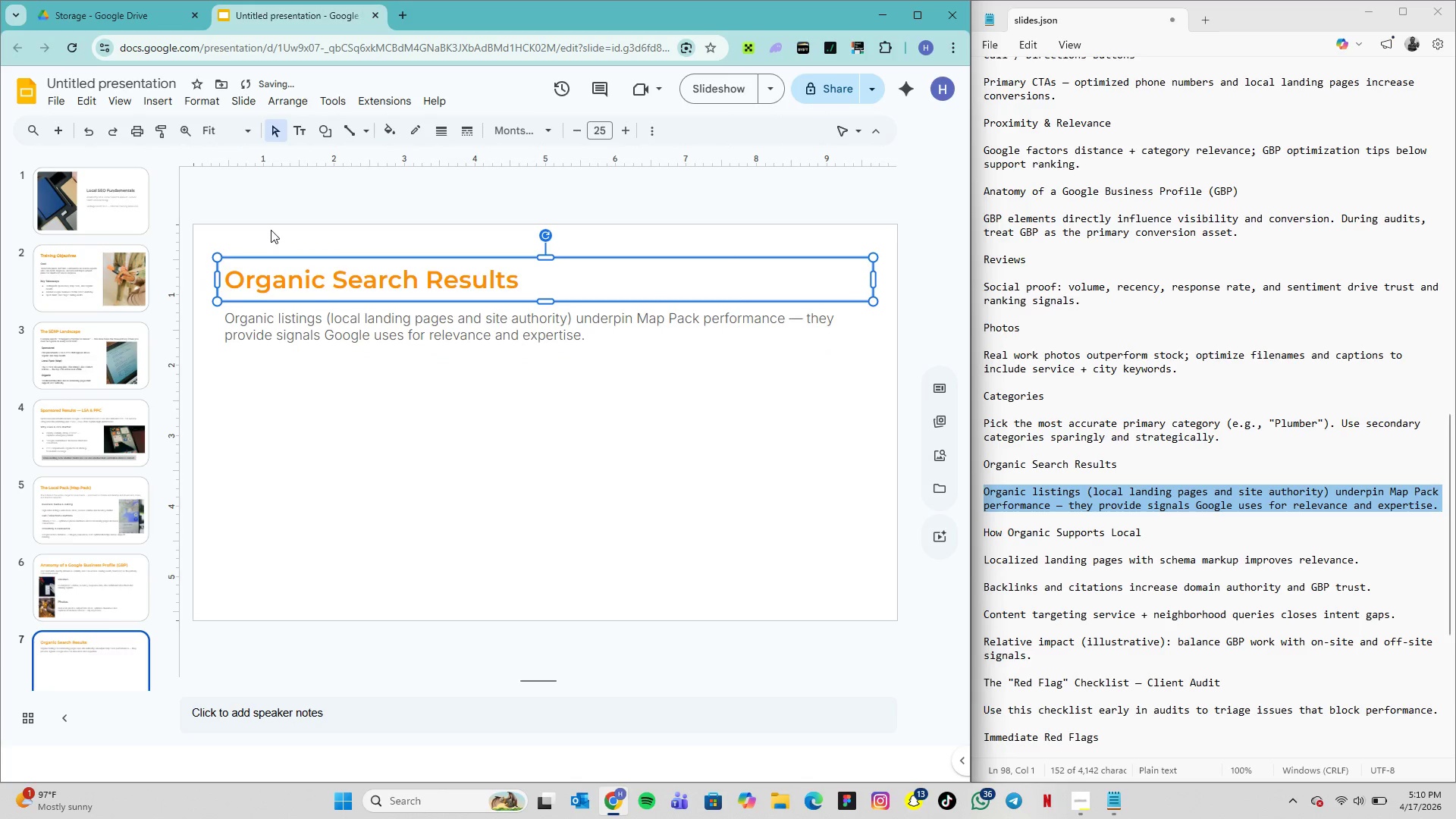 
key(ArrowUp)
 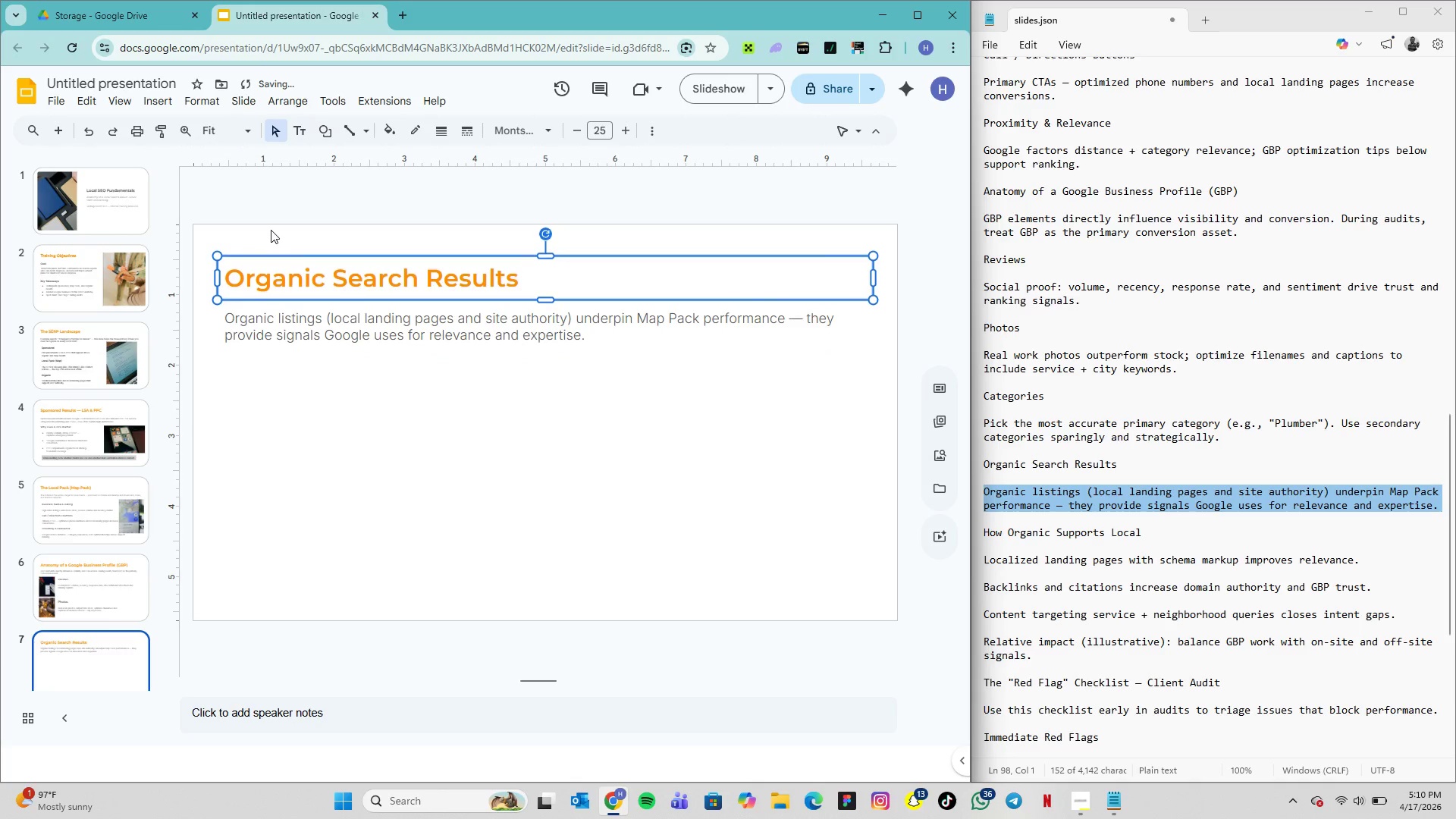 
key(ArrowUp)
 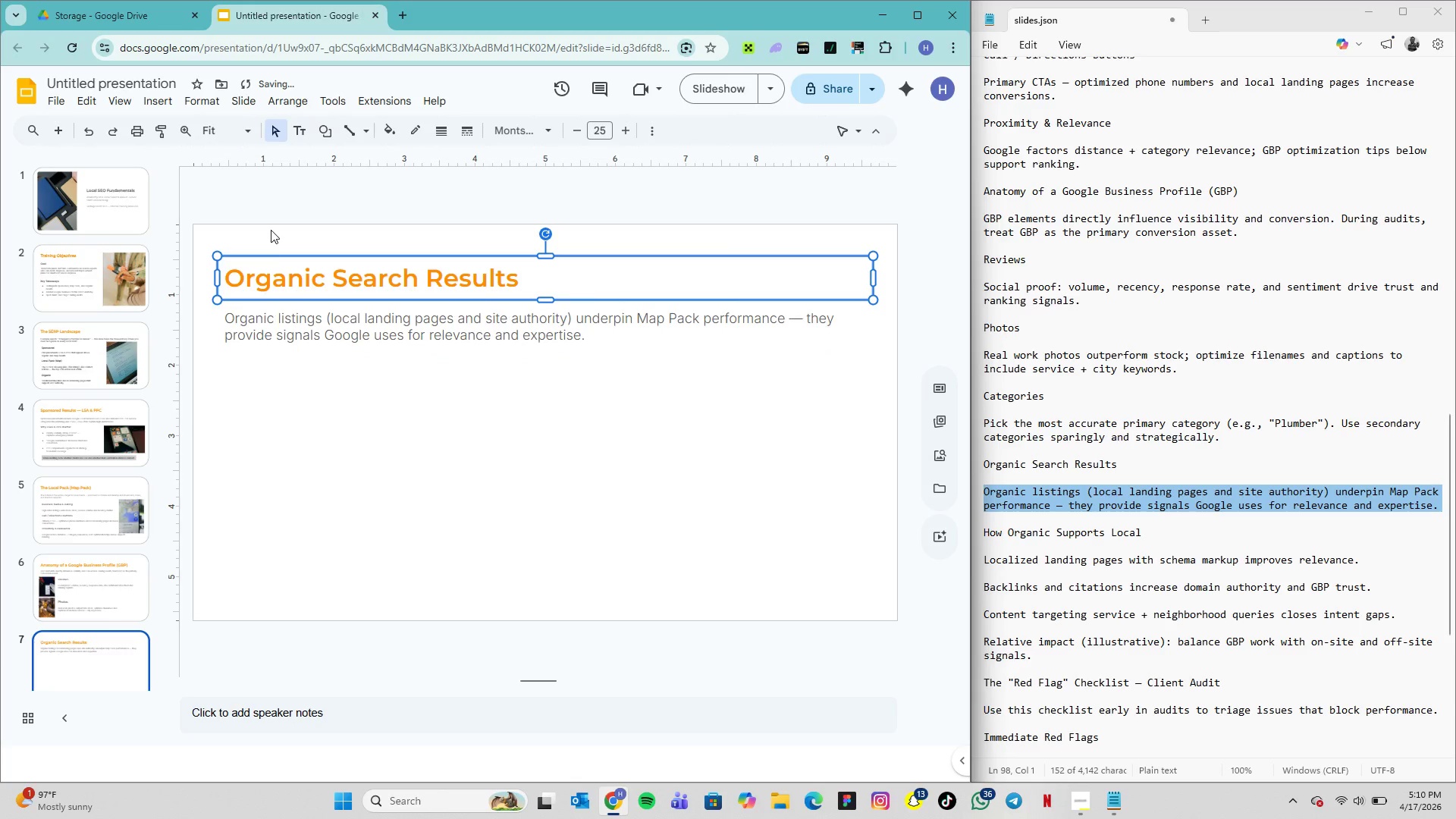 
key(ArrowUp)
 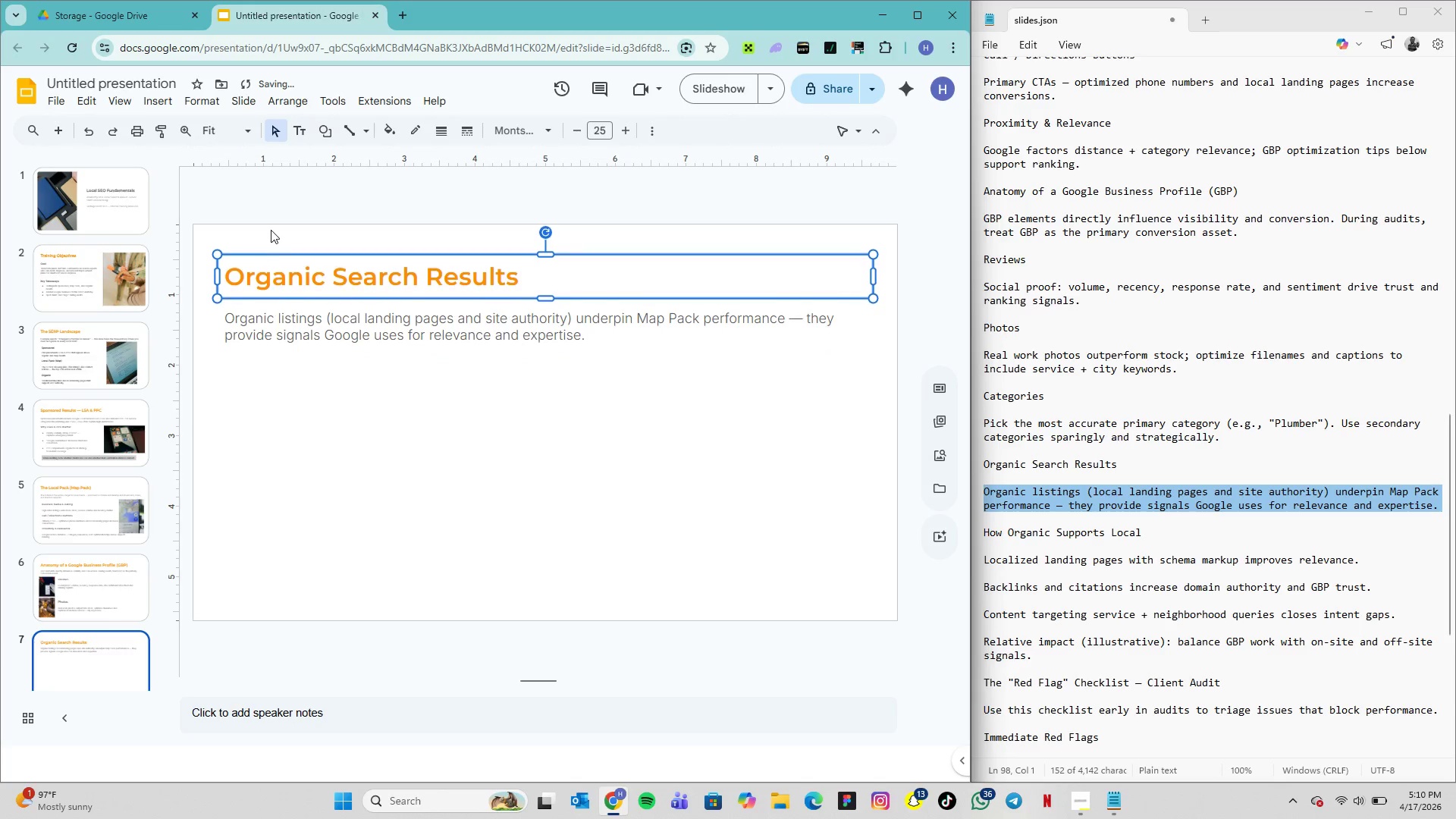 
key(ArrowUp)
 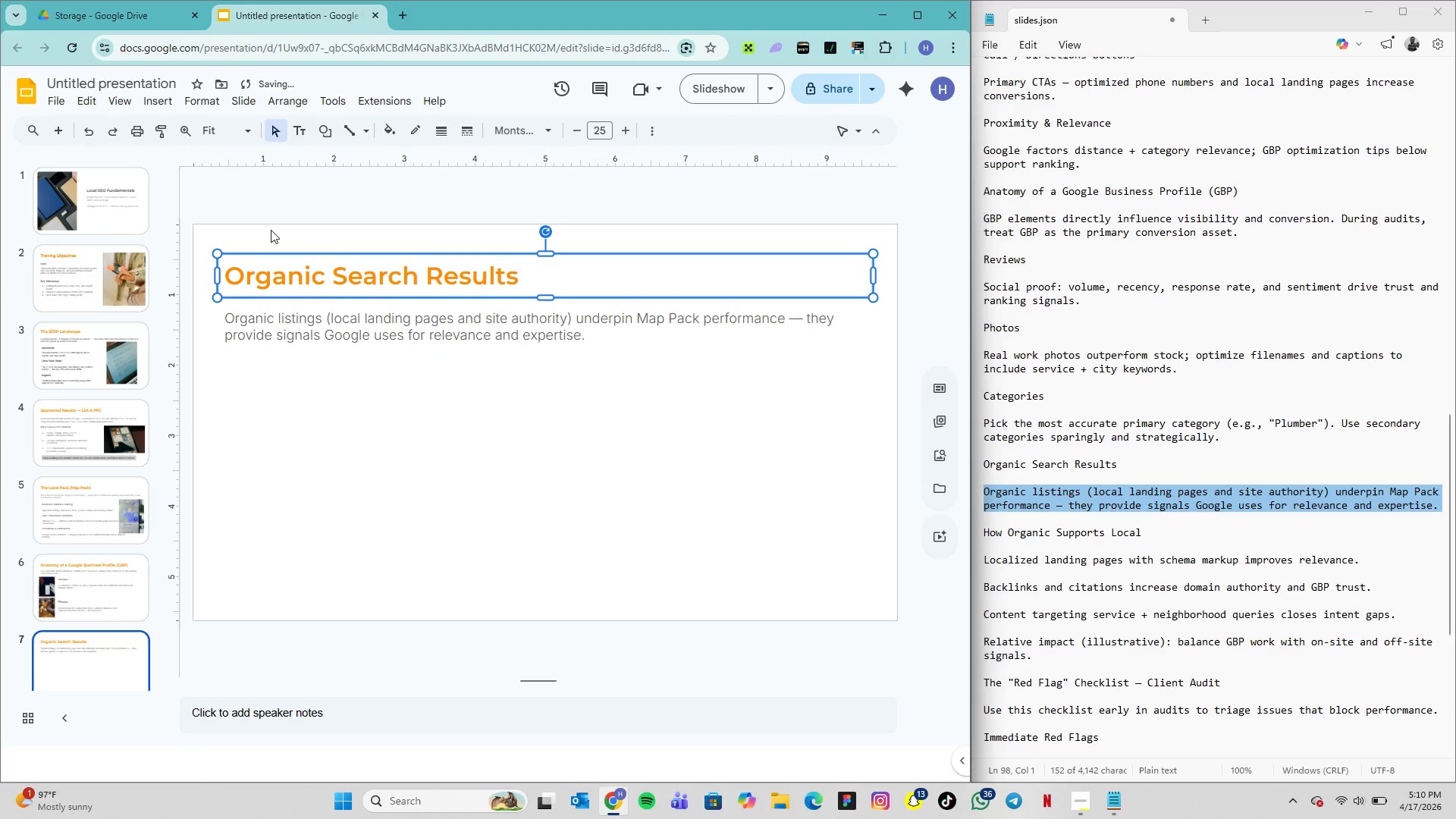 
key(ArrowUp)
 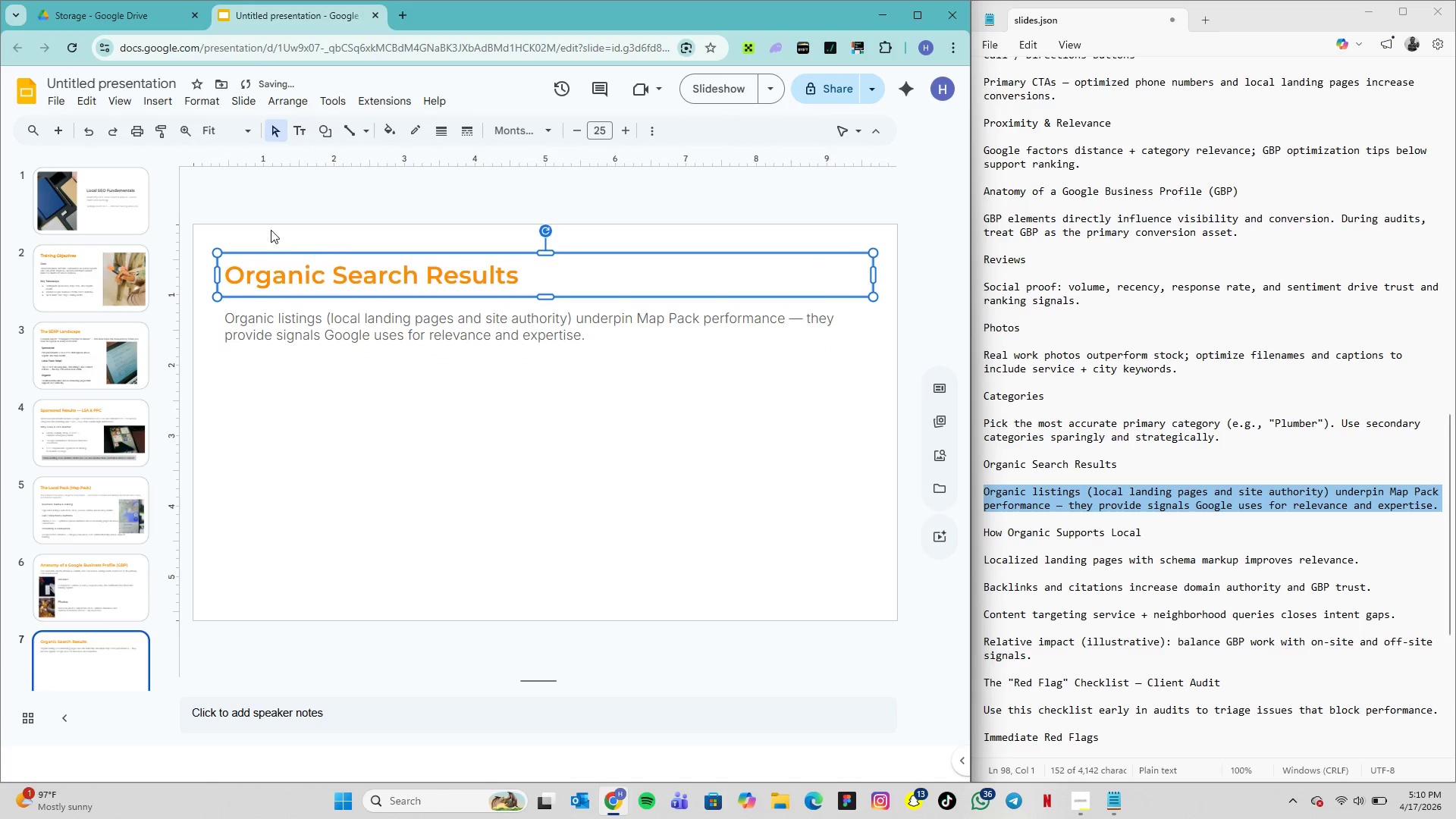 
key(ArrowUp)
 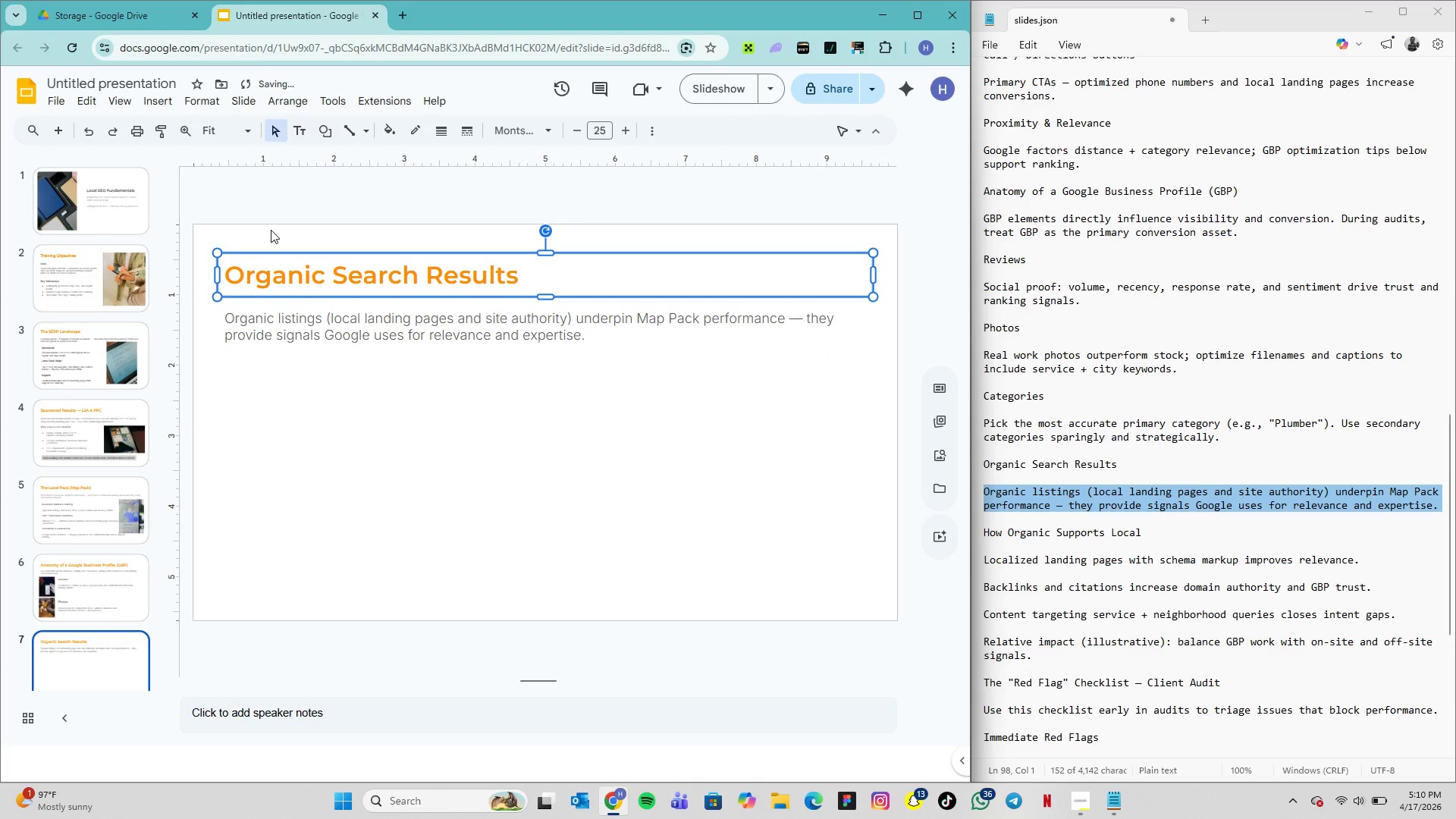 
key(ArrowUp)
 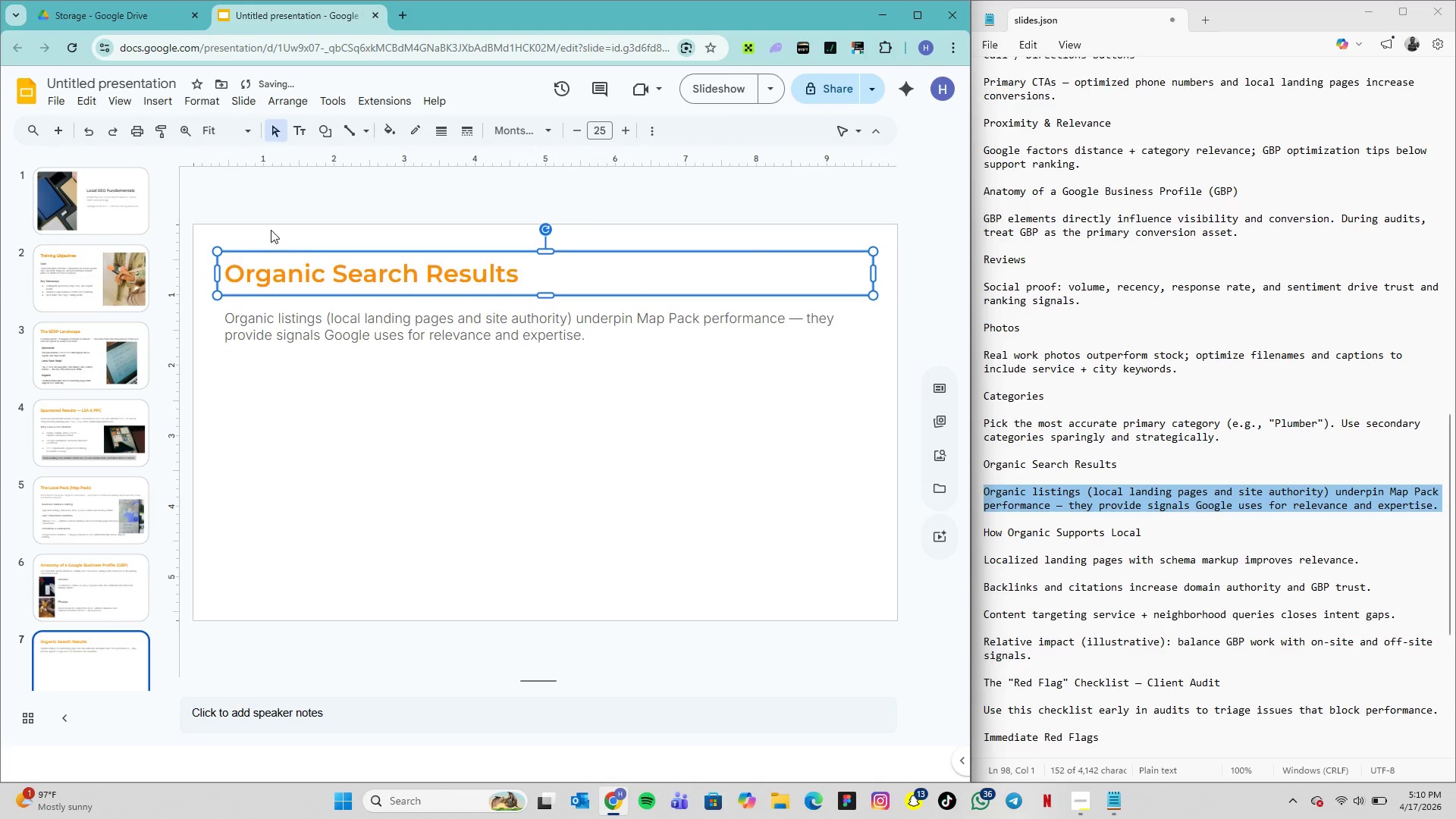 
key(ArrowUp)
 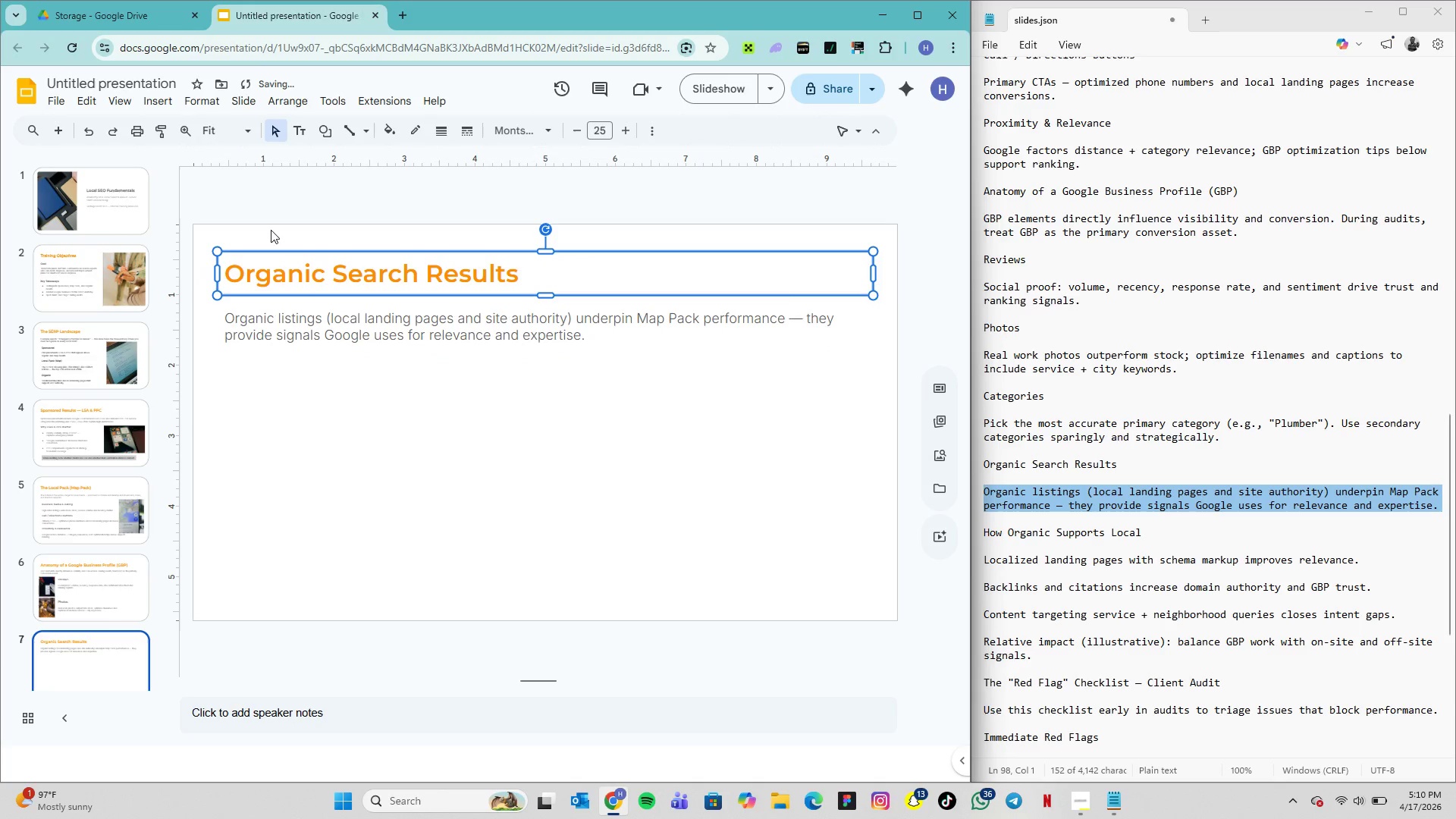 
key(ArrowUp)
 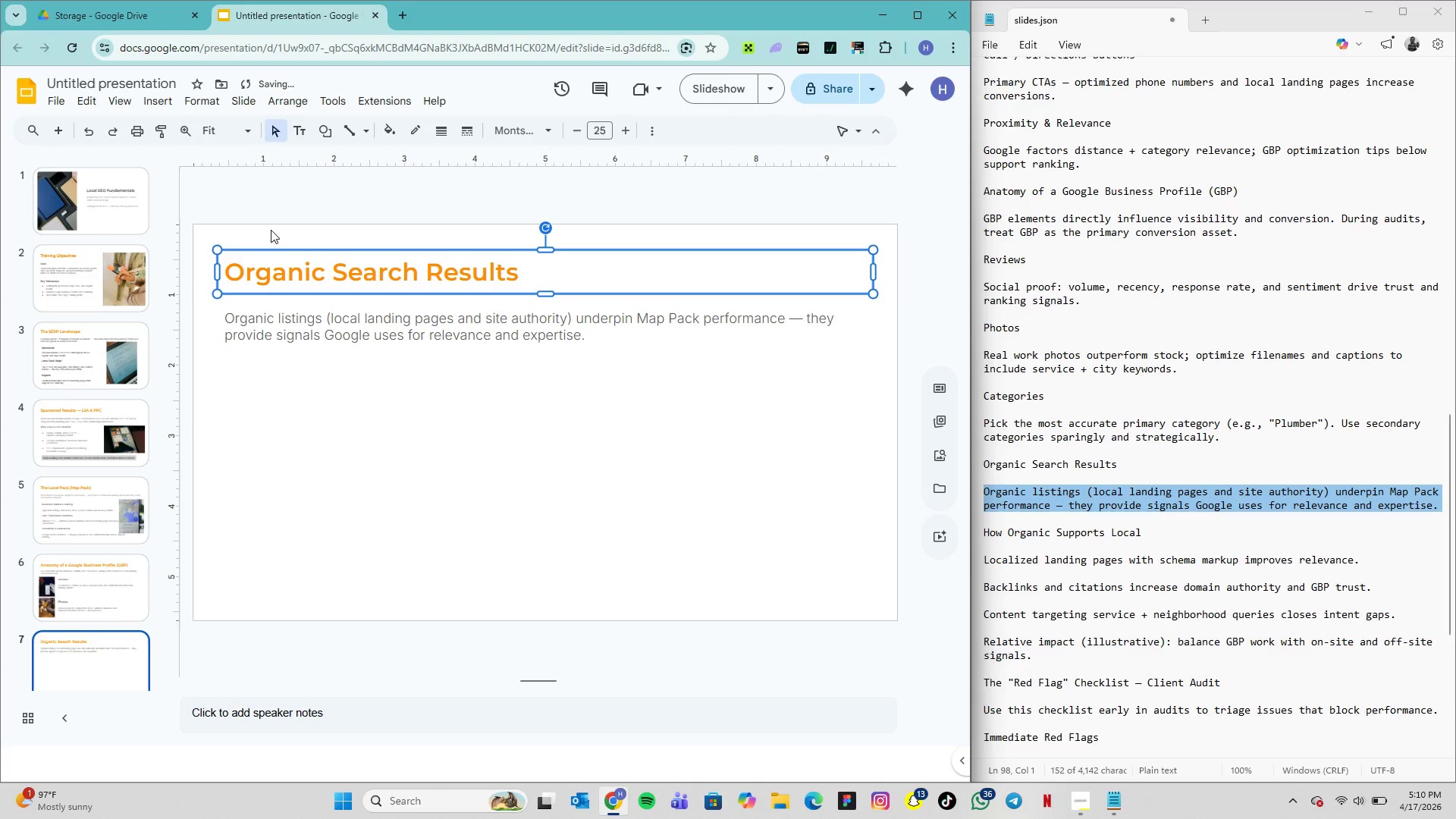 
key(ArrowUp)
 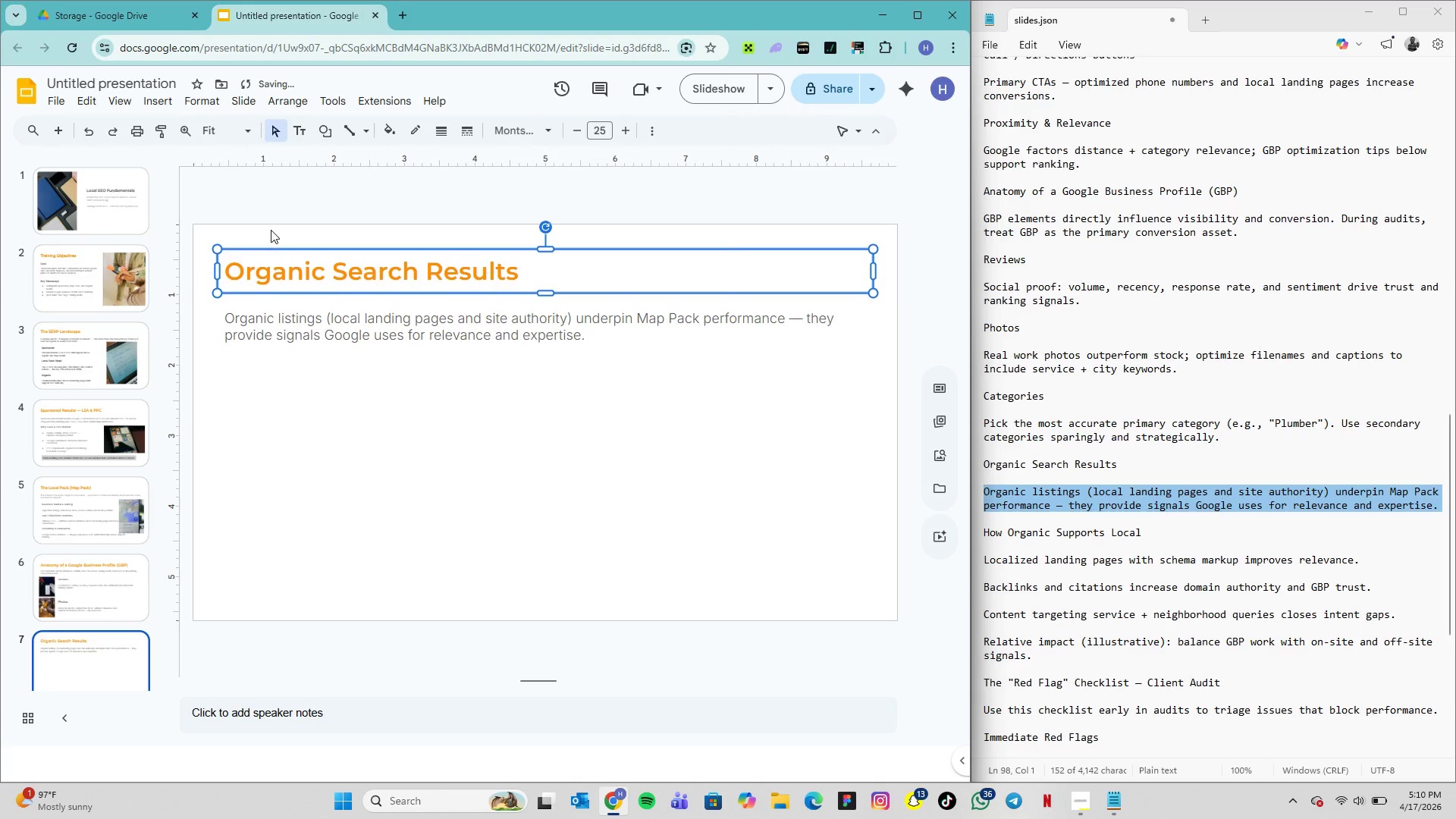 
key(ArrowUp)
 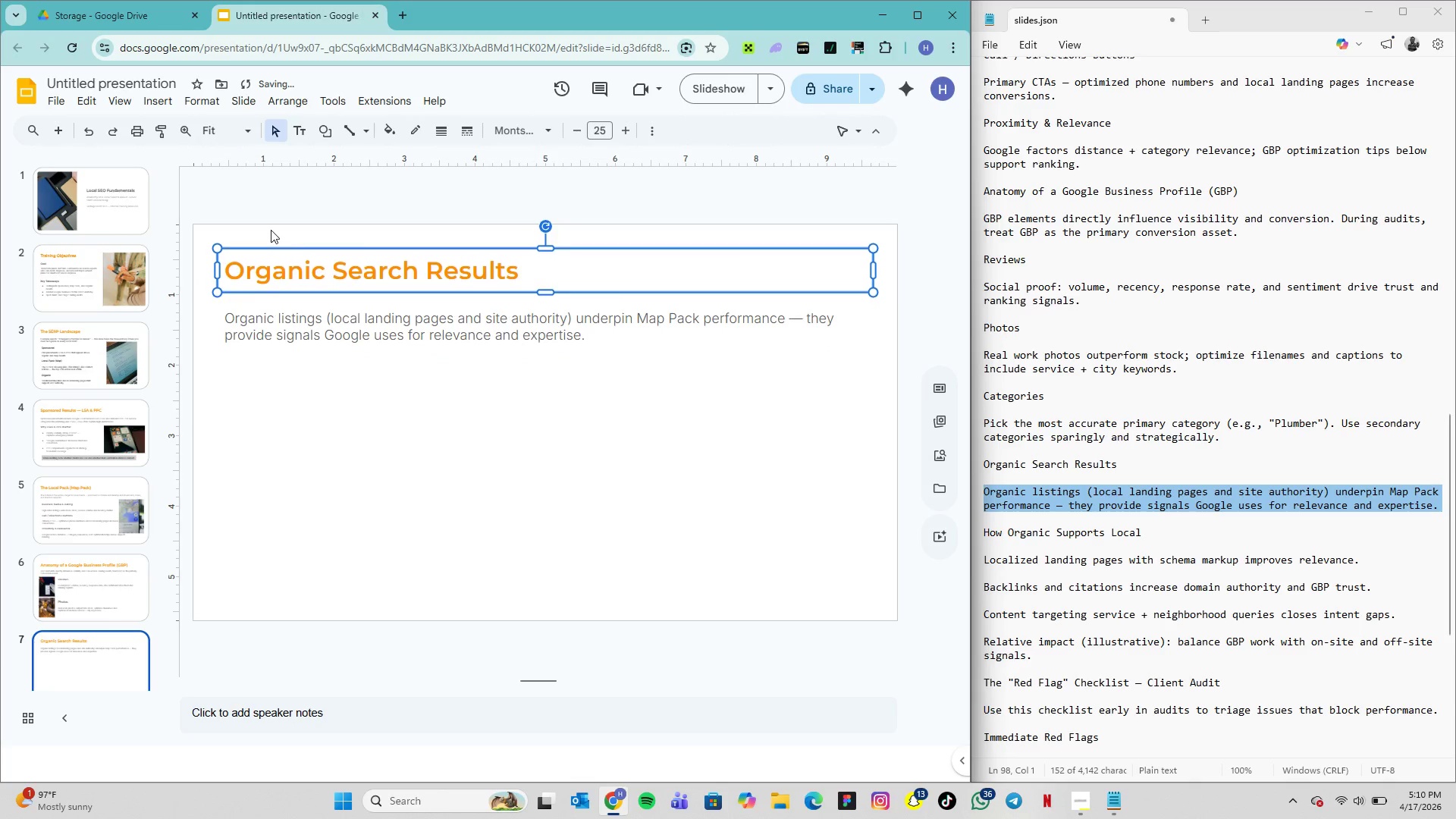 
key(ArrowUp)
 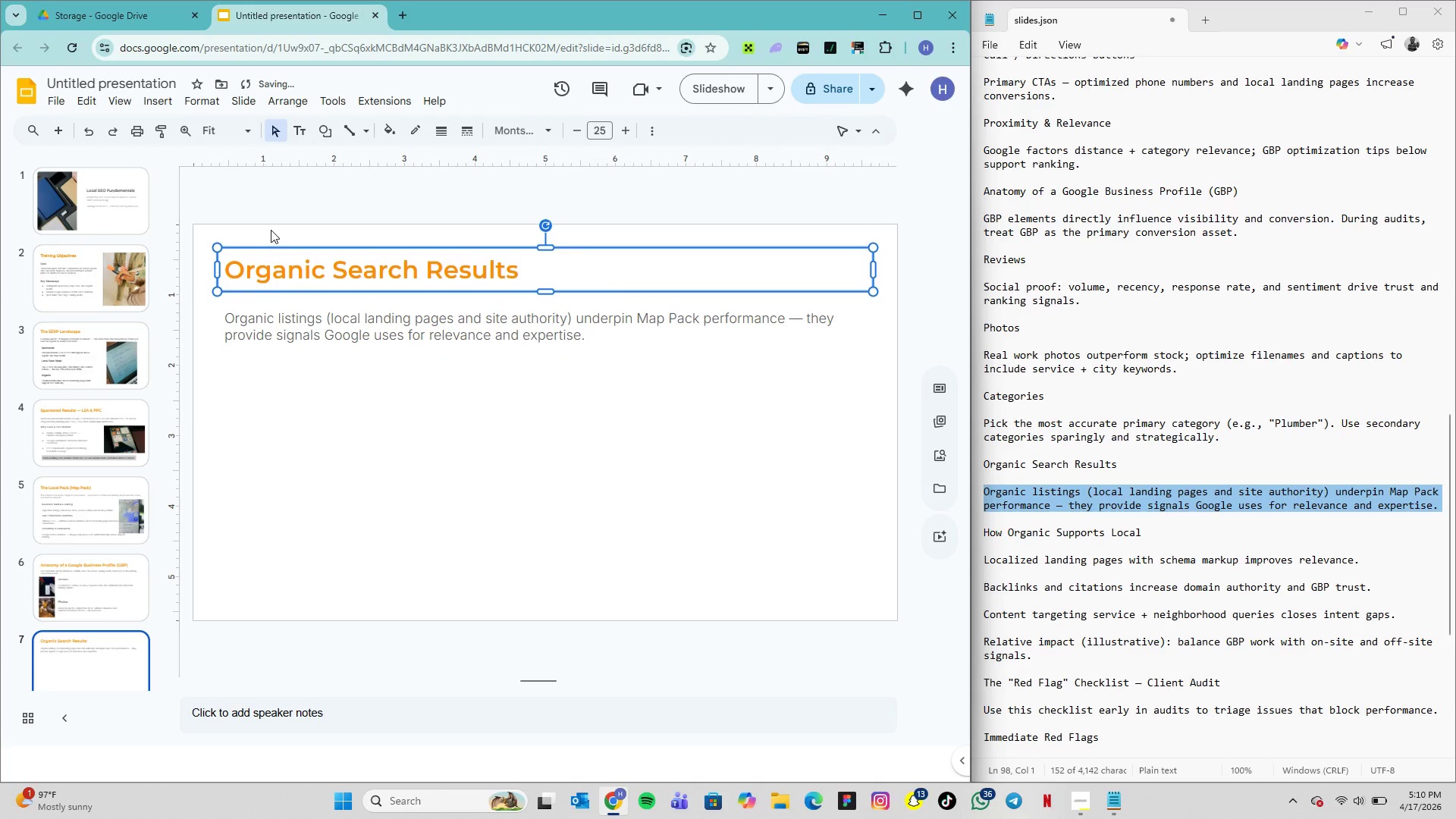 
key(ArrowUp)
 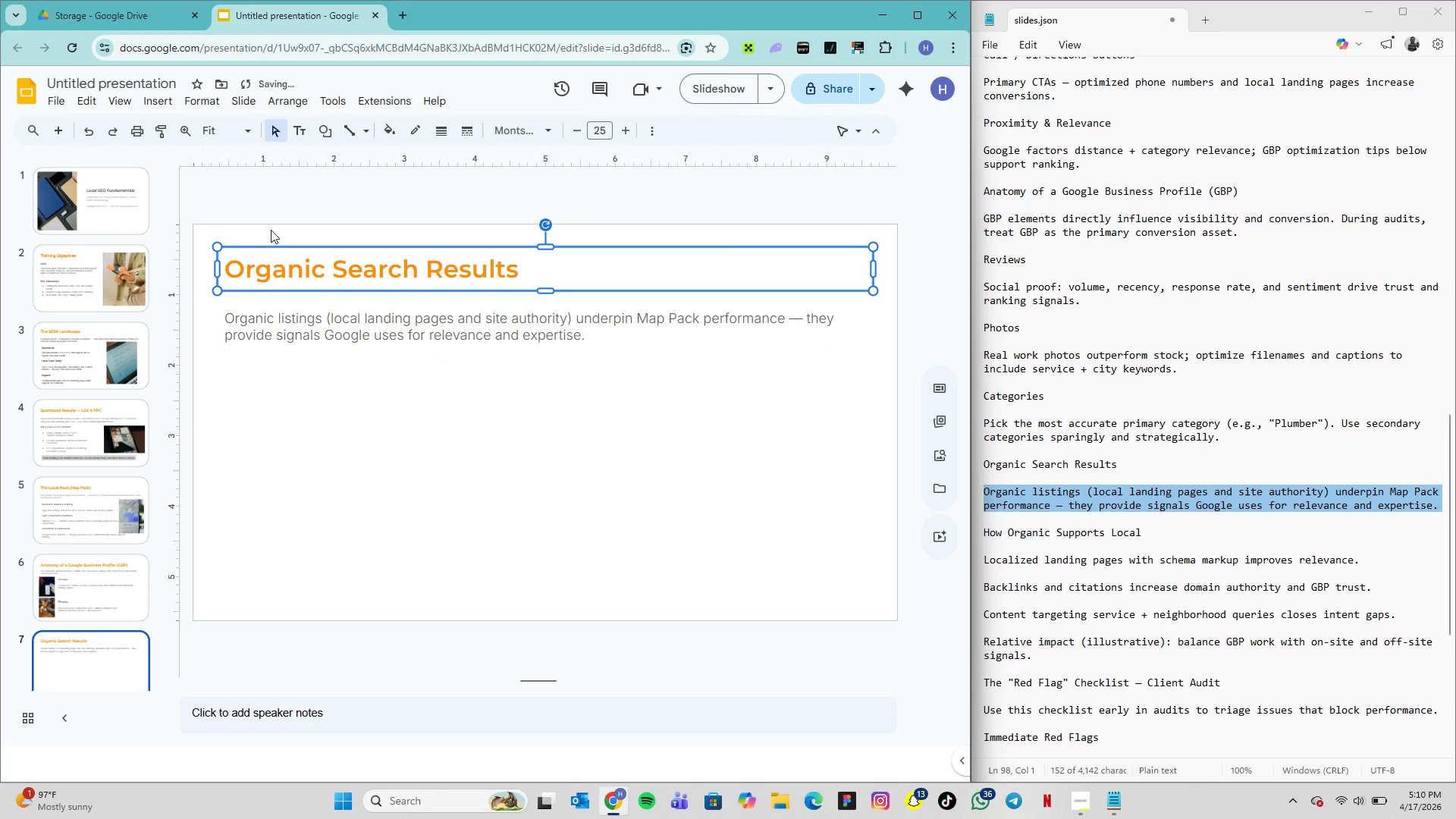 
key(ArrowUp)
 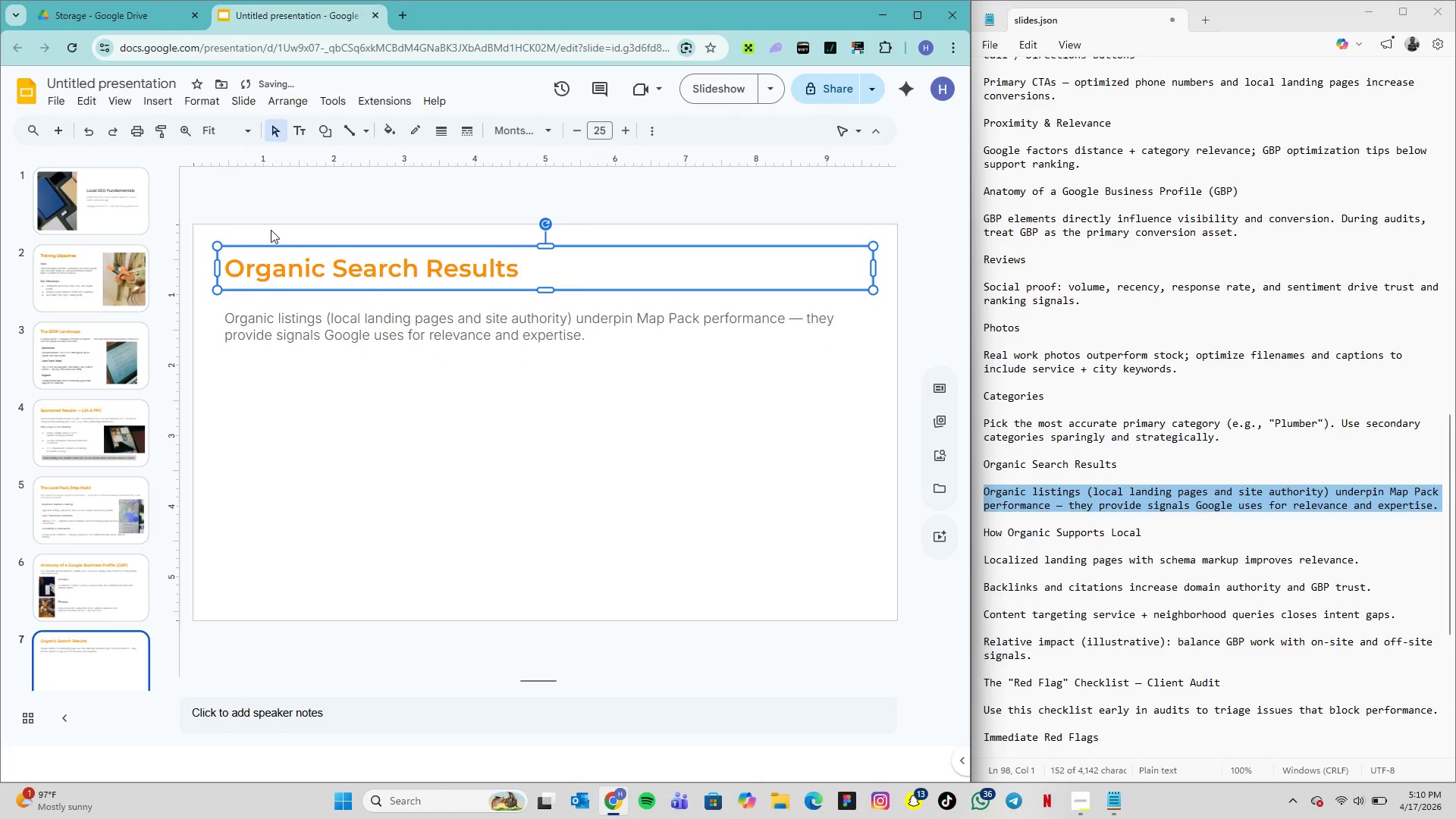 
key(ArrowUp)
 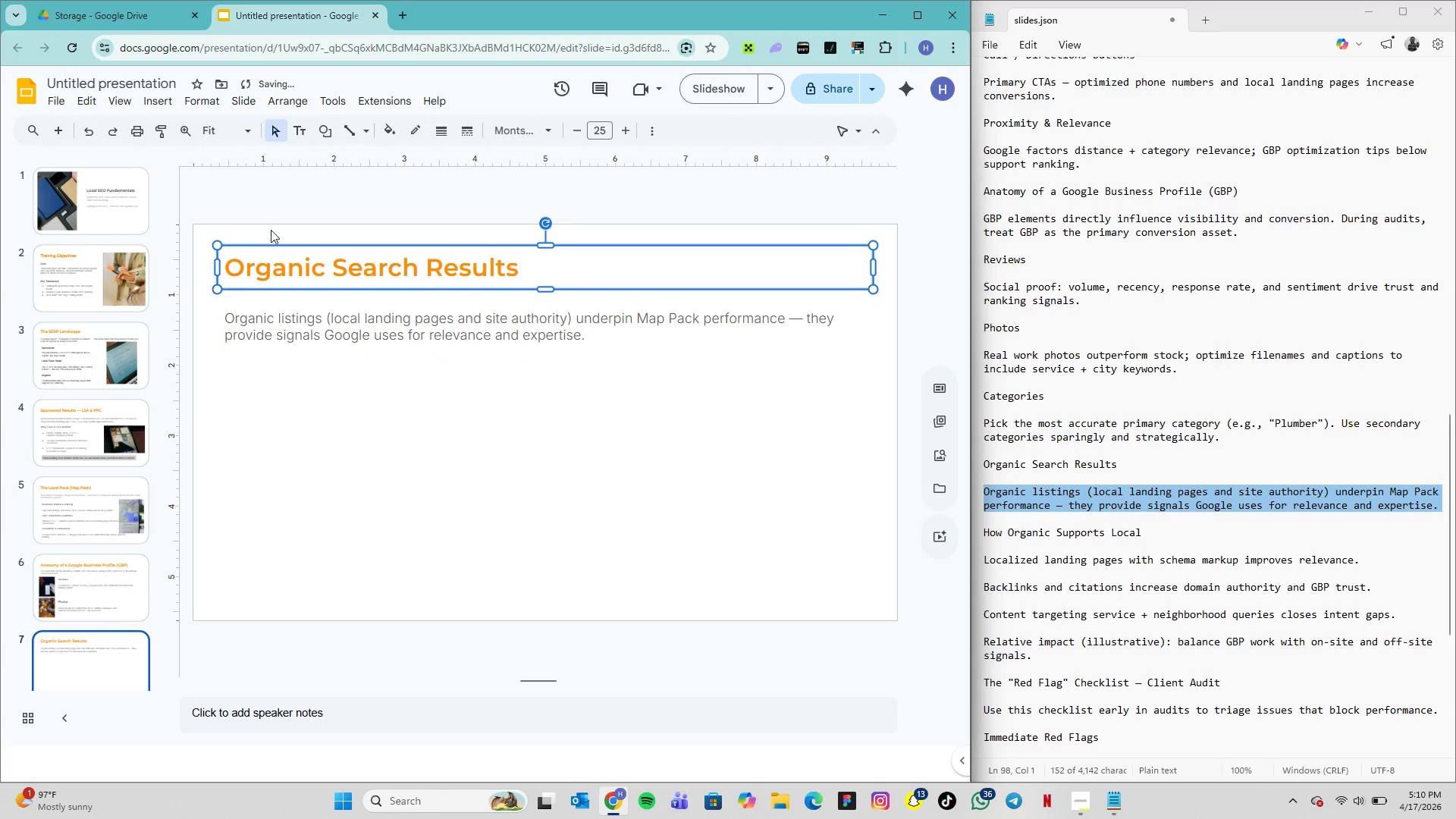 
key(ArrowUp)
 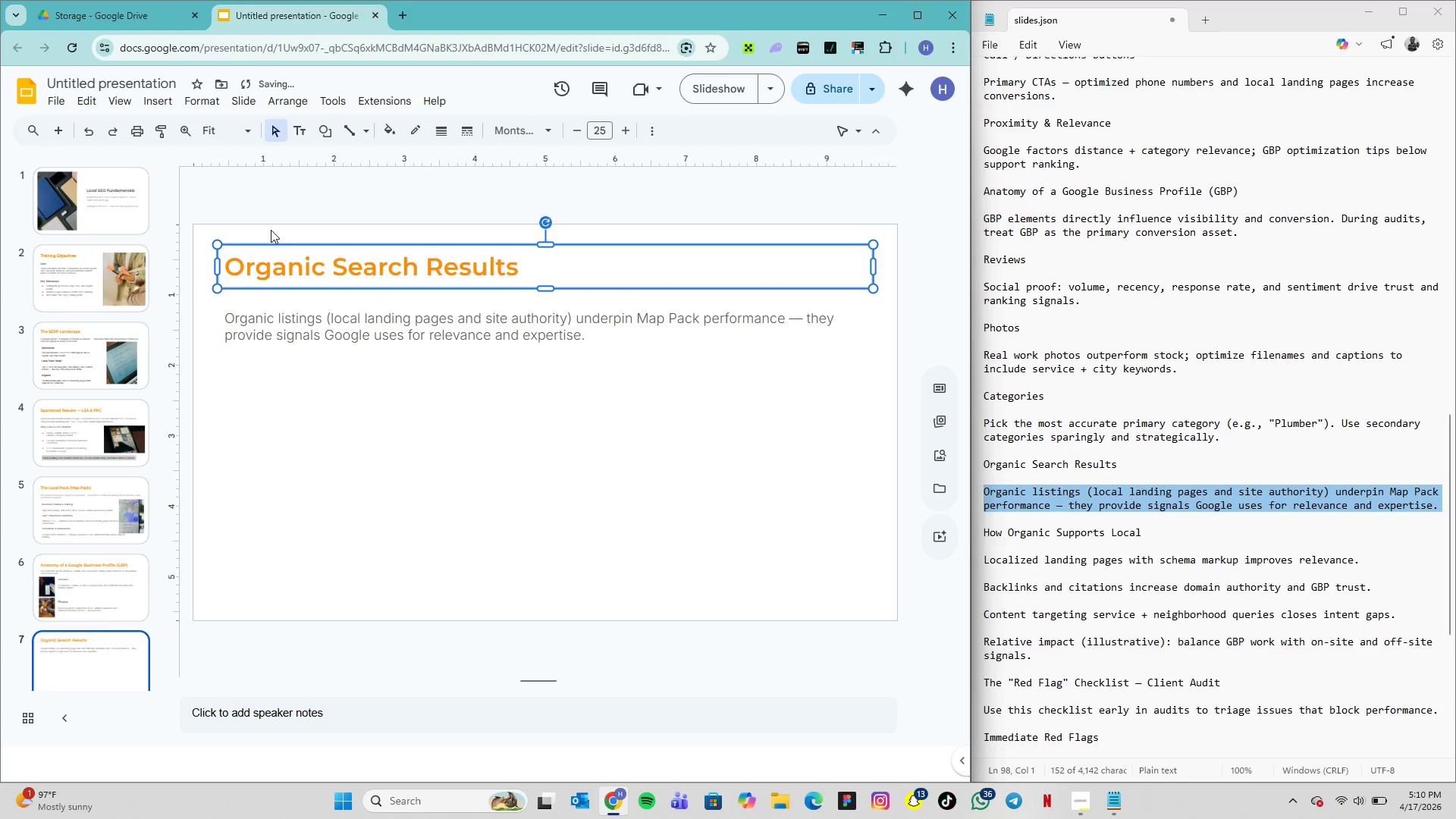 
key(ArrowUp)
 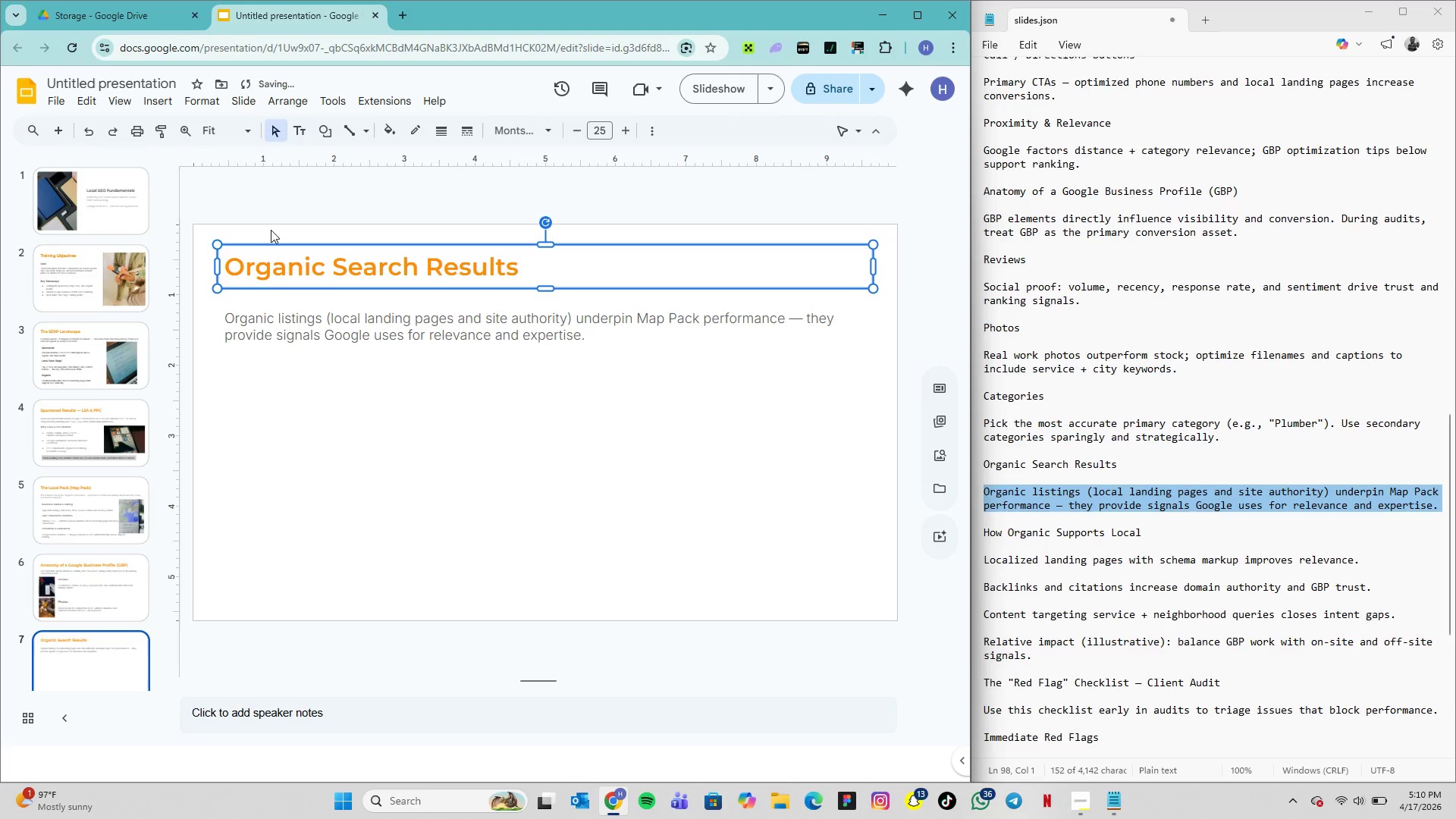 
key(ArrowUp)
 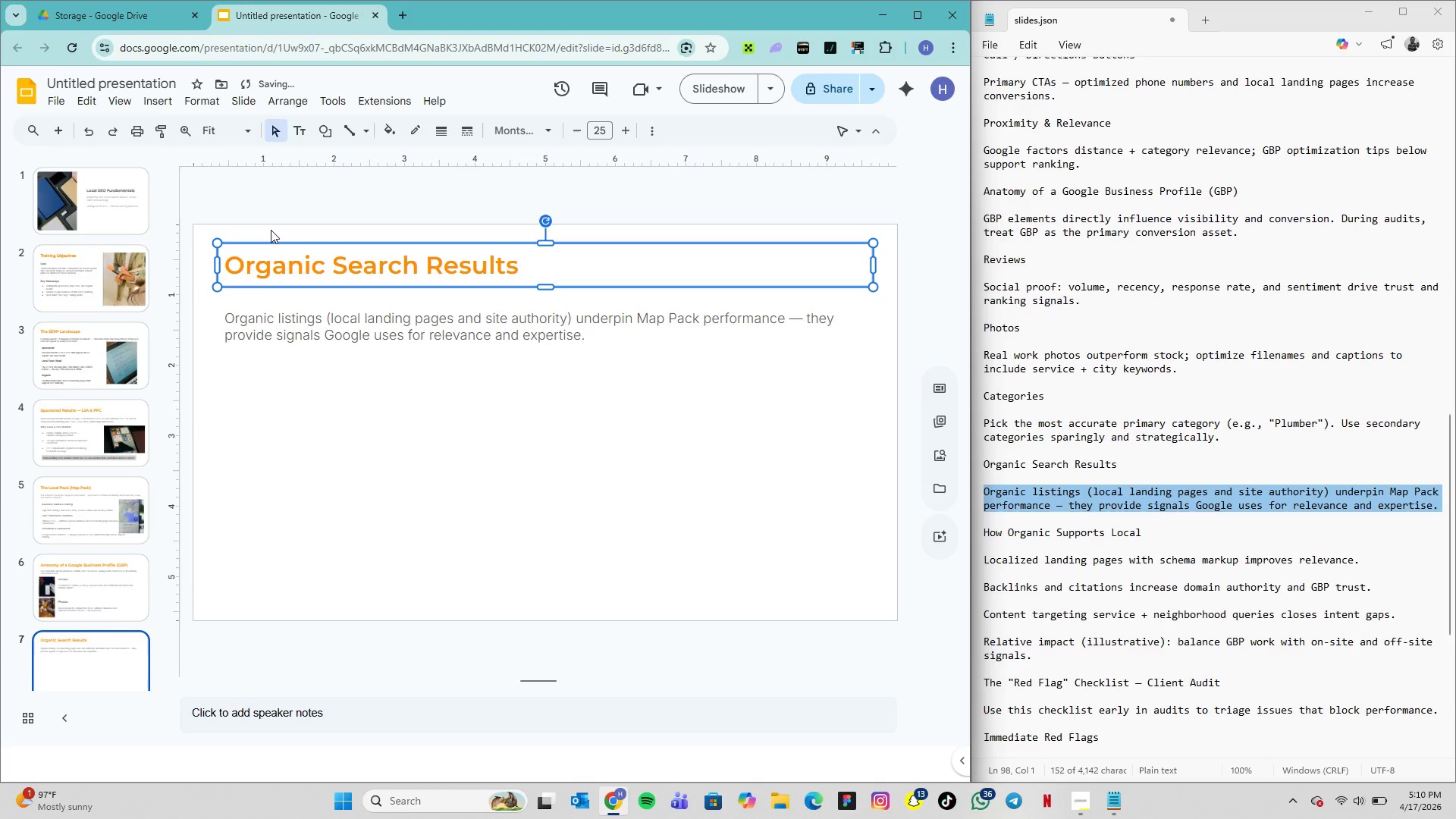 
key(ArrowUp)
 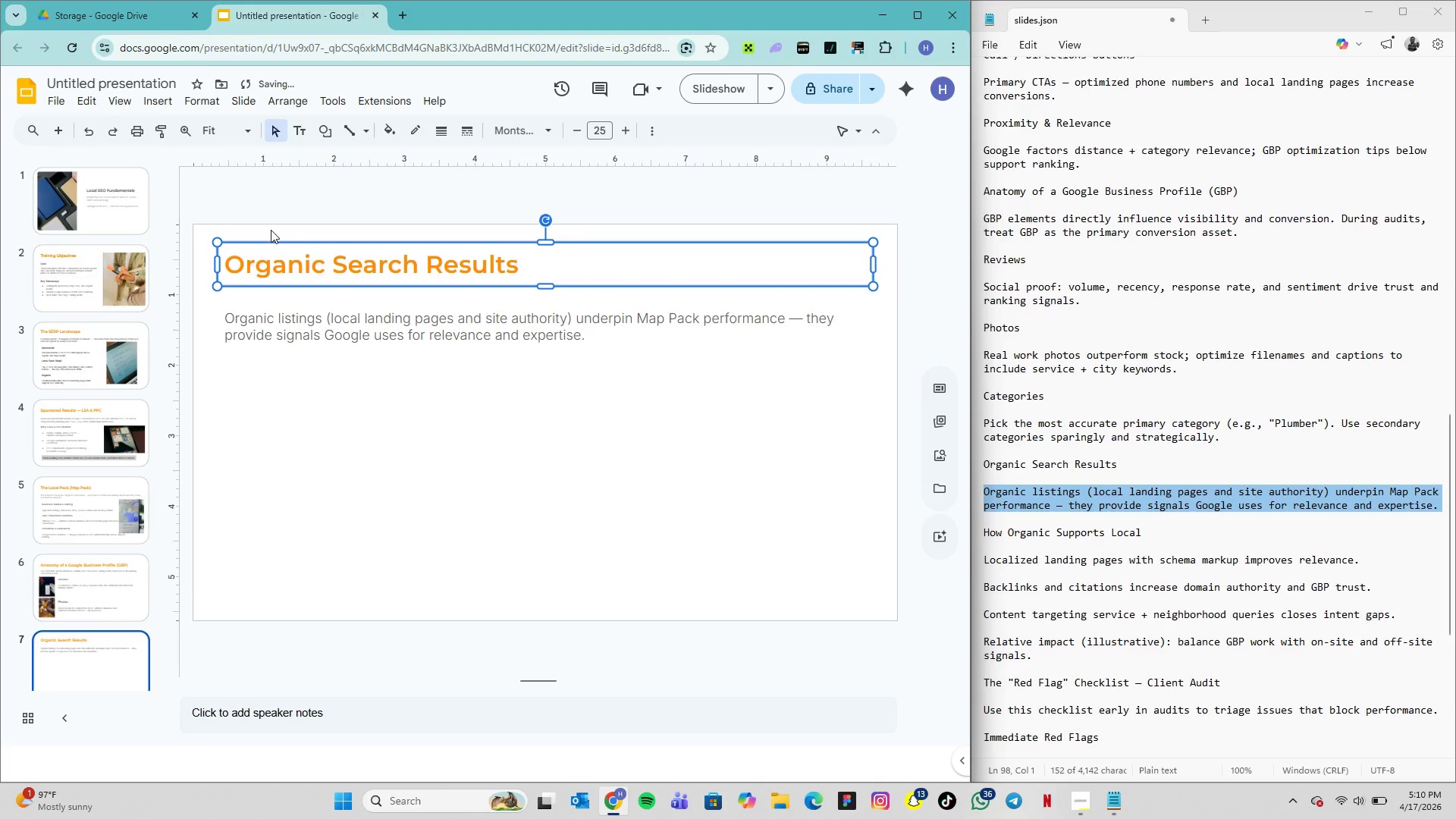 
key(ArrowUp)
 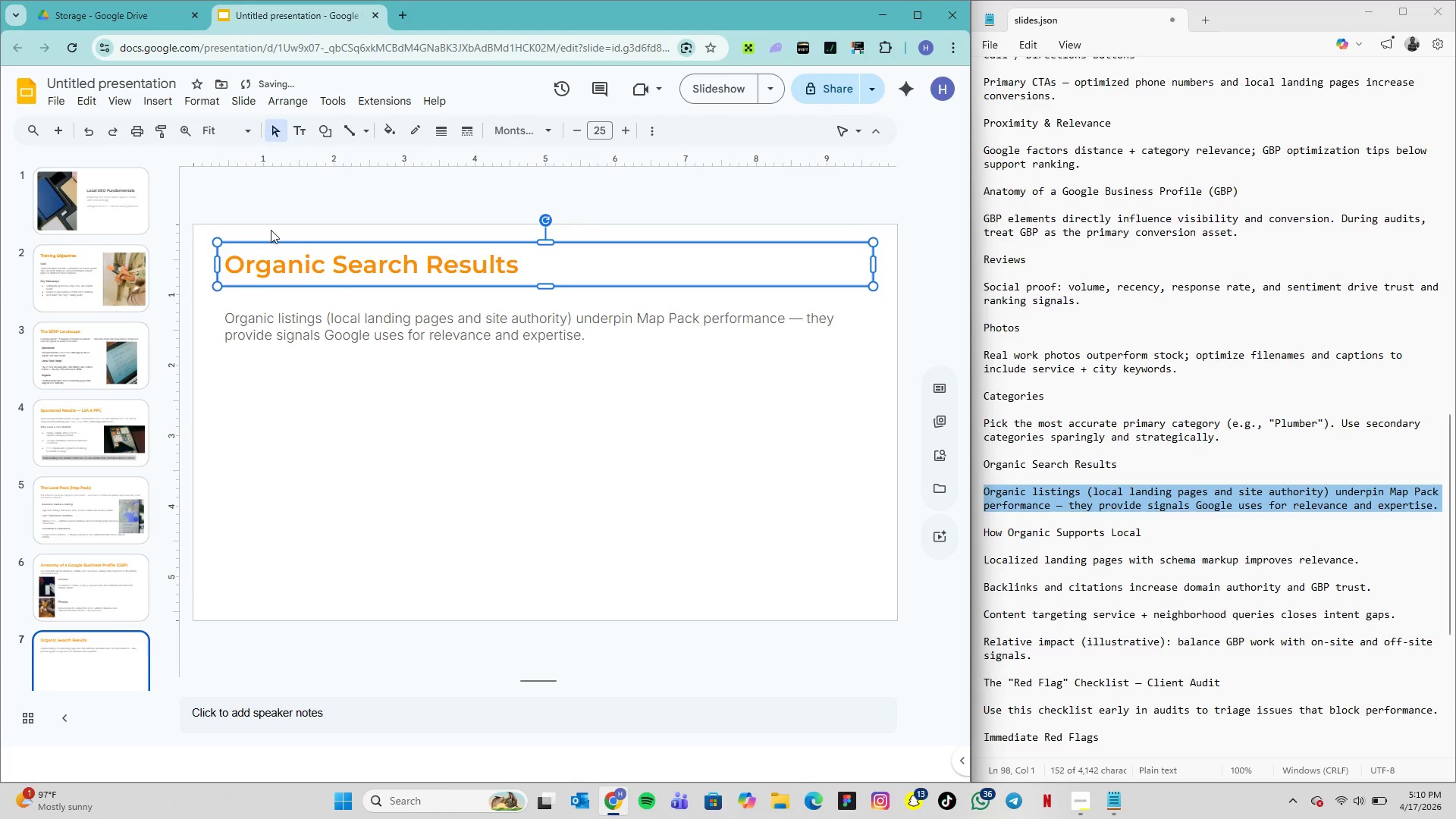 
key(ArrowUp)
 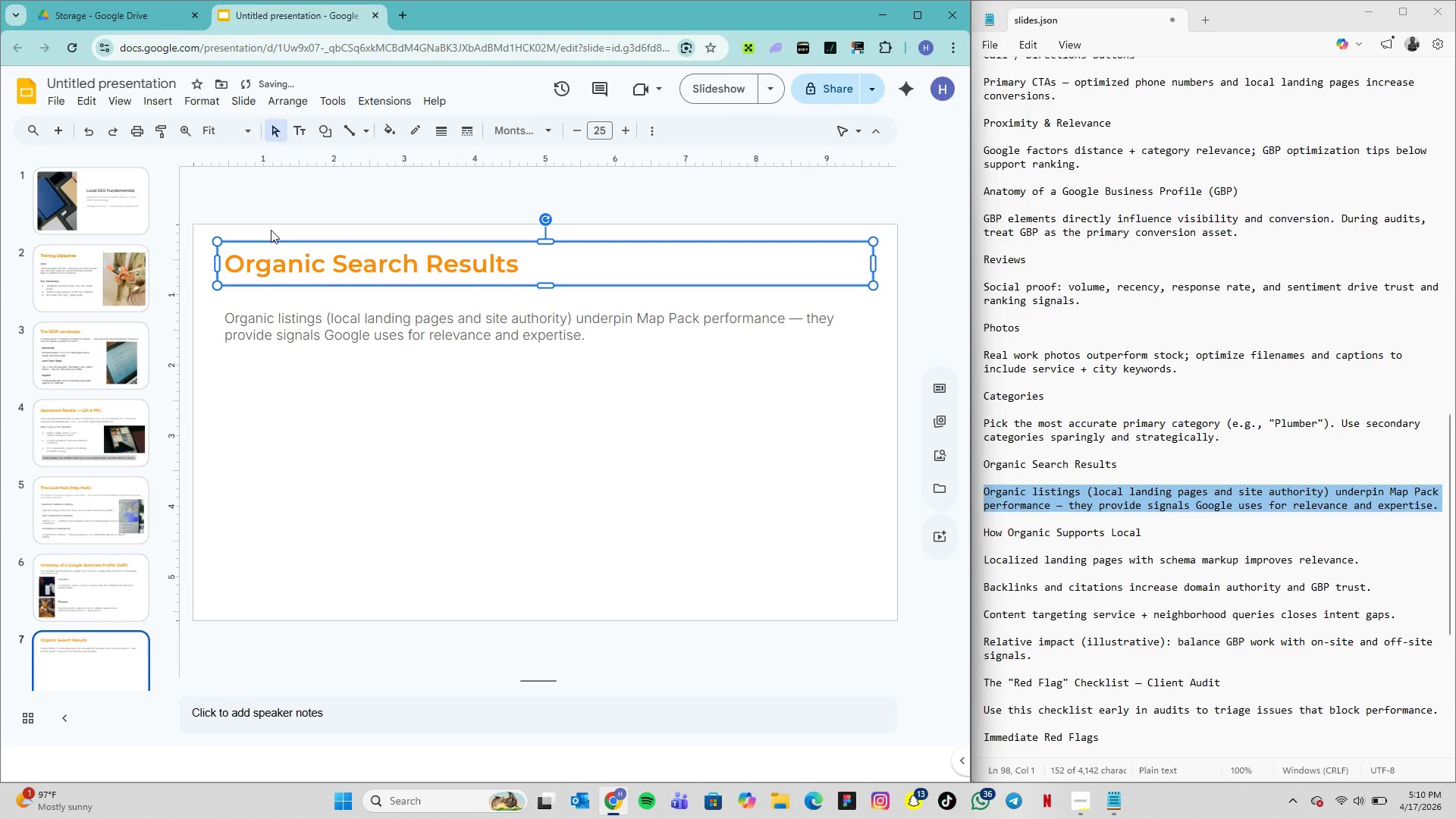 
key(ArrowUp)
 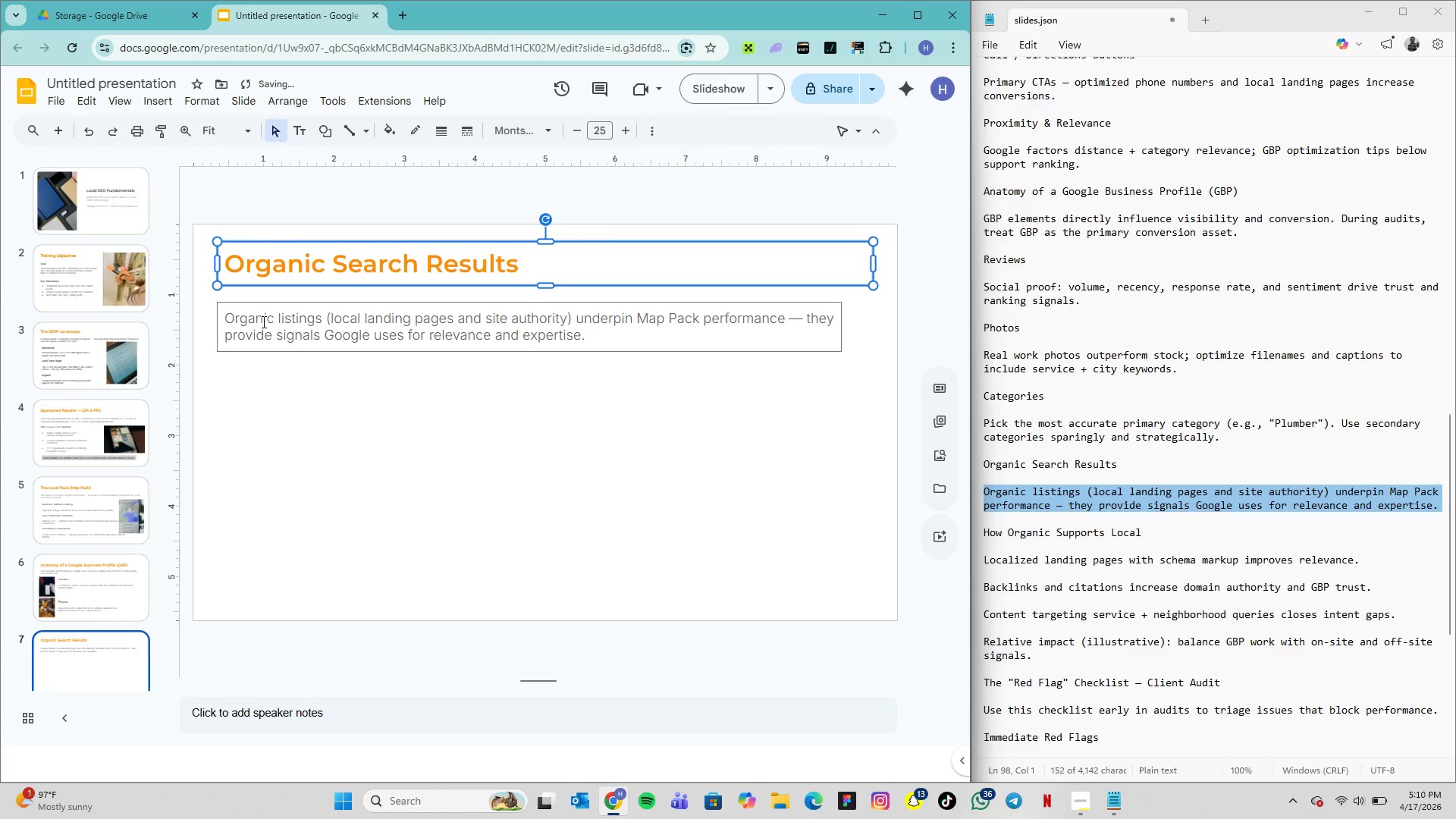 
left_click([262, 321])
 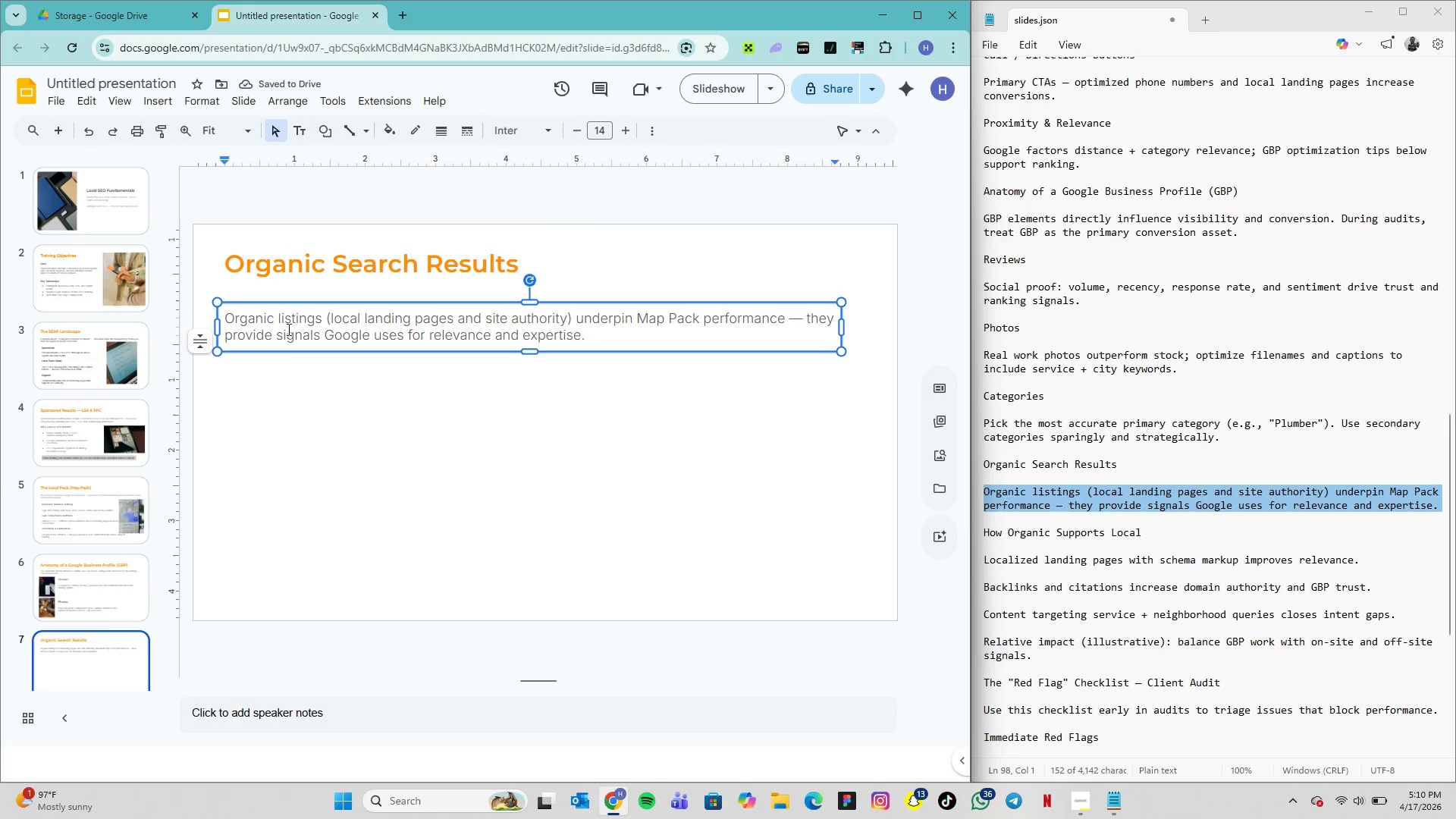 
left_click([293, 372])
 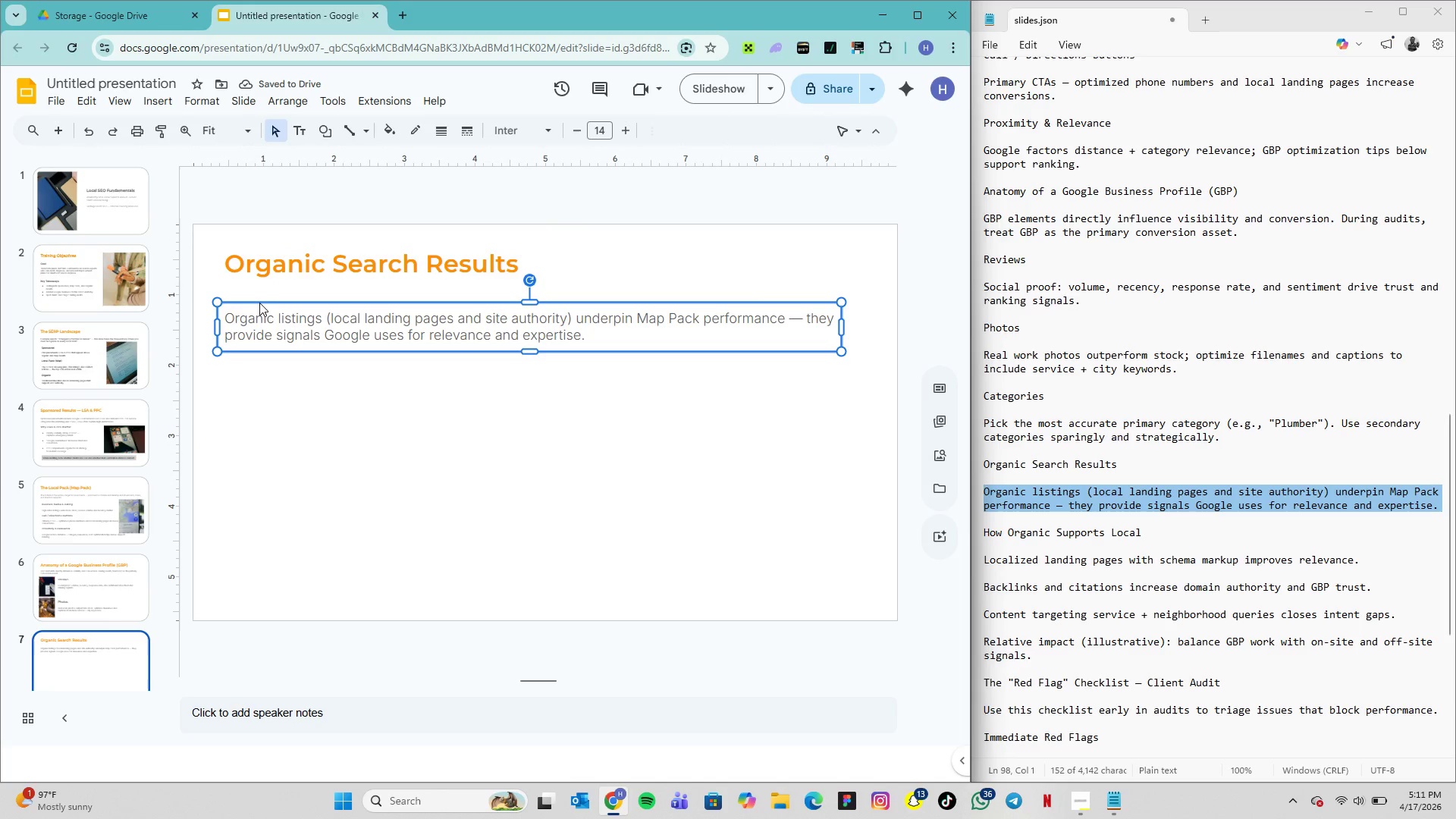 
left_click([259, 303])
 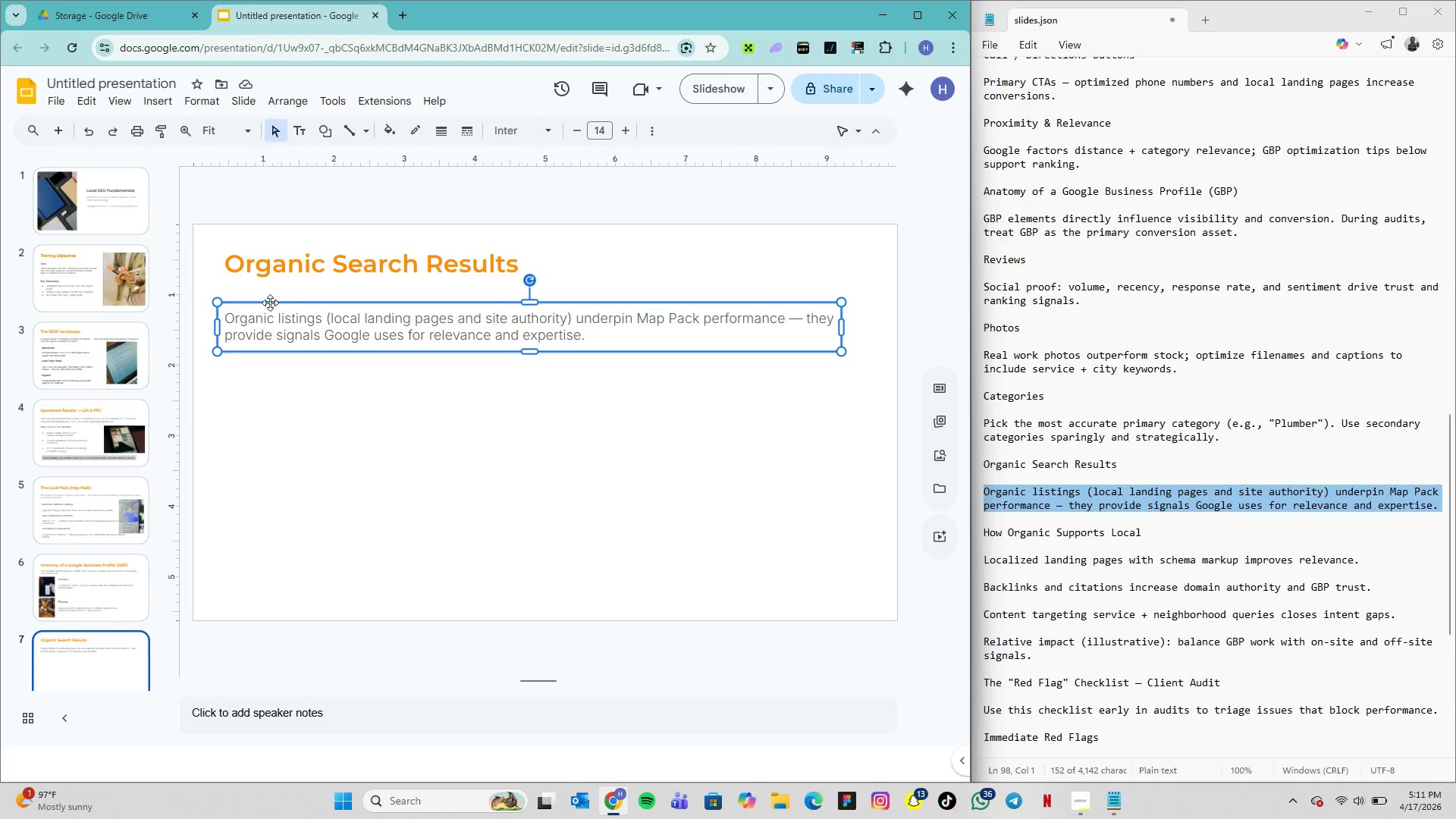 
left_click([270, 306])
 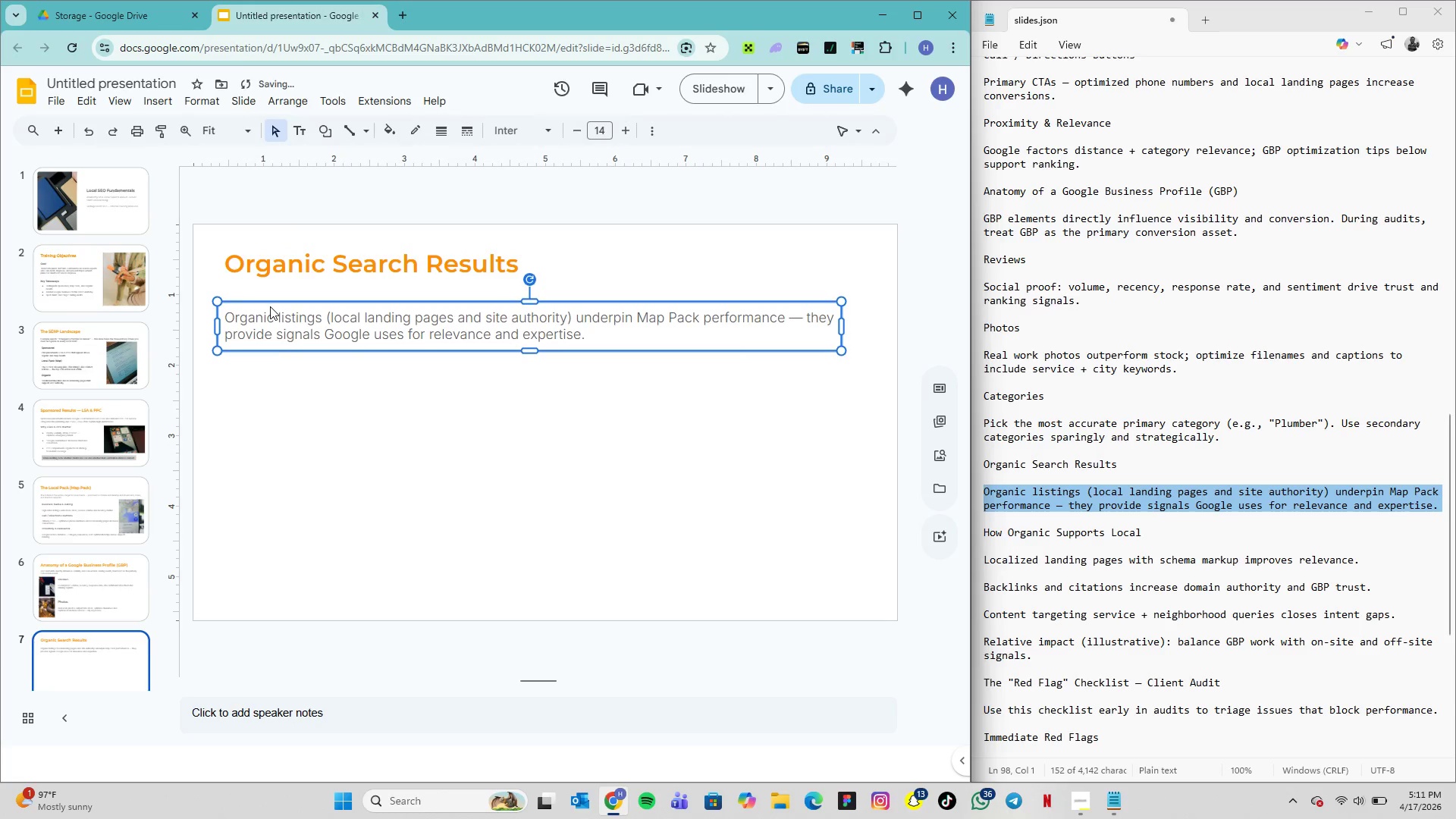 
key(ArrowUp)
 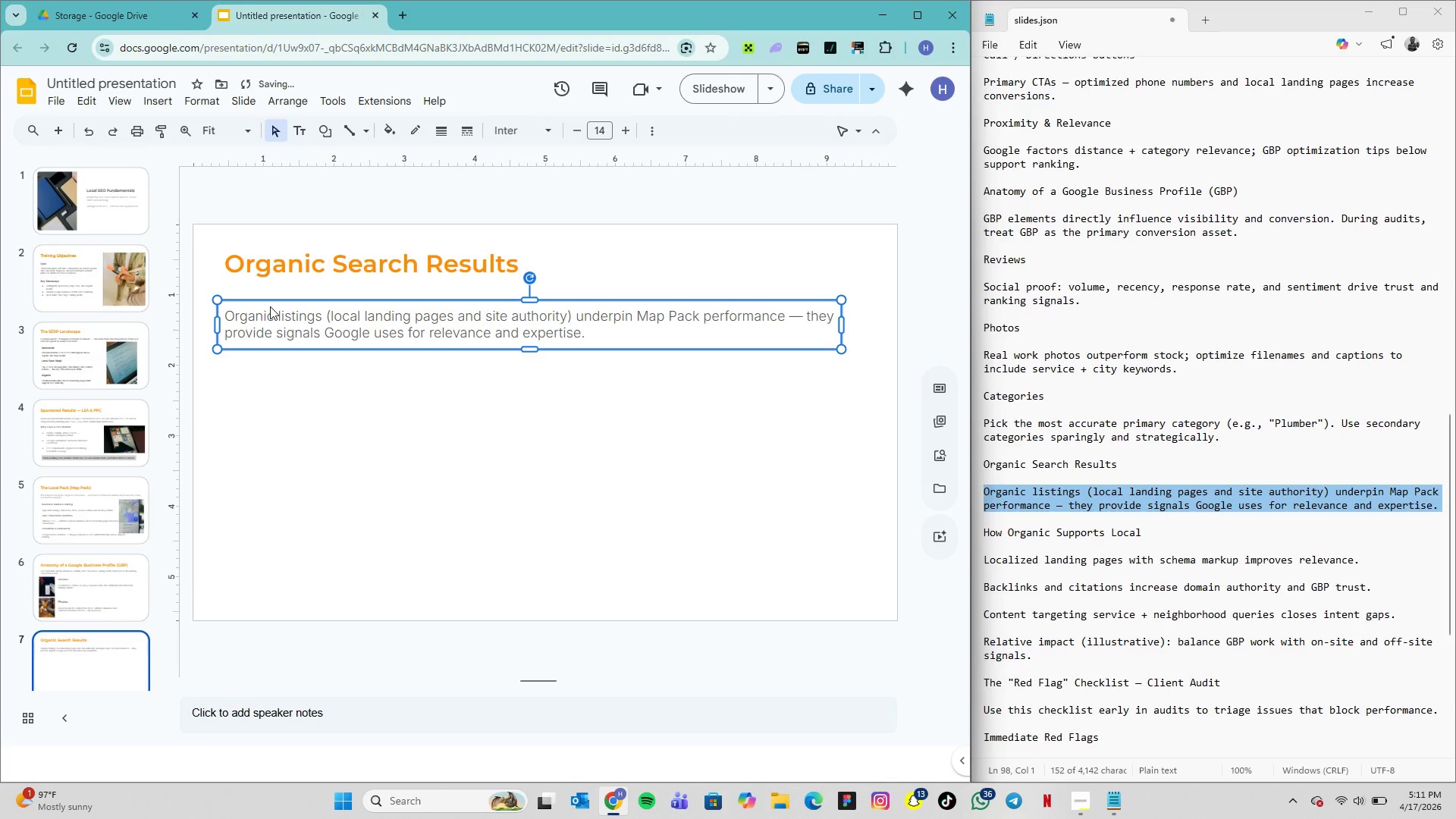 
key(ArrowUp)
 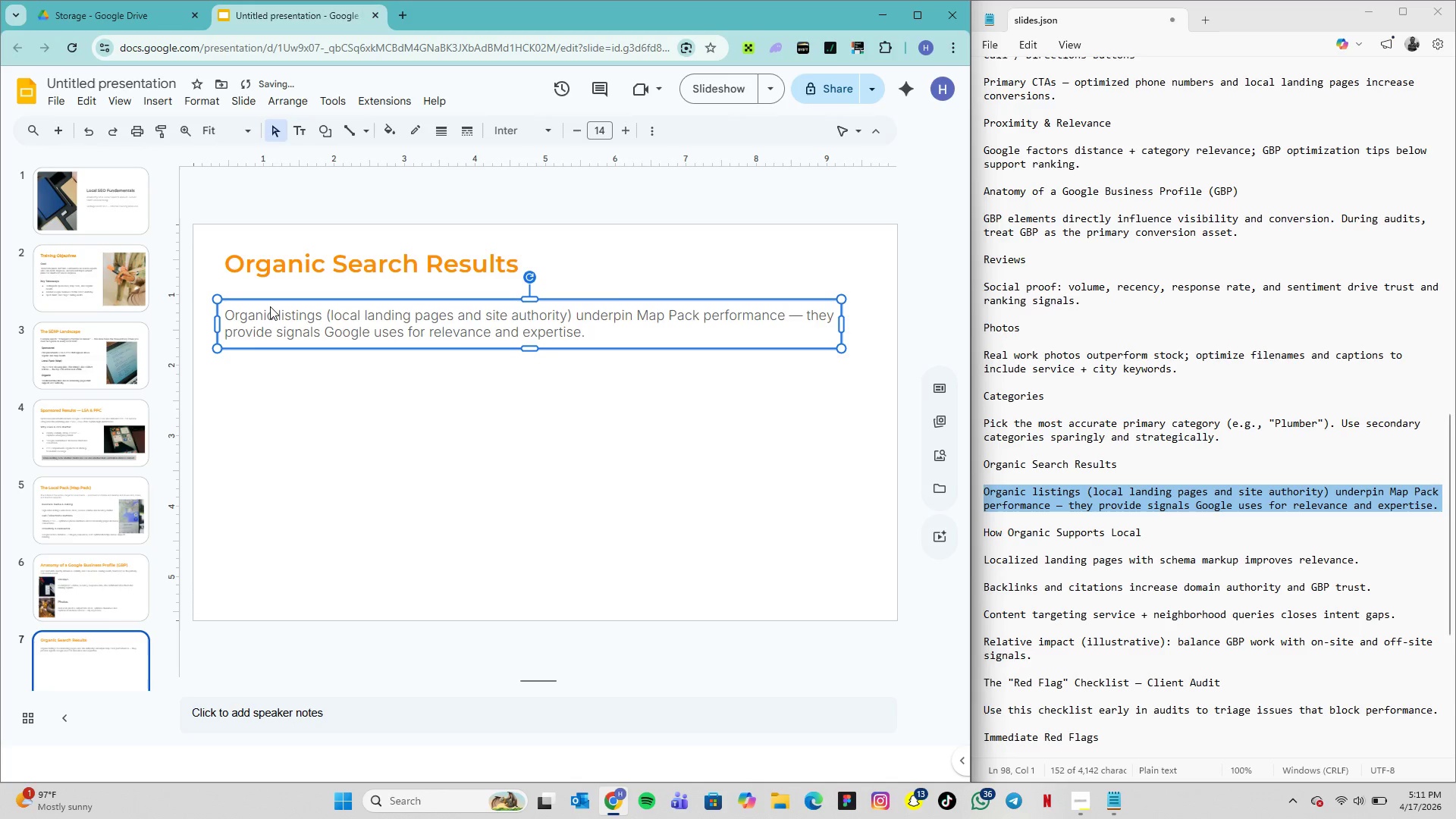 
key(ArrowUp)
 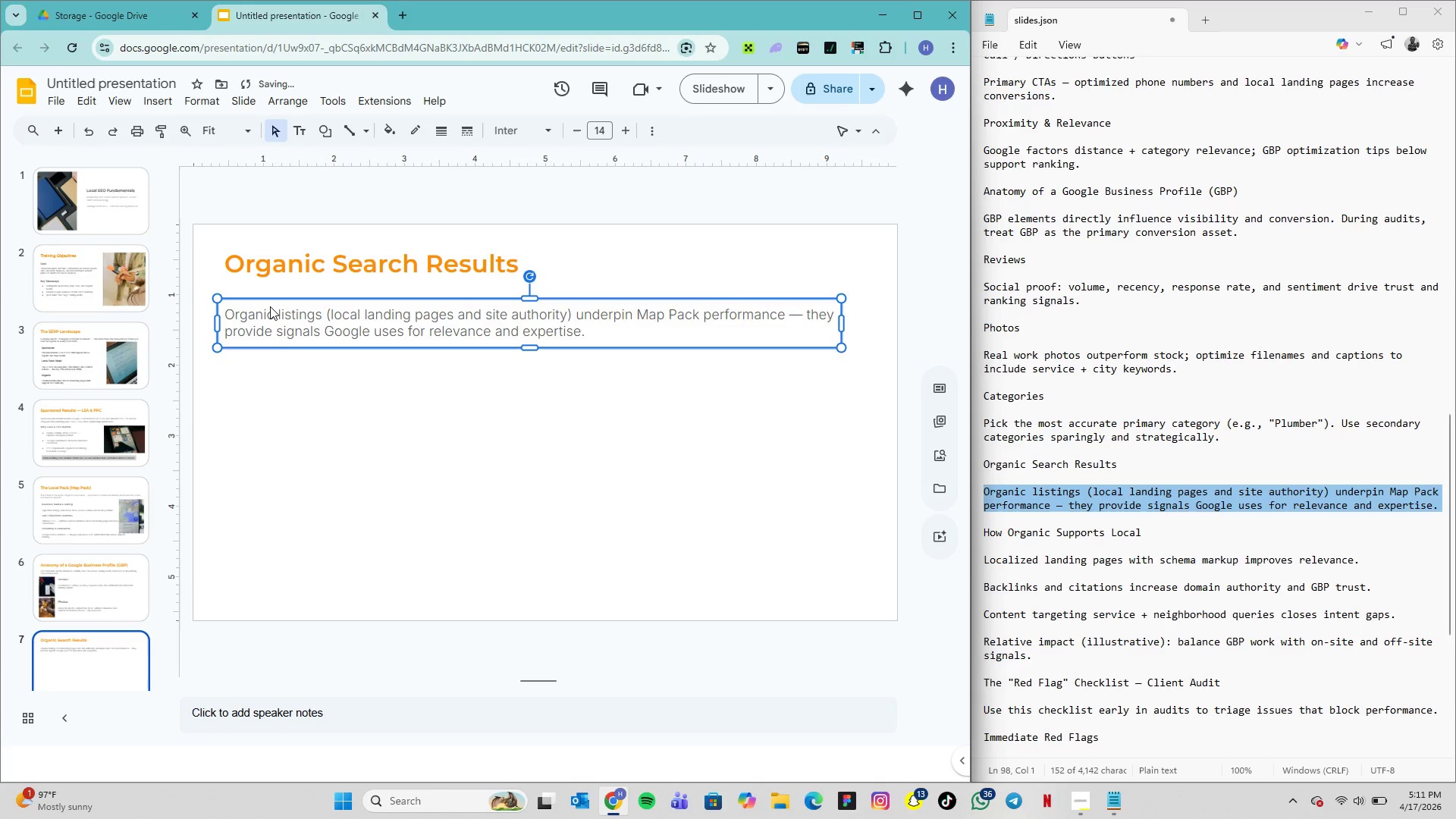 
key(ArrowUp)
 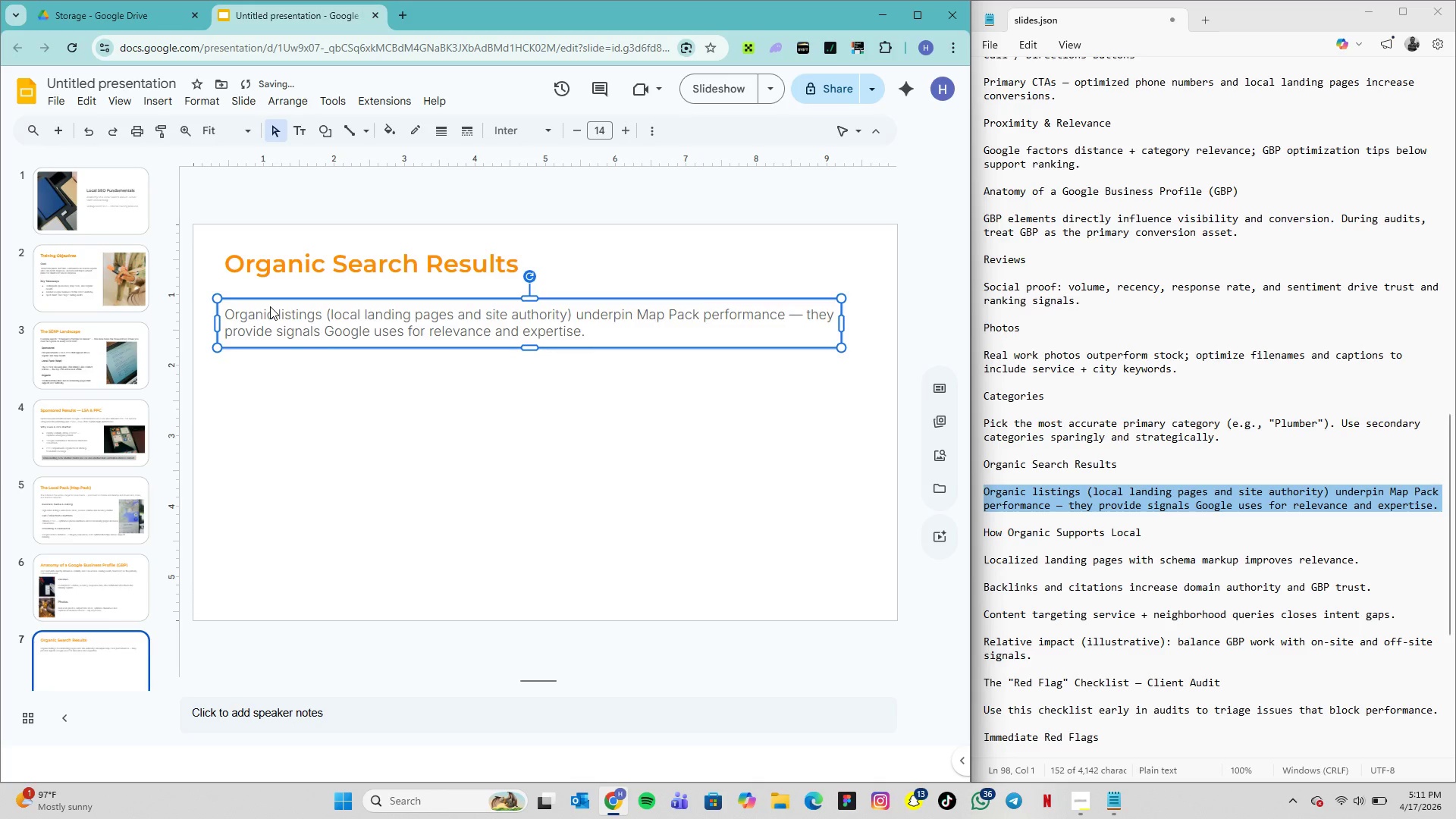 
key(ArrowUp)
 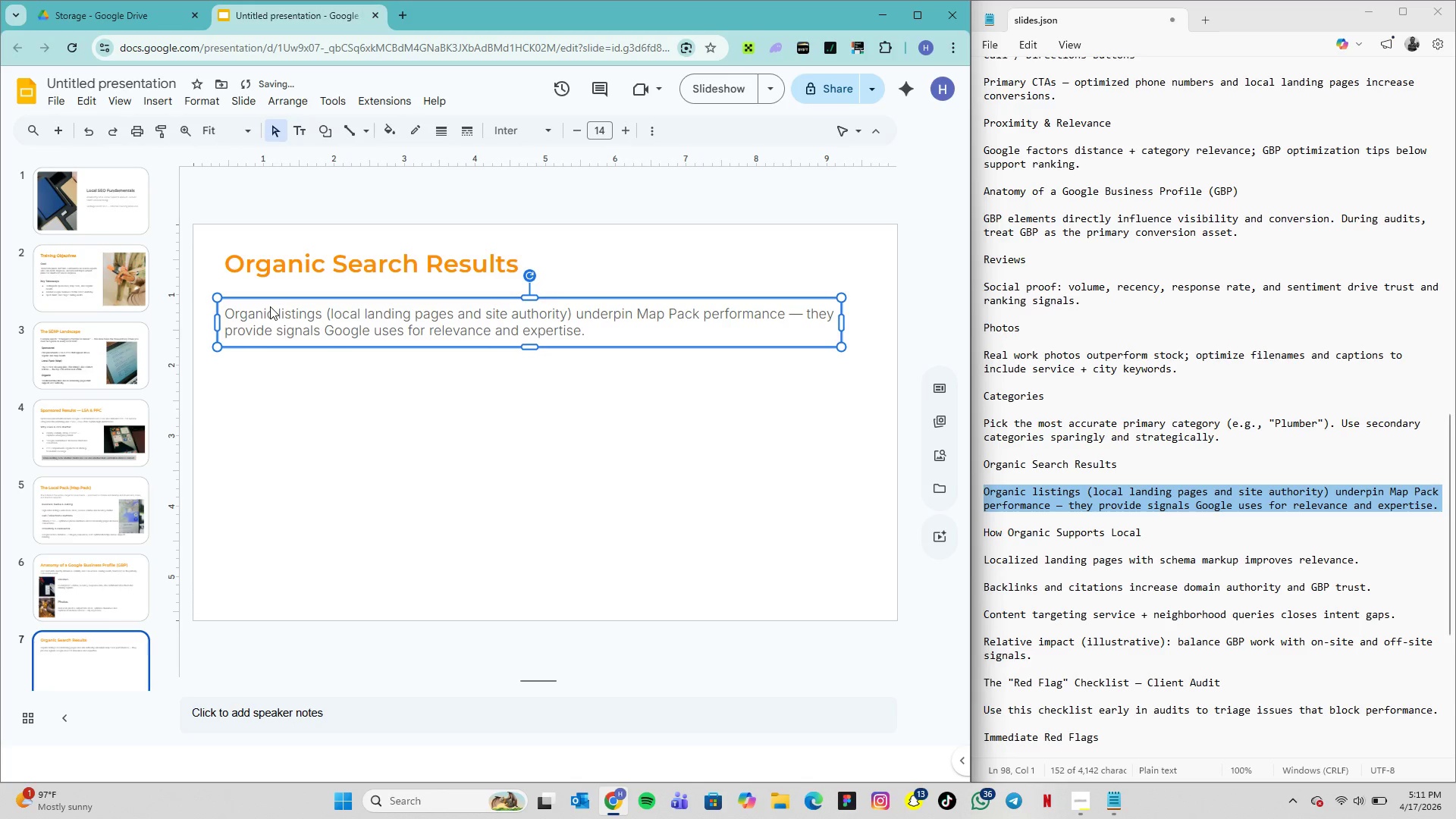 
key(ArrowUp)
 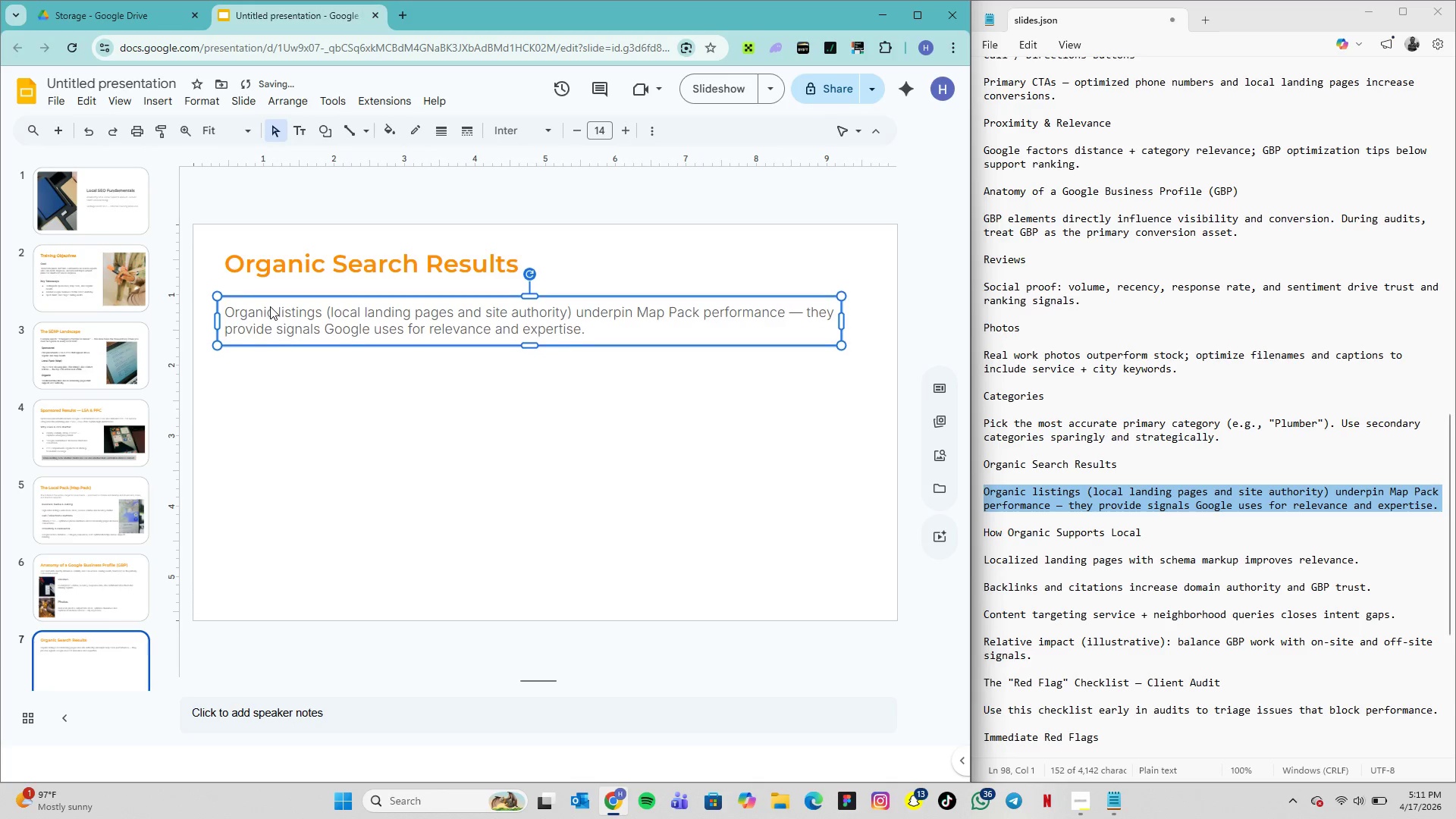 
key(ArrowUp)
 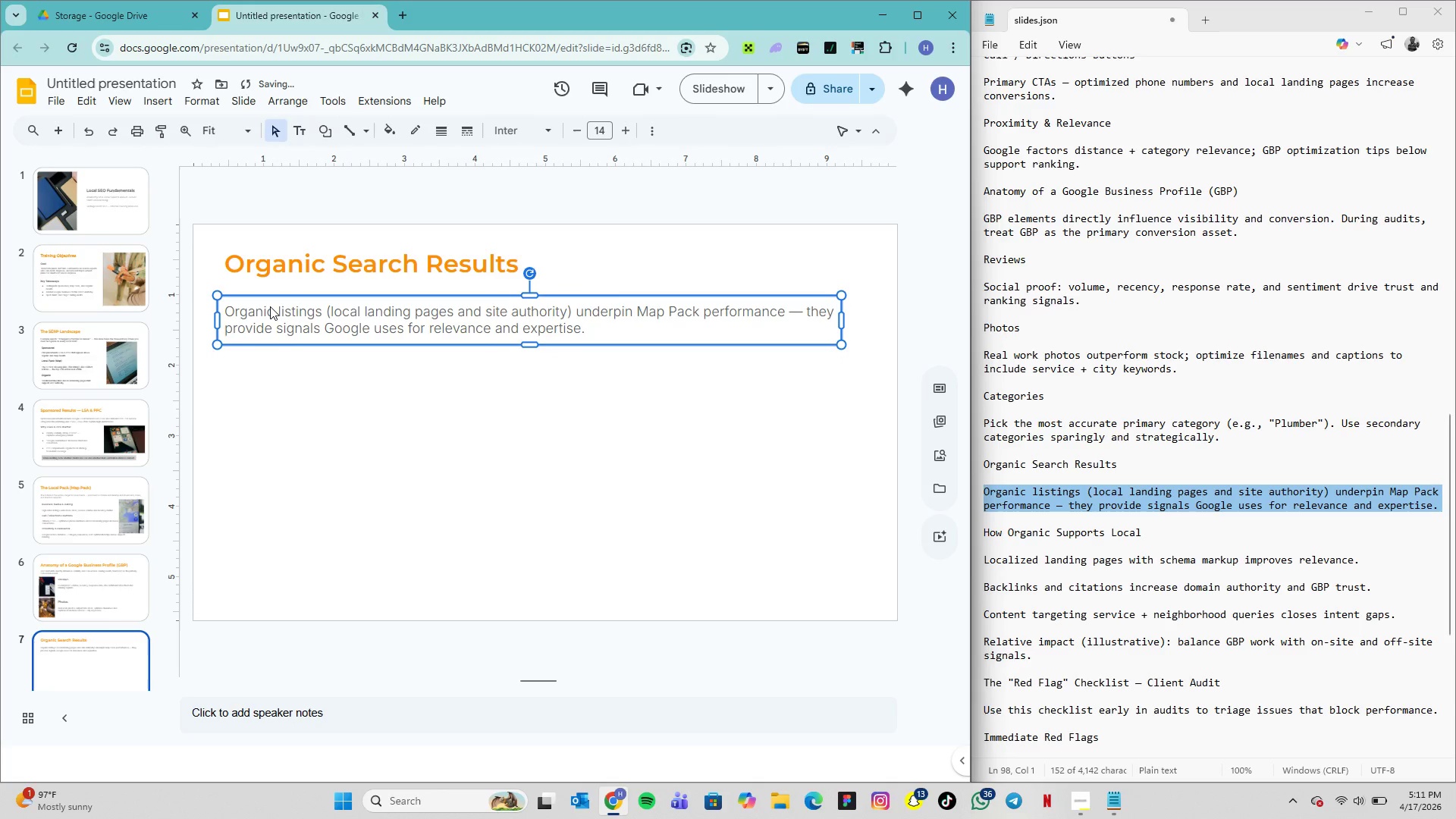 
key(ArrowUp)
 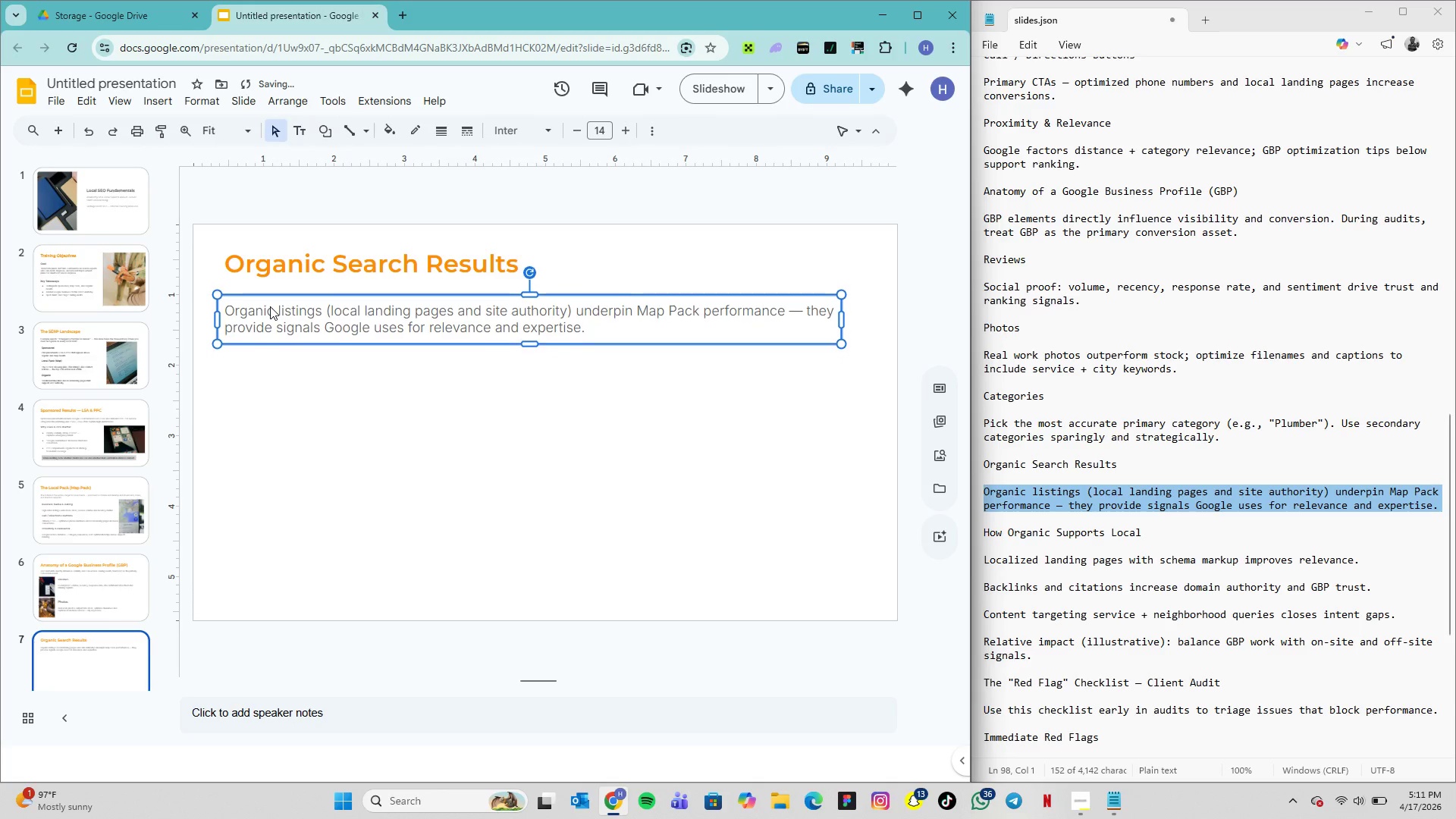 
key(ArrowUp)
 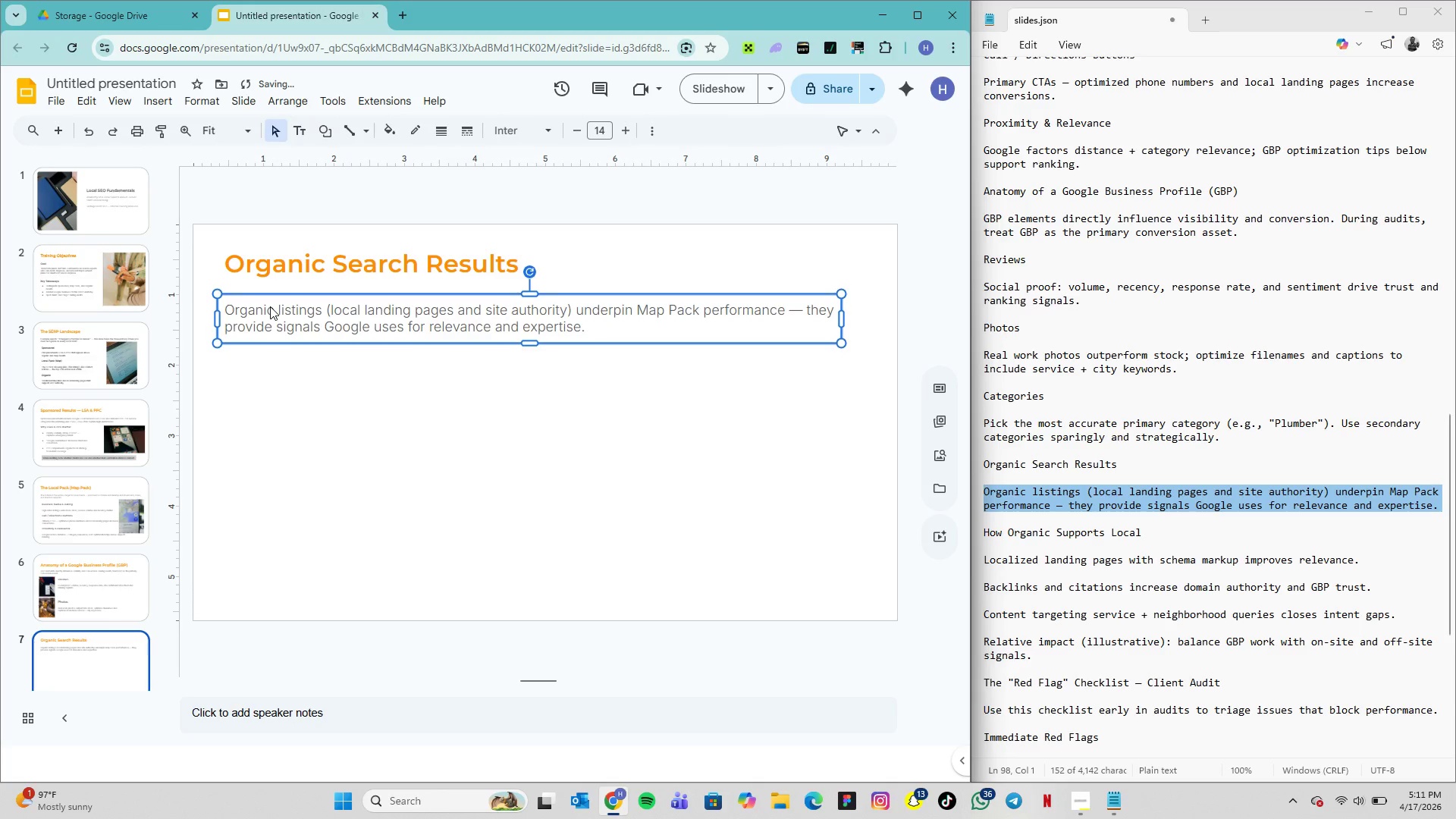 
key(ArrowUp)
 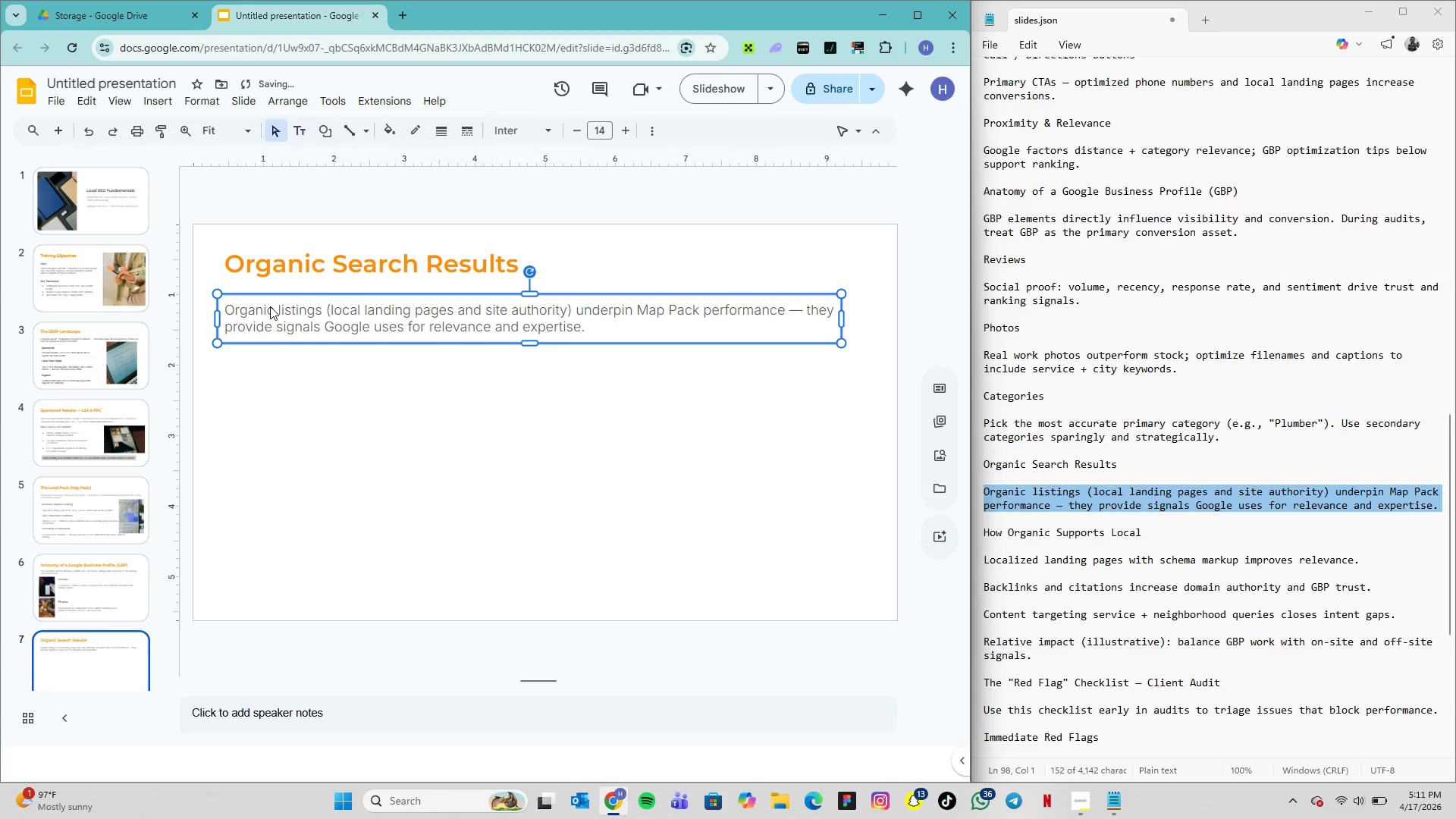 
key(ArrowUp)
 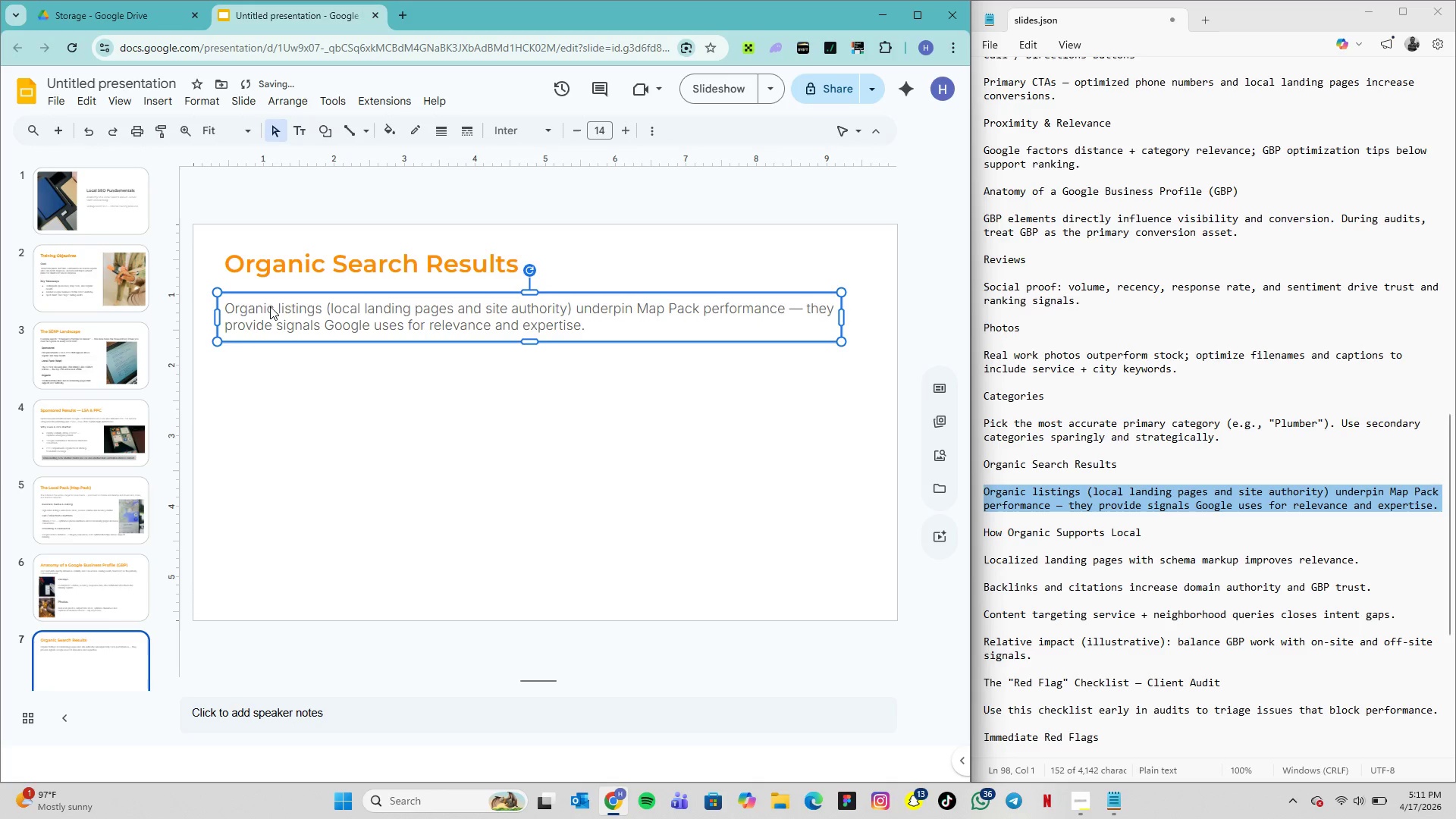 
key(ArrowUp)
 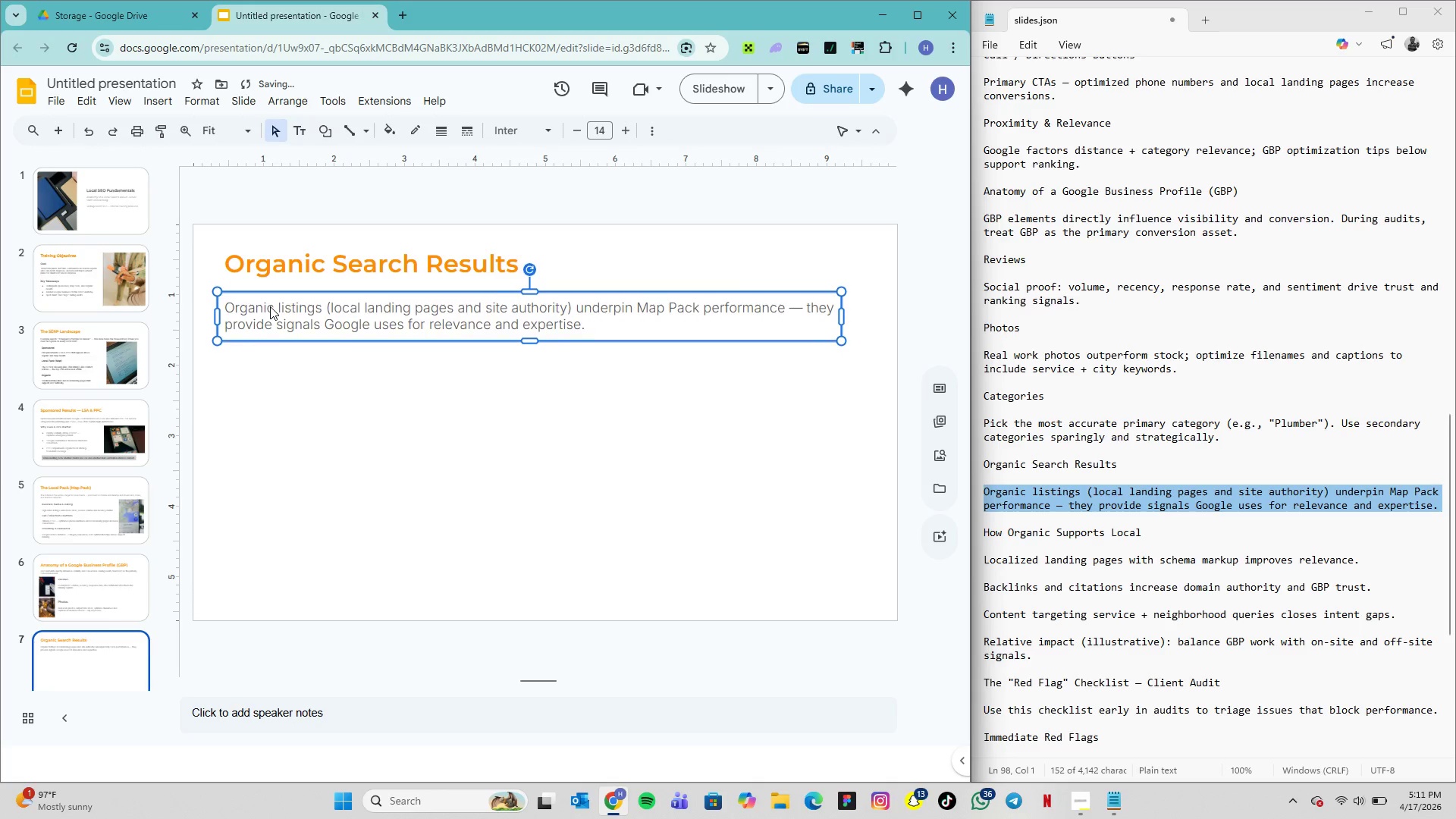 
key(ArrowUp)
 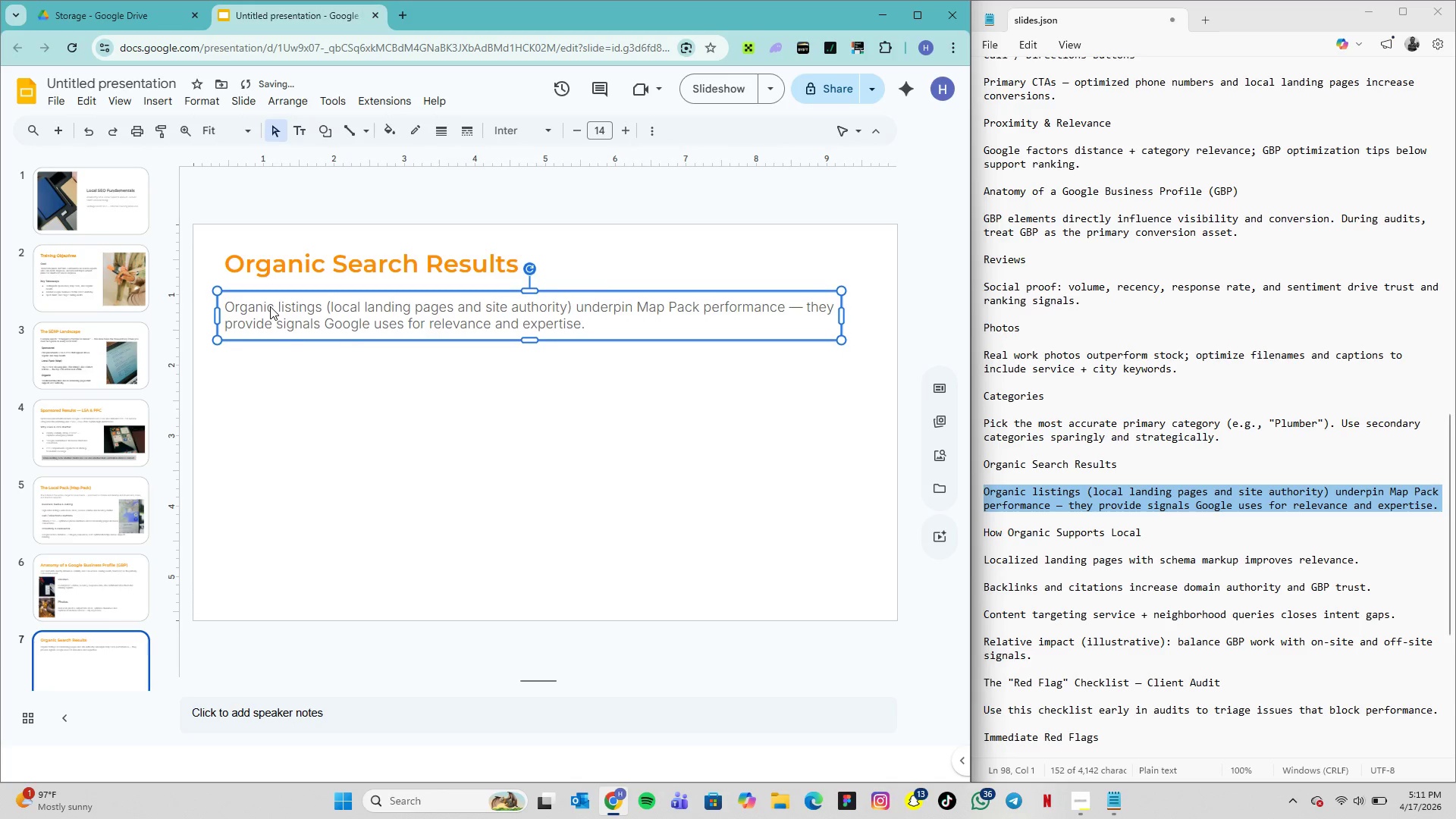 
key(ArrowUp)
 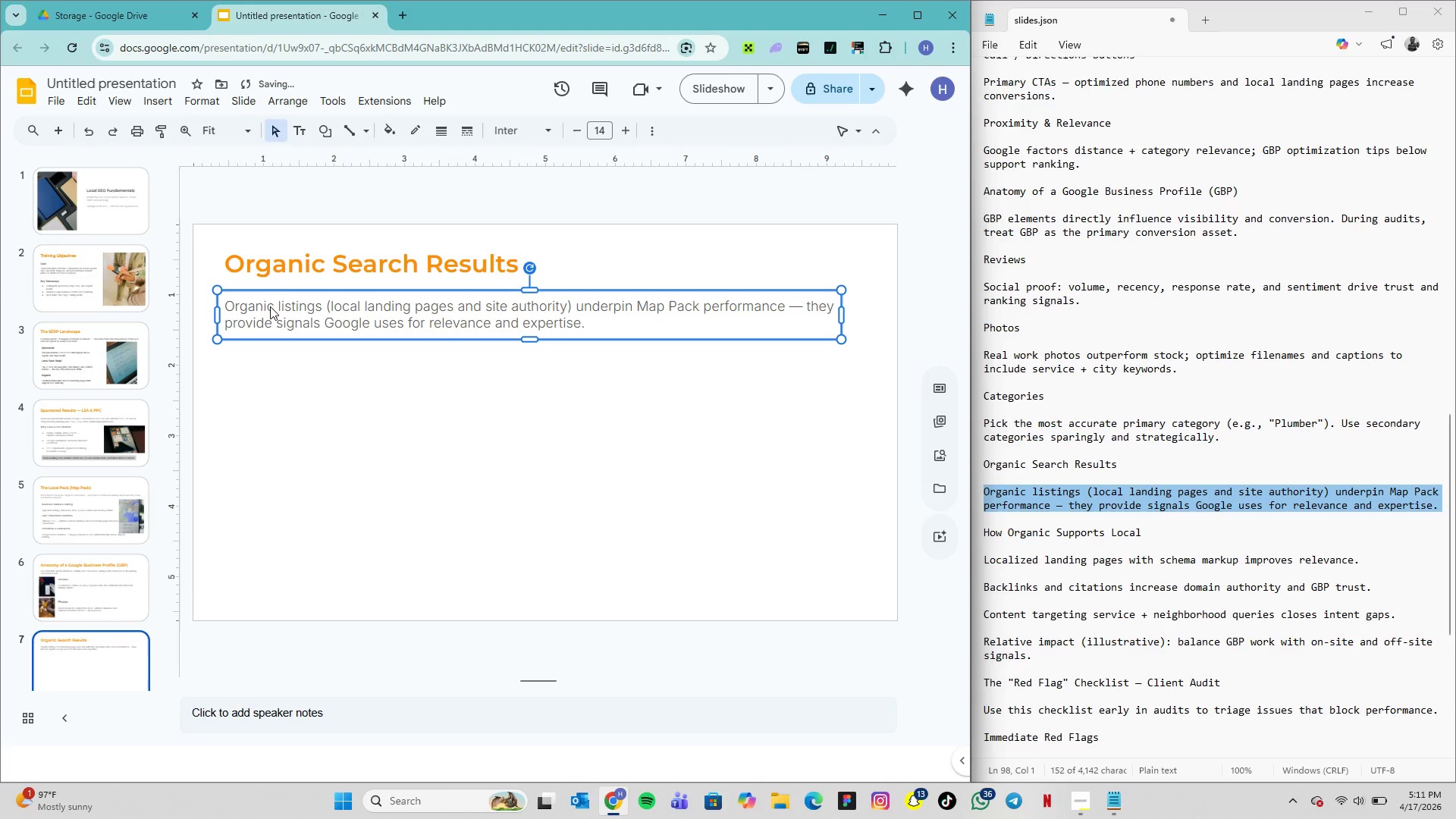 
key(ArrowUp)
 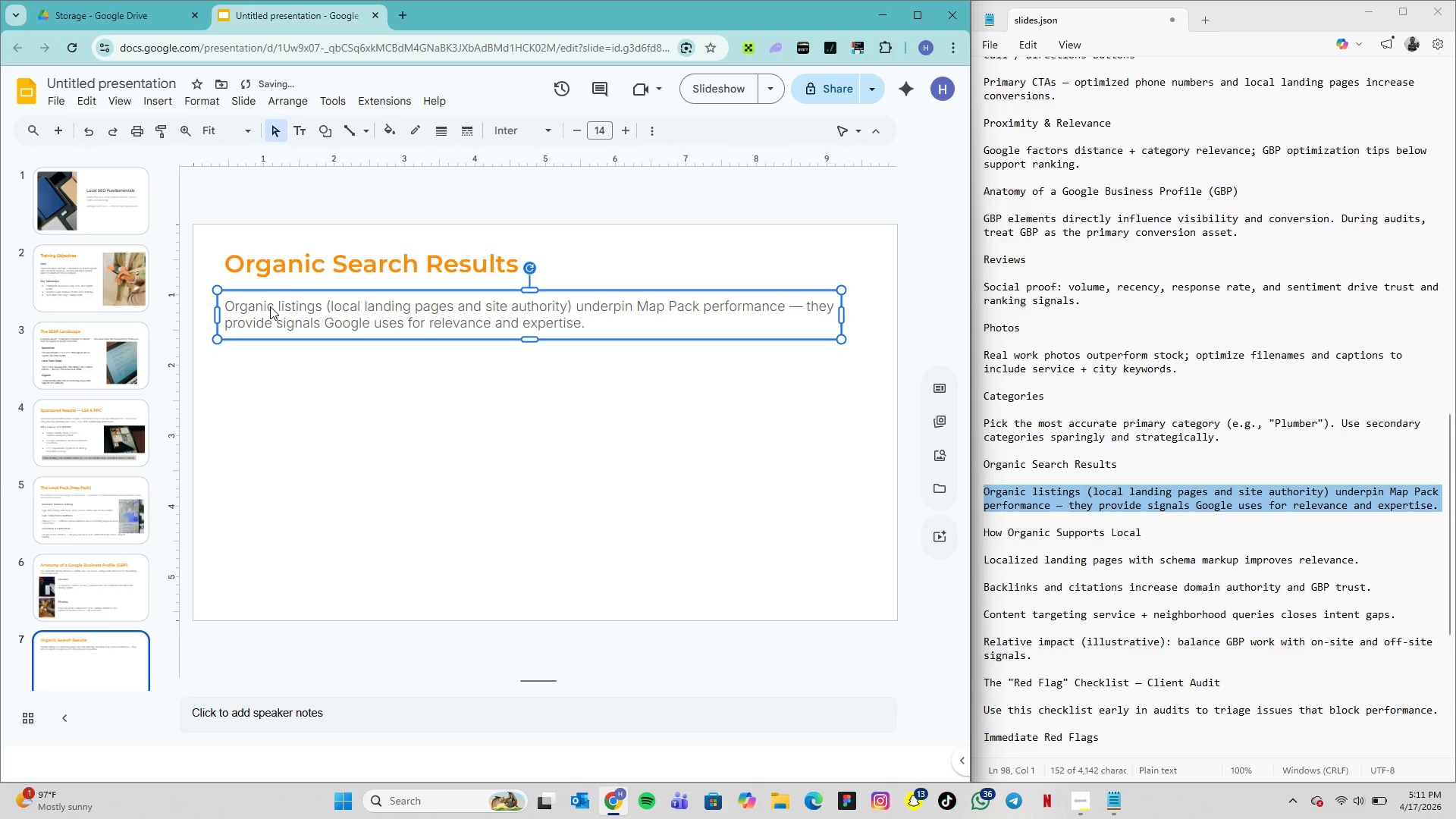 
key(ArrowUp)
 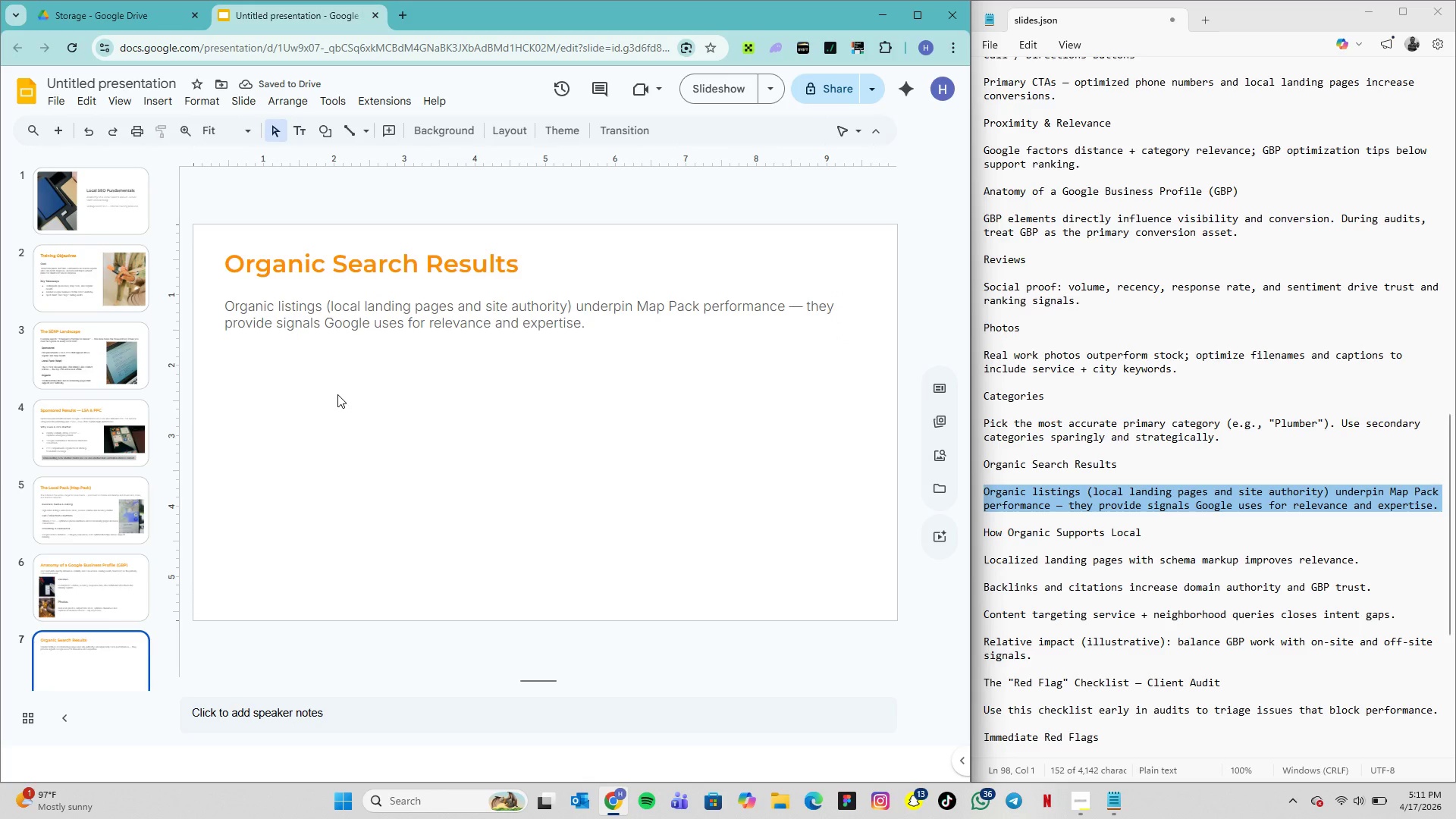 
left_click([344, 322])
 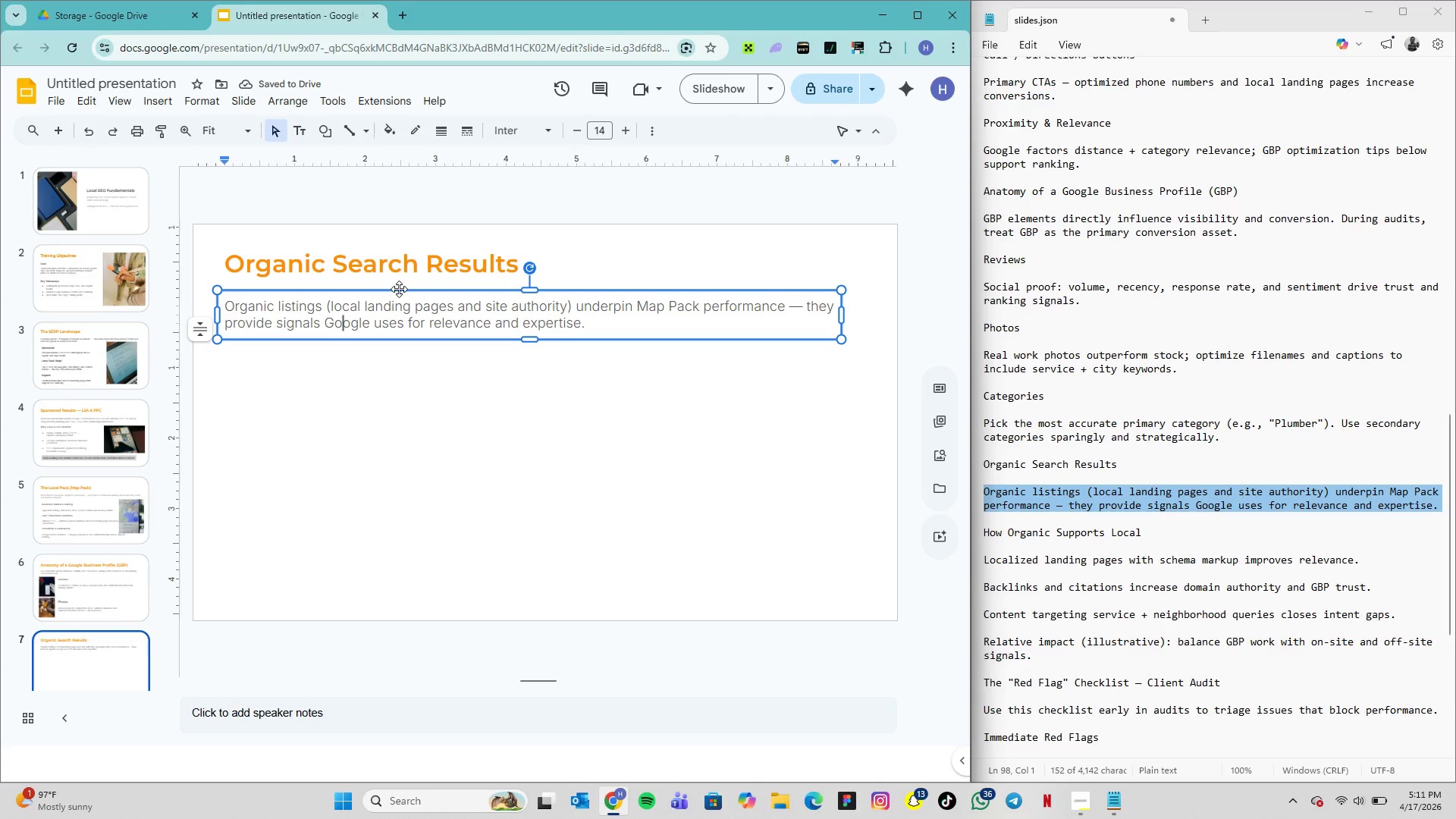 
left_click([399, 289])
 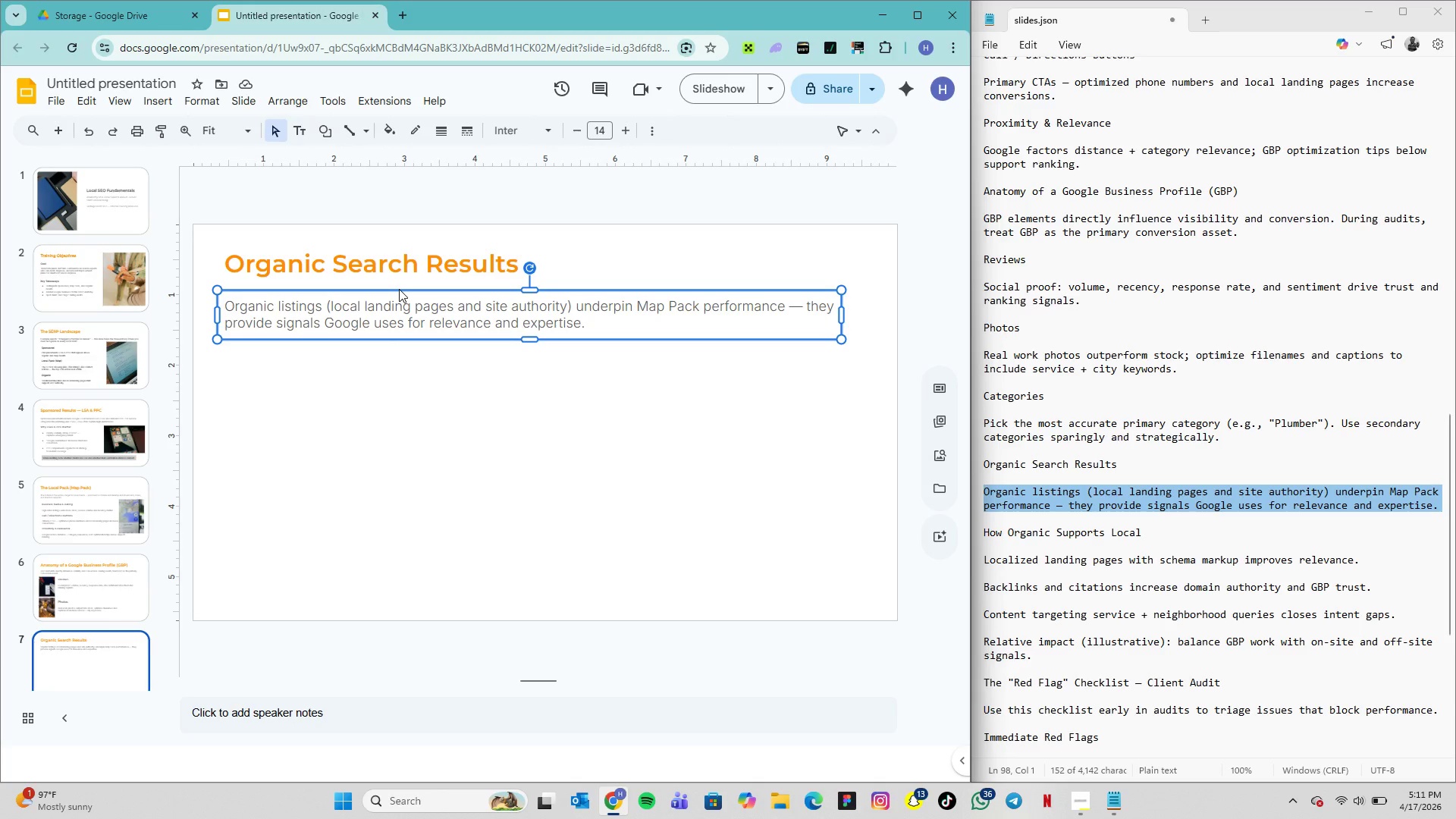 
key(Control+D)
 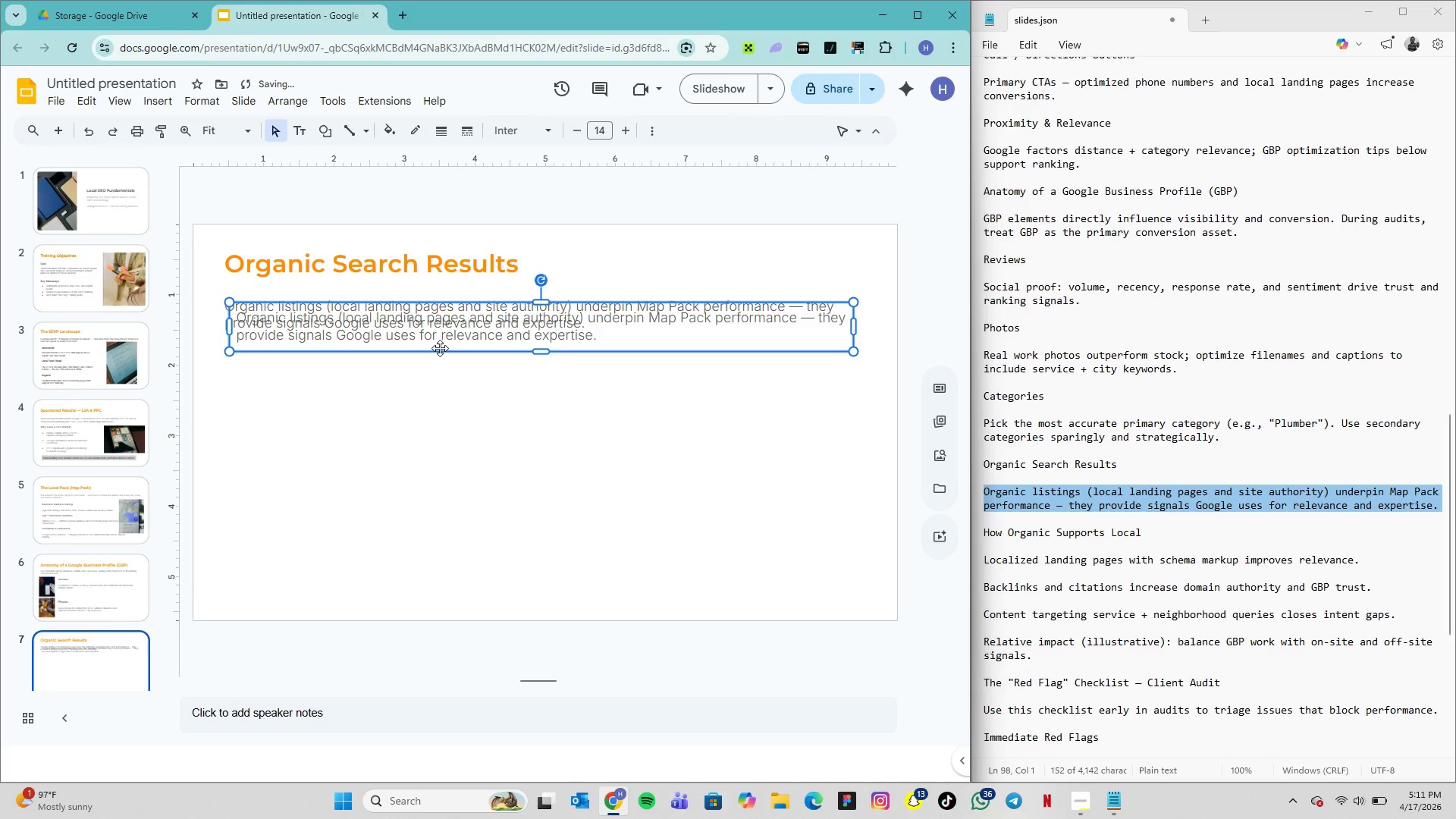 
left_click_drag(start_coordinate=[440, 348], to_coordinate=[438, 413])
 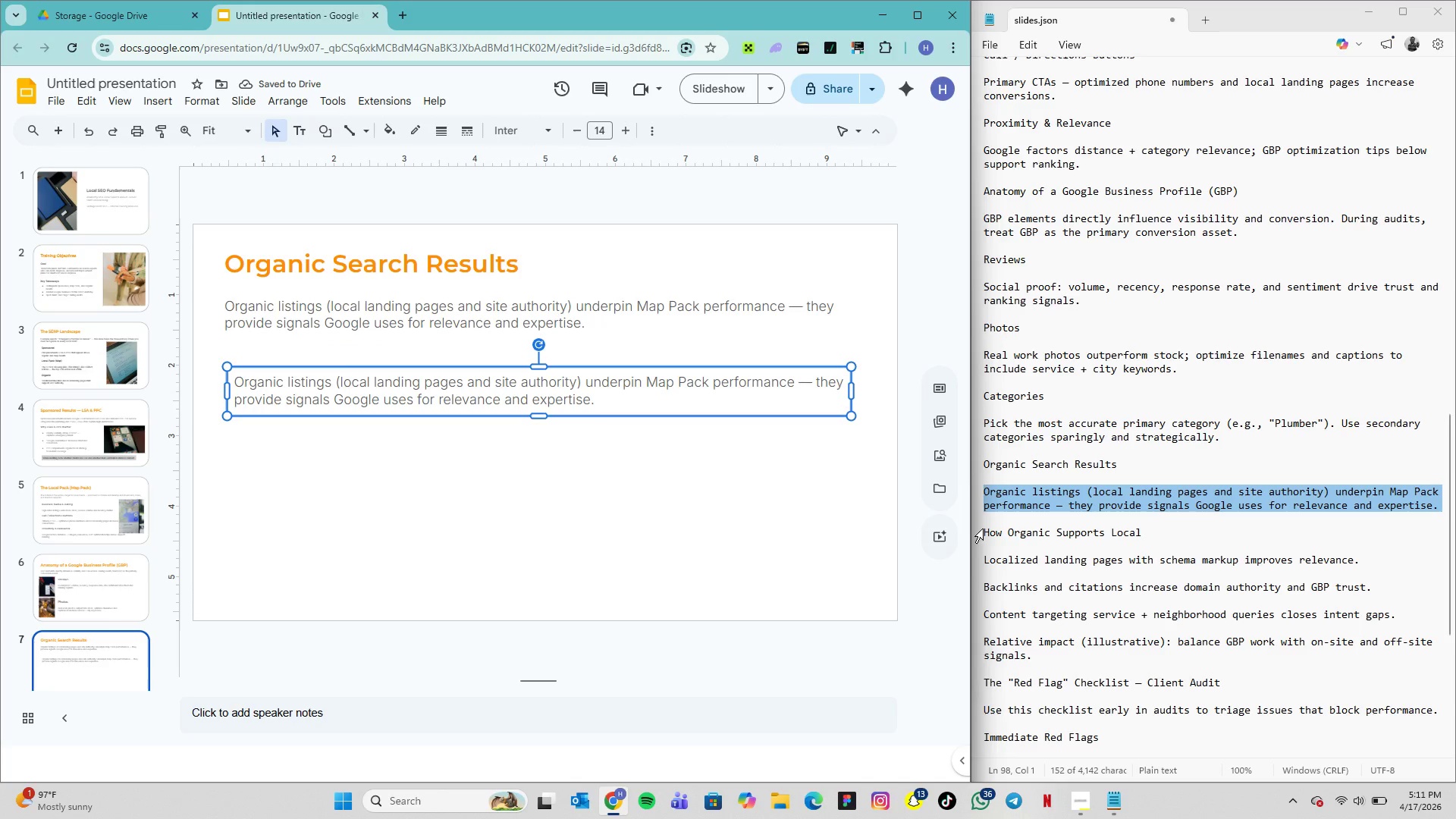 
wait(5.78)
 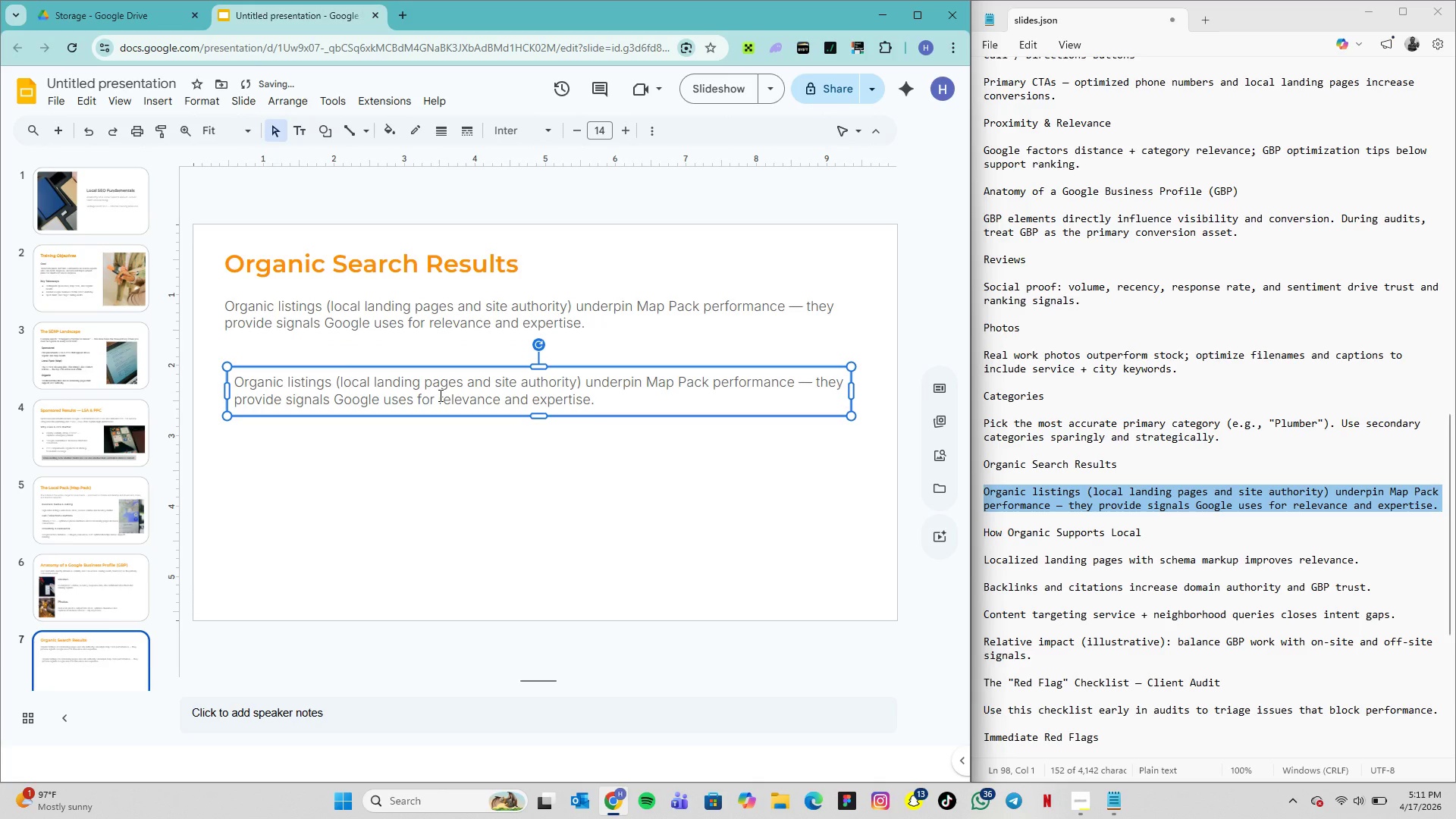 
left_click_drag(start_coordinate=[985, 529], to_coordinate=[1397, 616])
 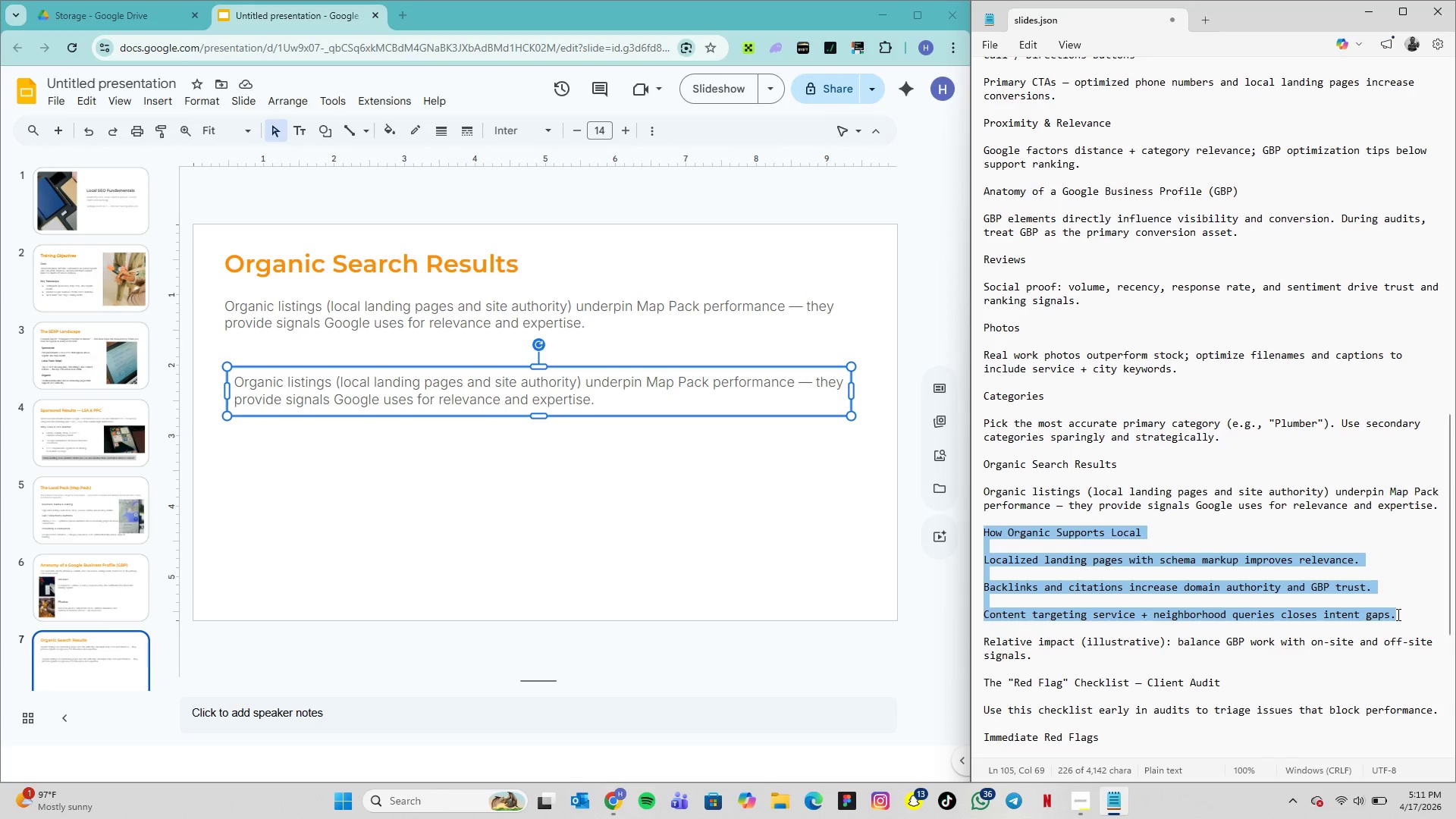 
key(Control+C)
 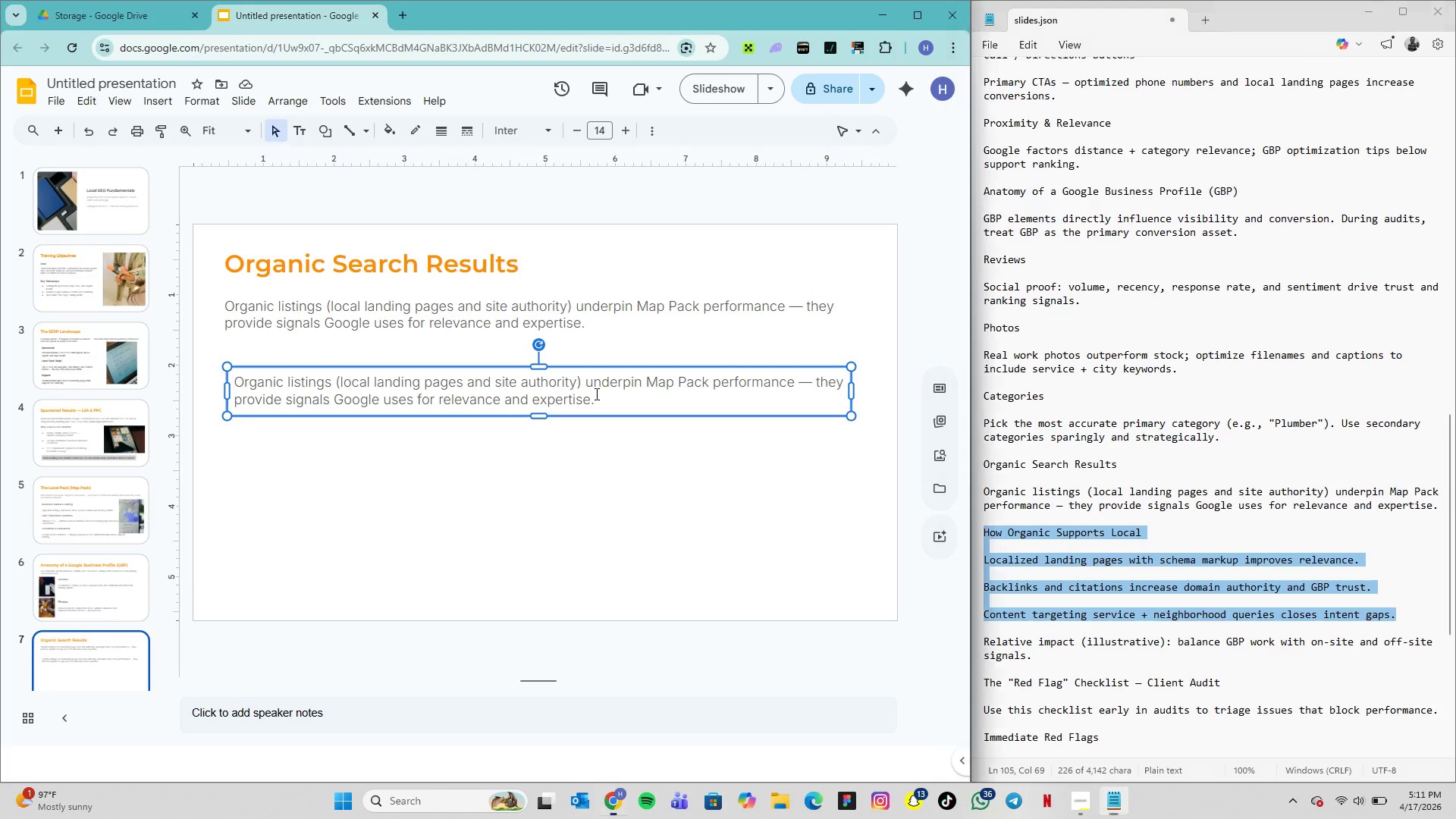 
double_click([595, 394])
 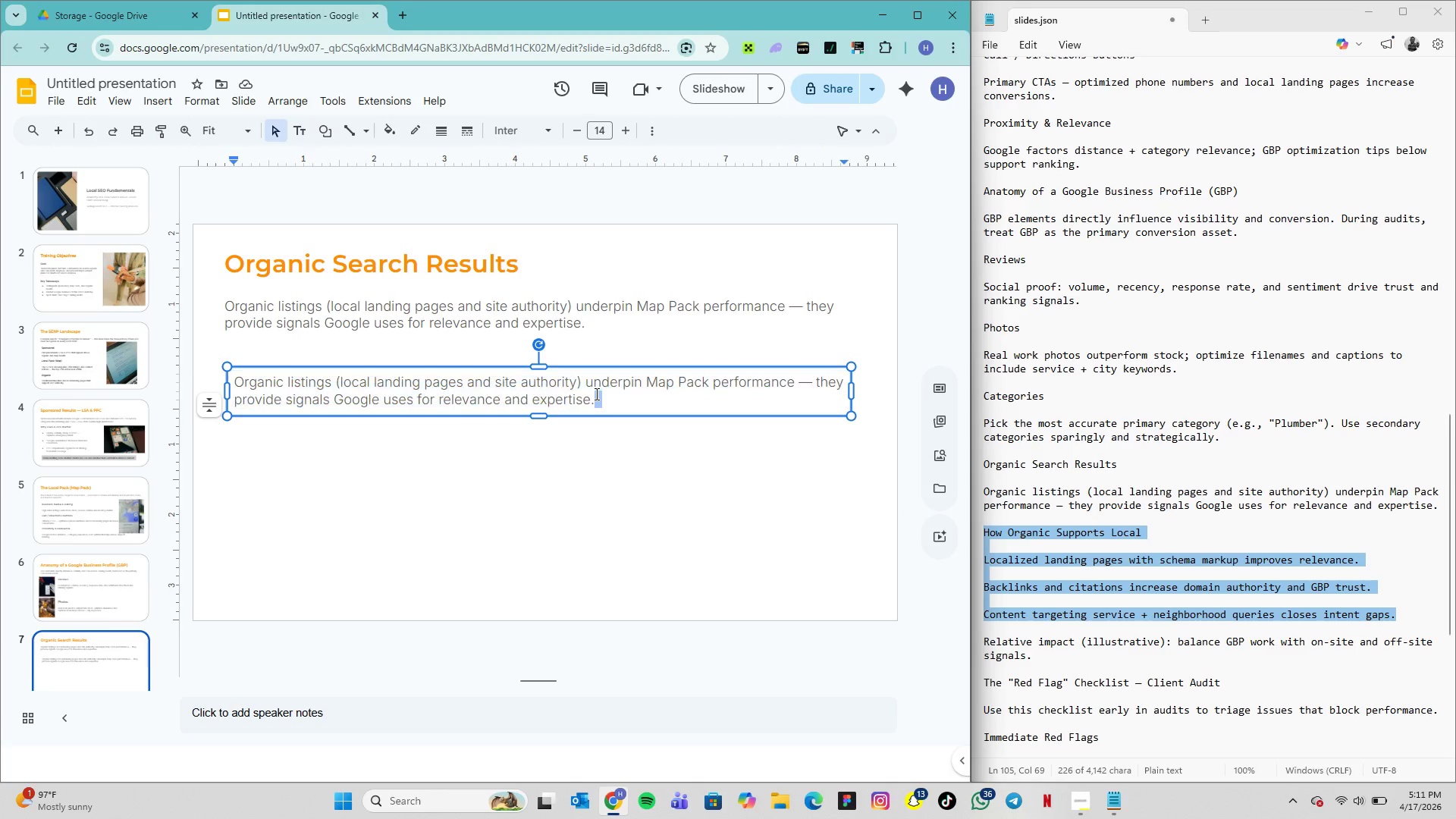 
triple_click([595, 394])
 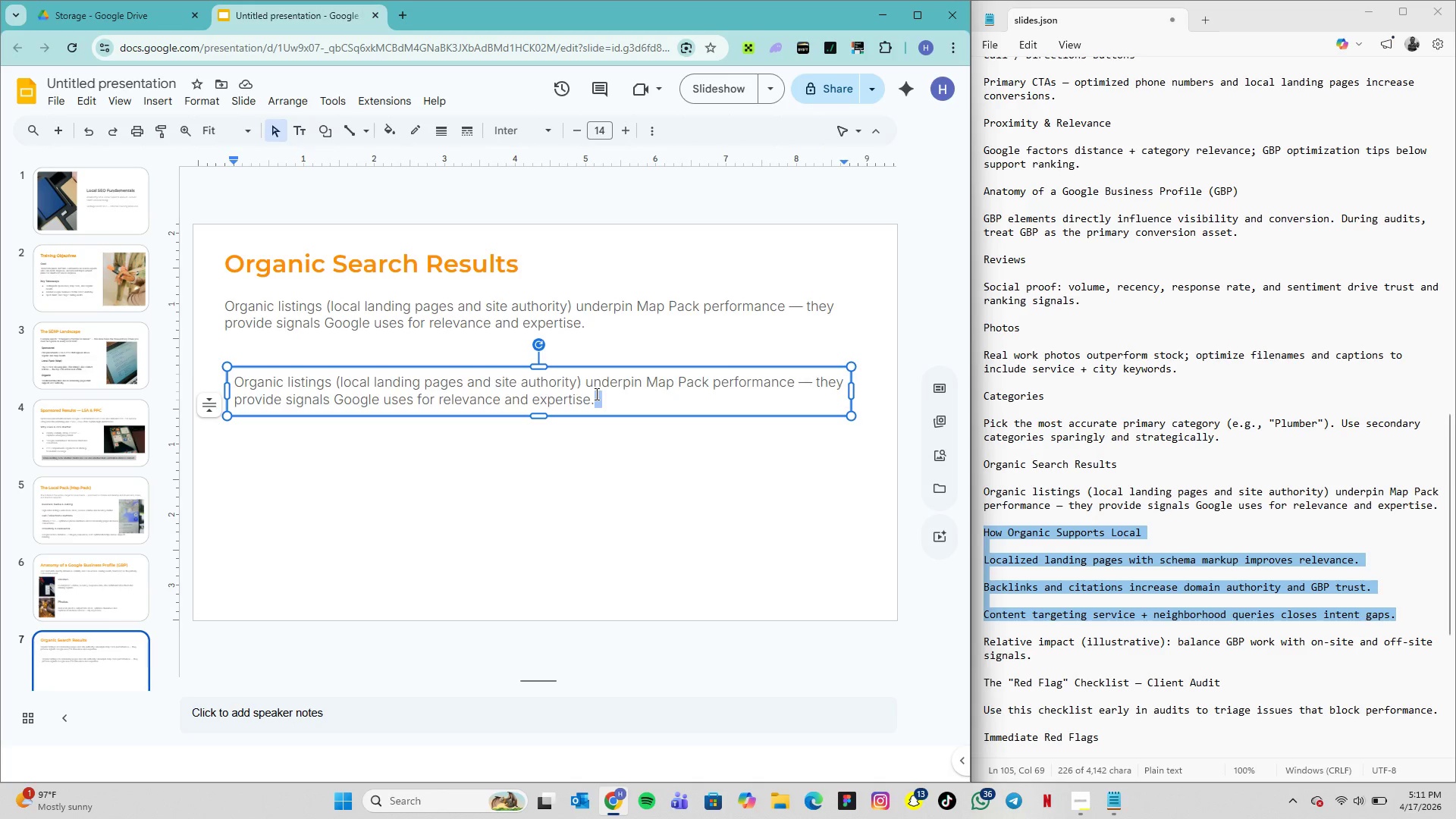 
triple_click([595, 394])
 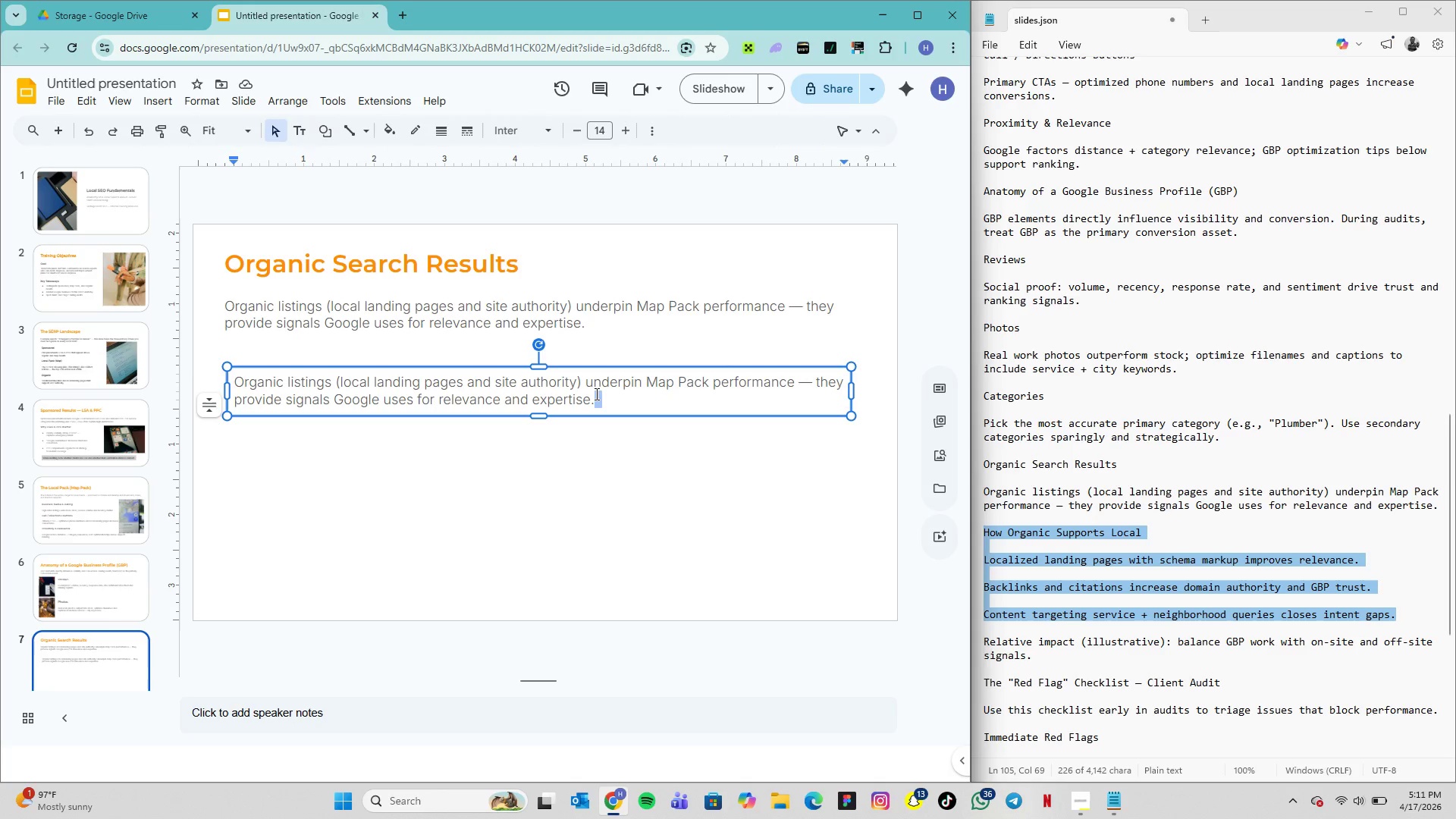 
triple_click([595, 394])
 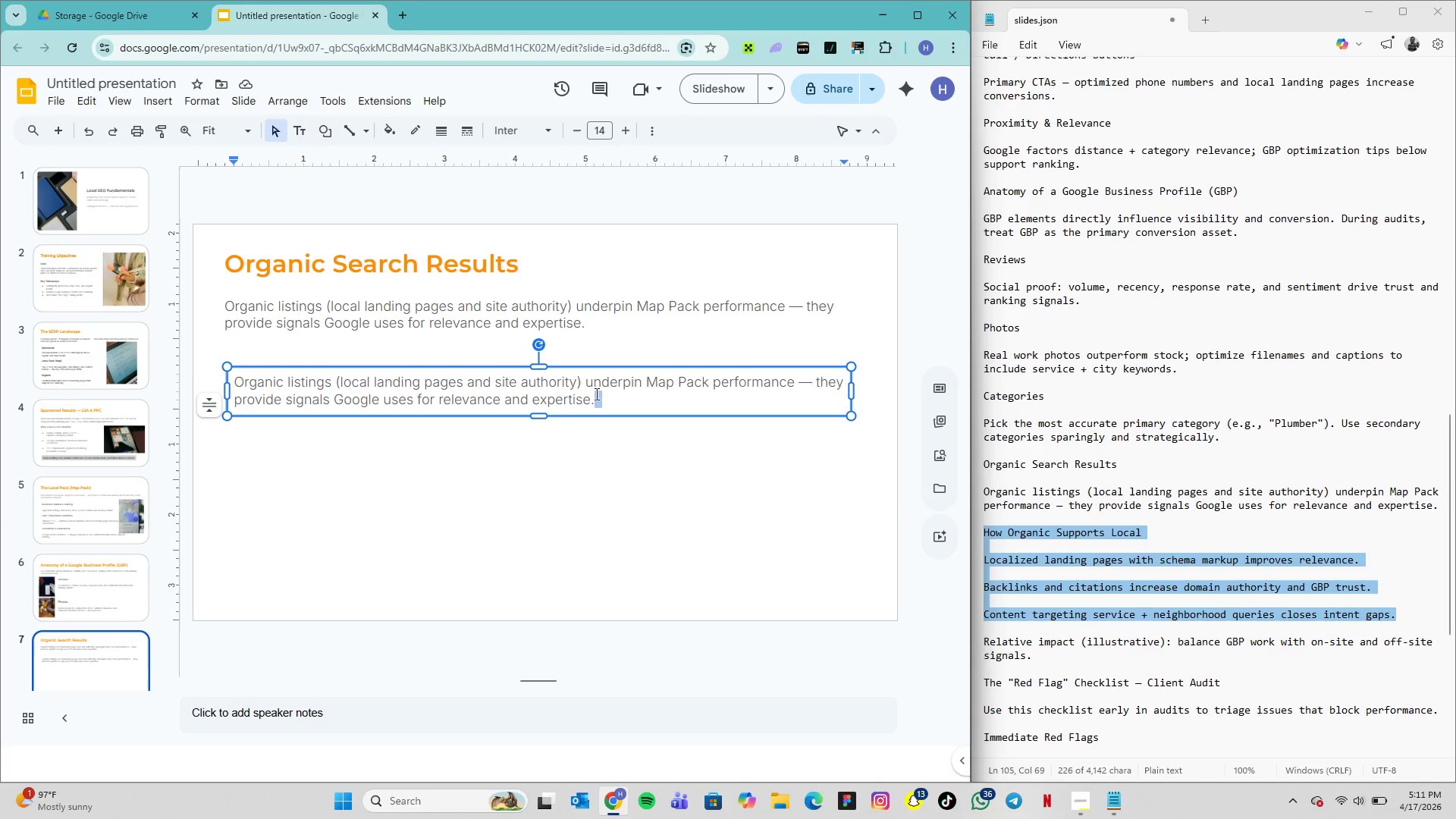 
triple_click([595, 394])
 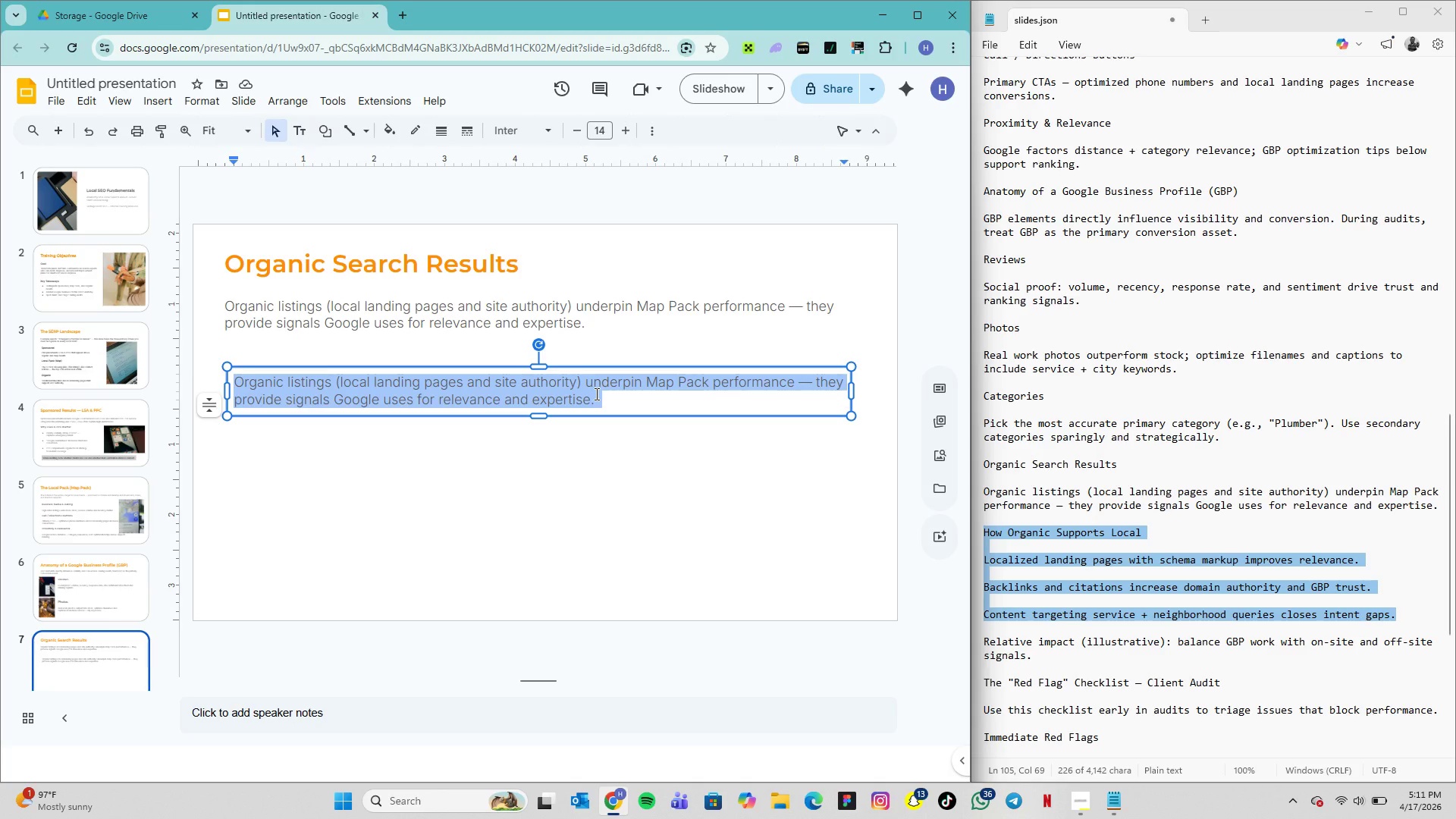 
triple_click([595, 394])
 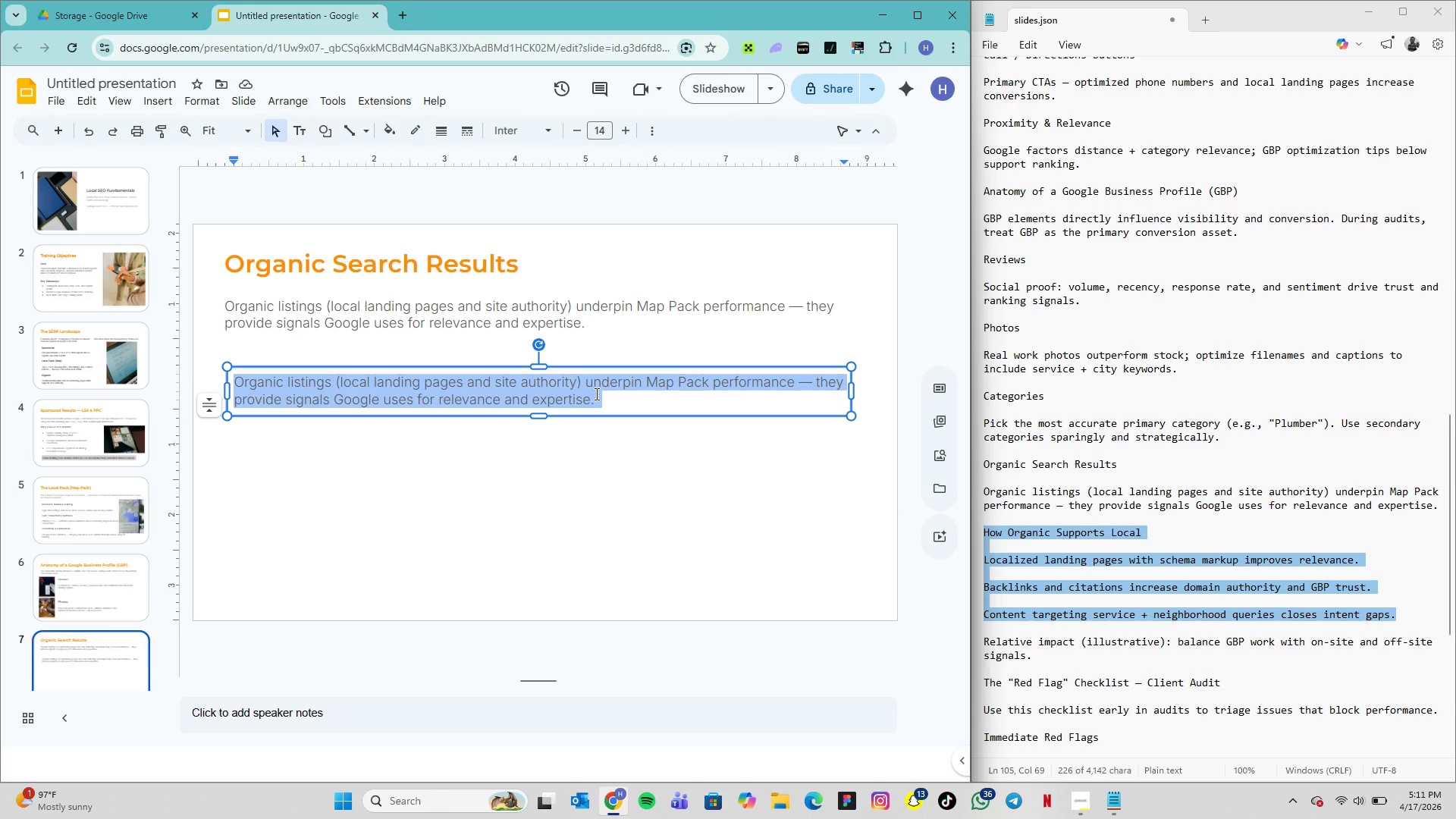 
key(Control+V)
 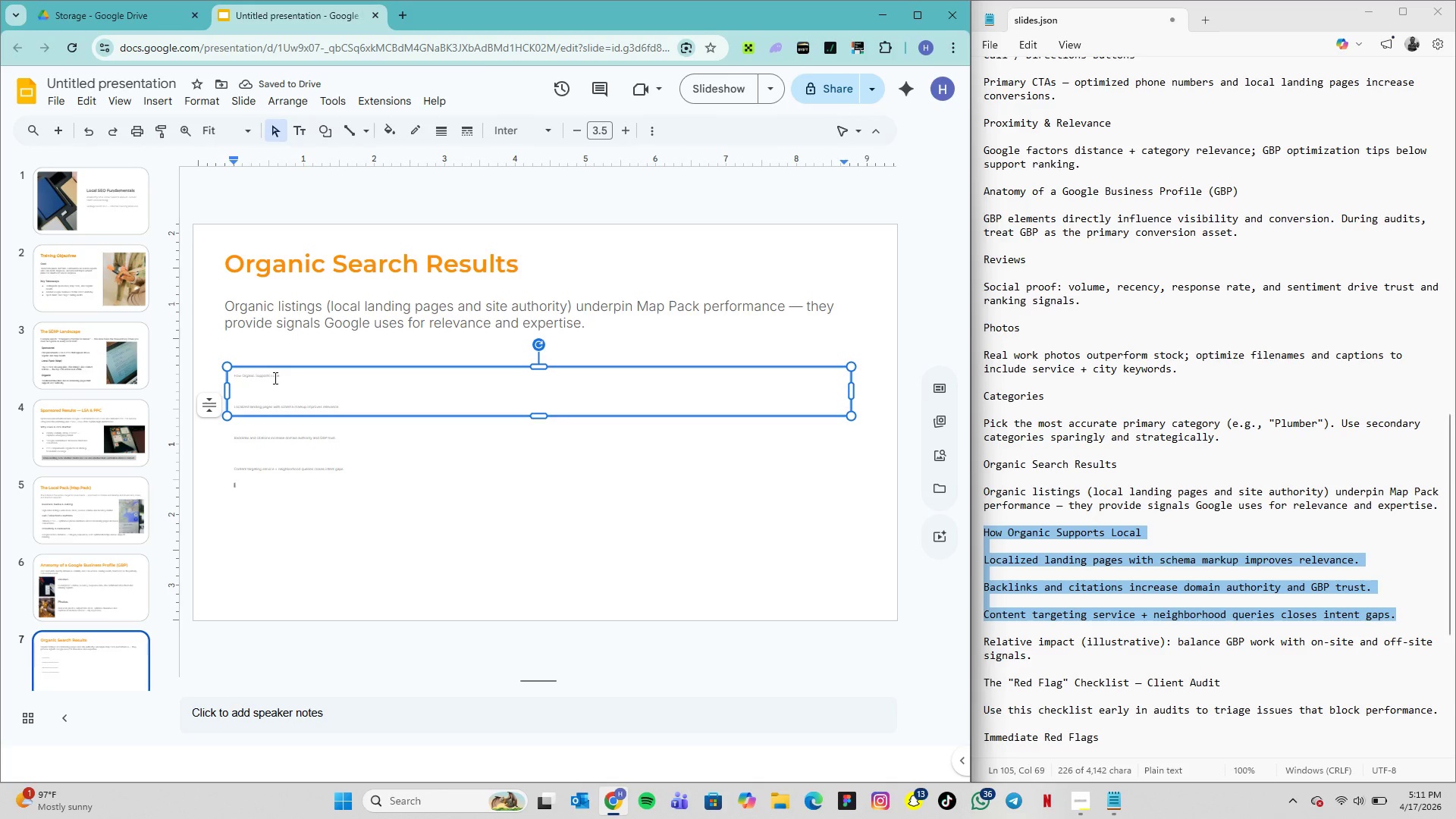 
key(Backspace)
 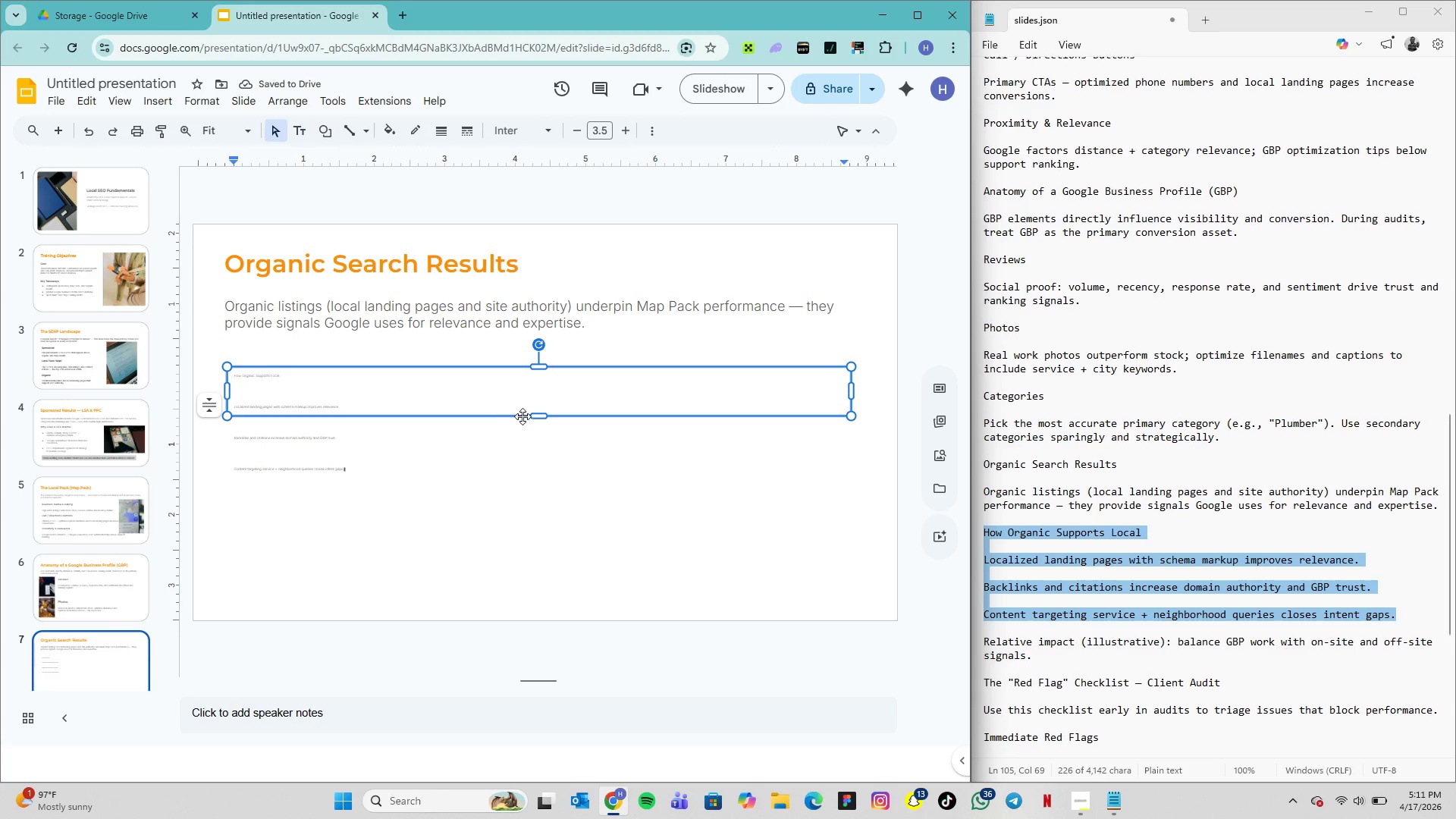 
left_click_drag(start_coordinate=[541, 416], to_coordinate=[553, 528])
 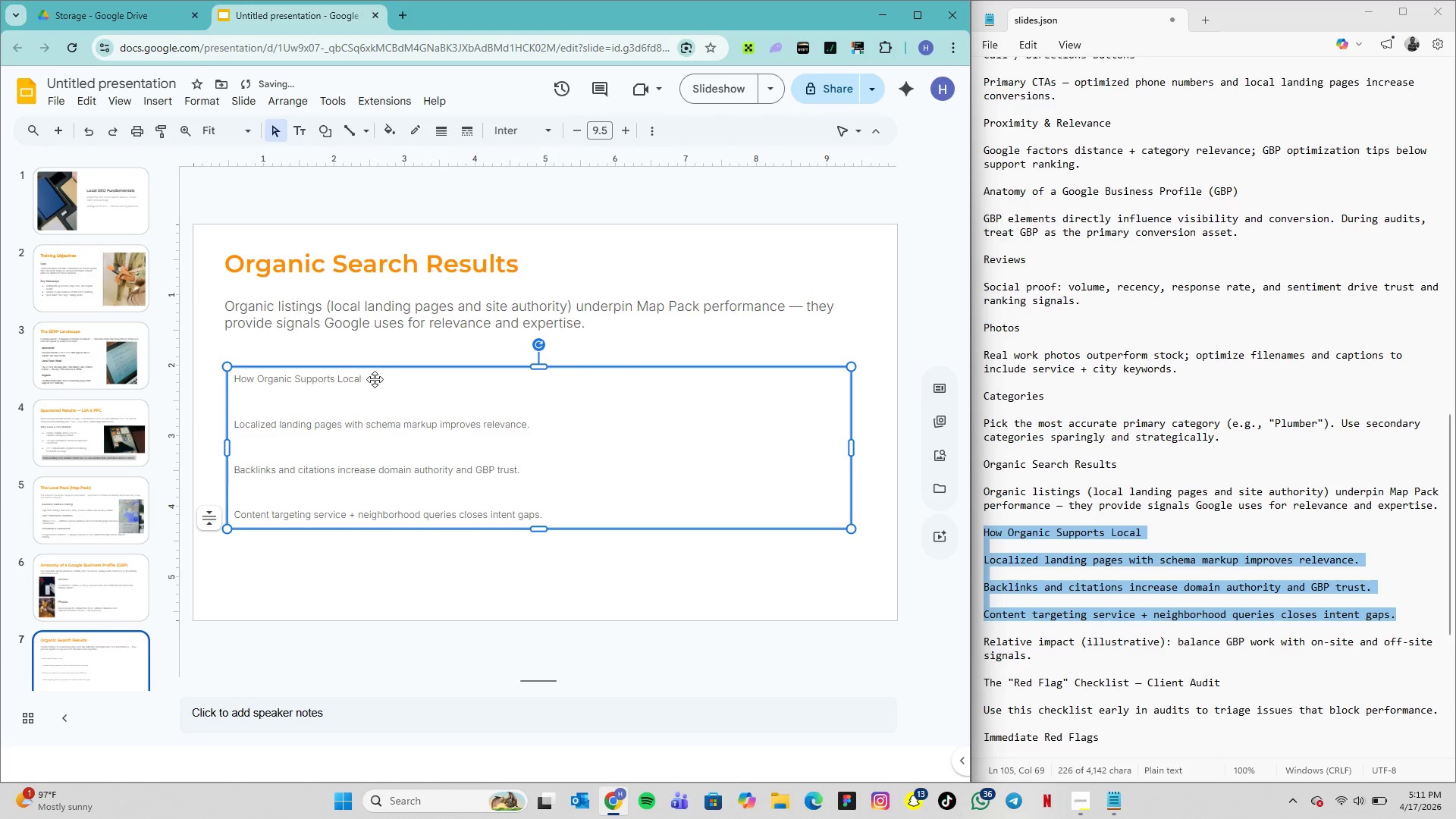 
left_click([372, 379])
 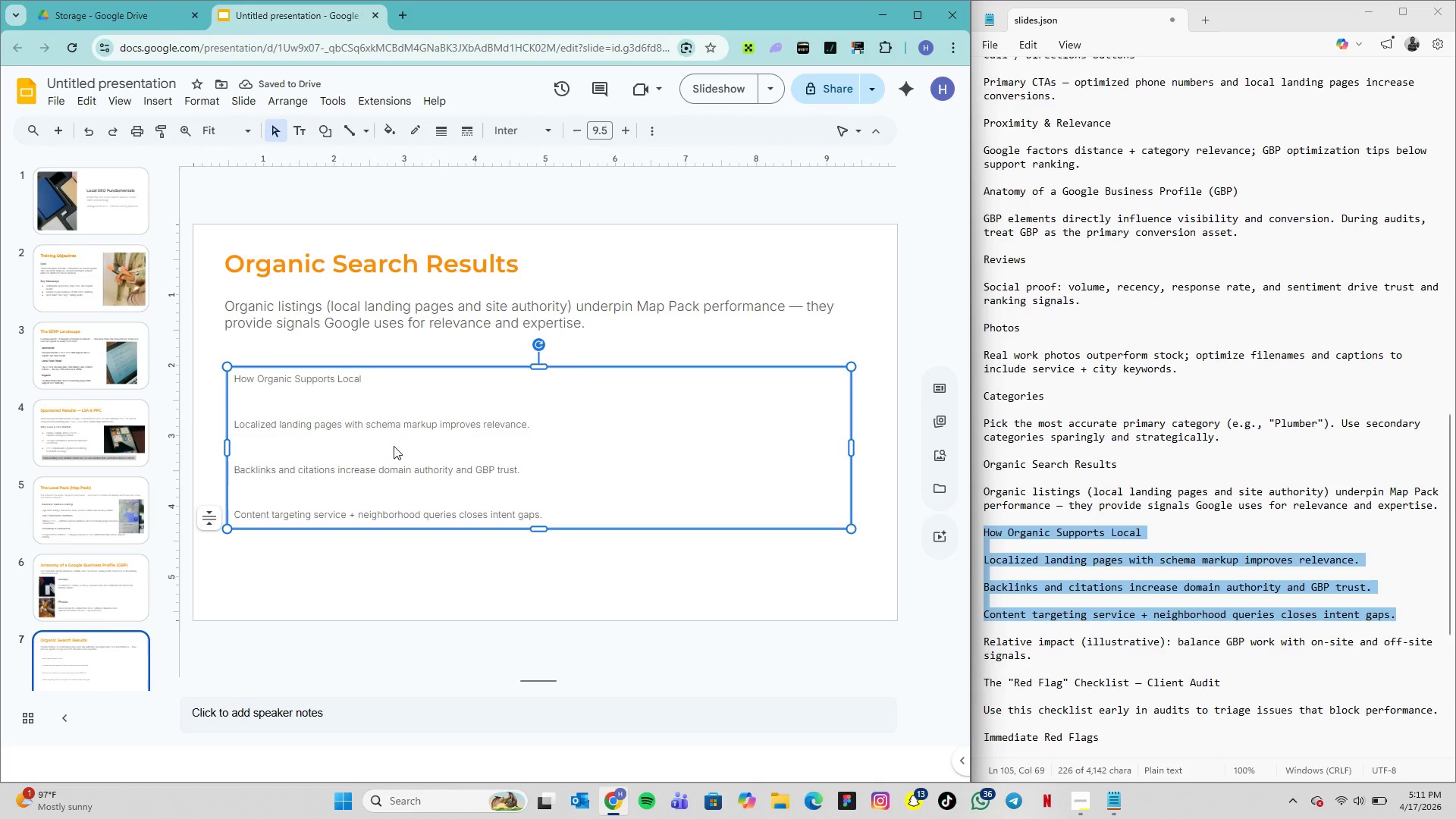 
left_click([394, 446])
 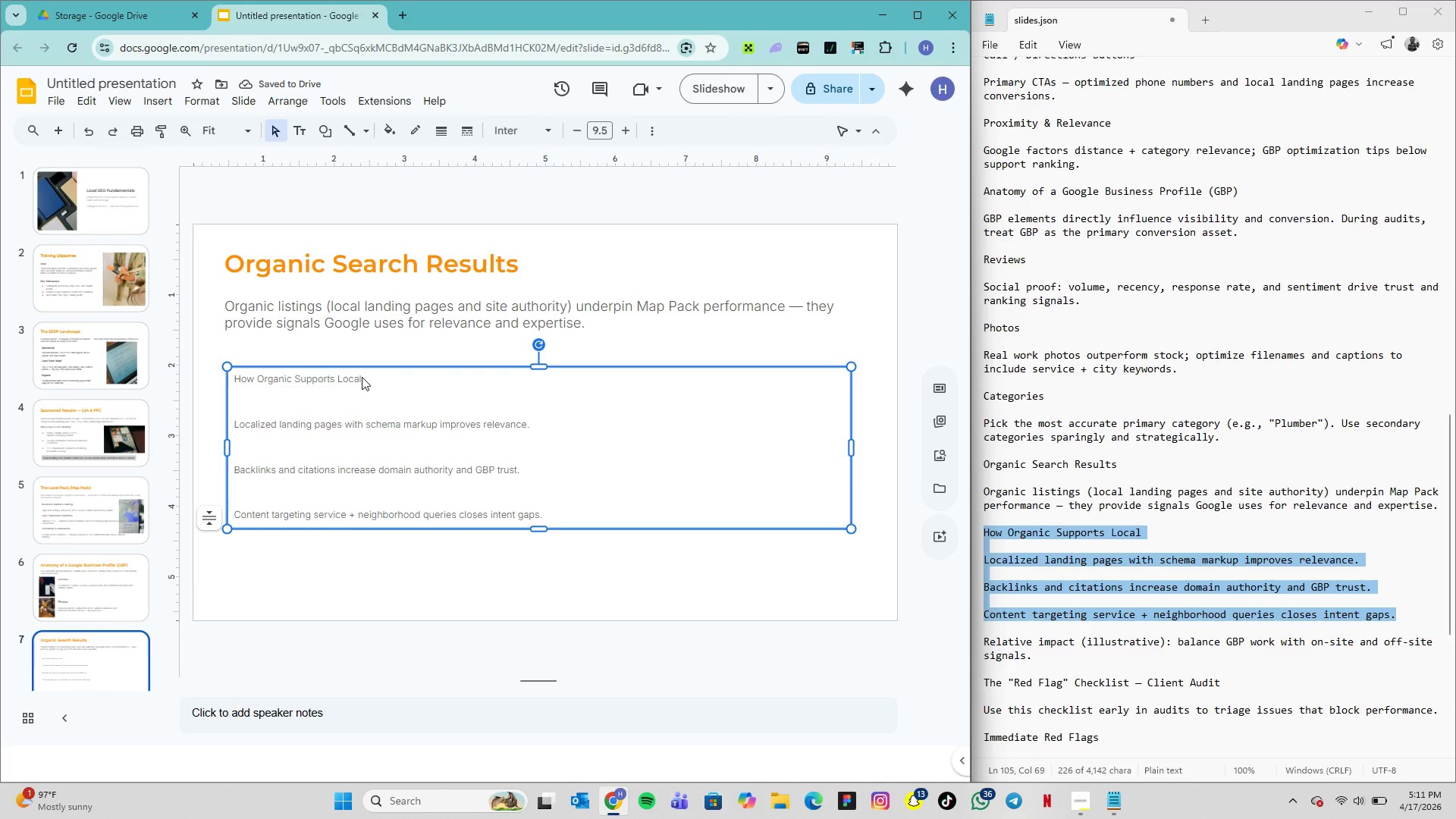 
double_click([362, 377])
 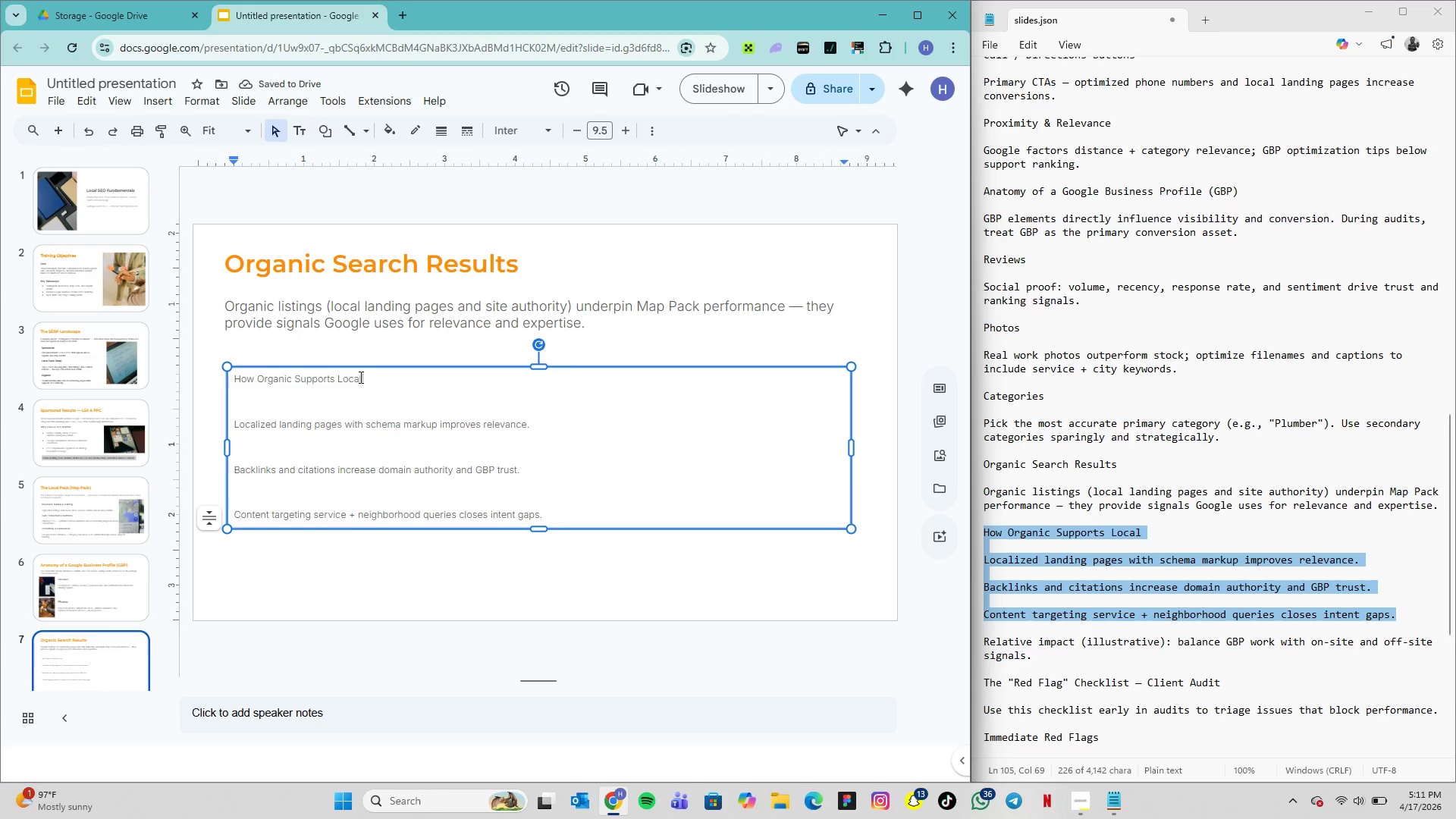 
triple_click([362, 377])
 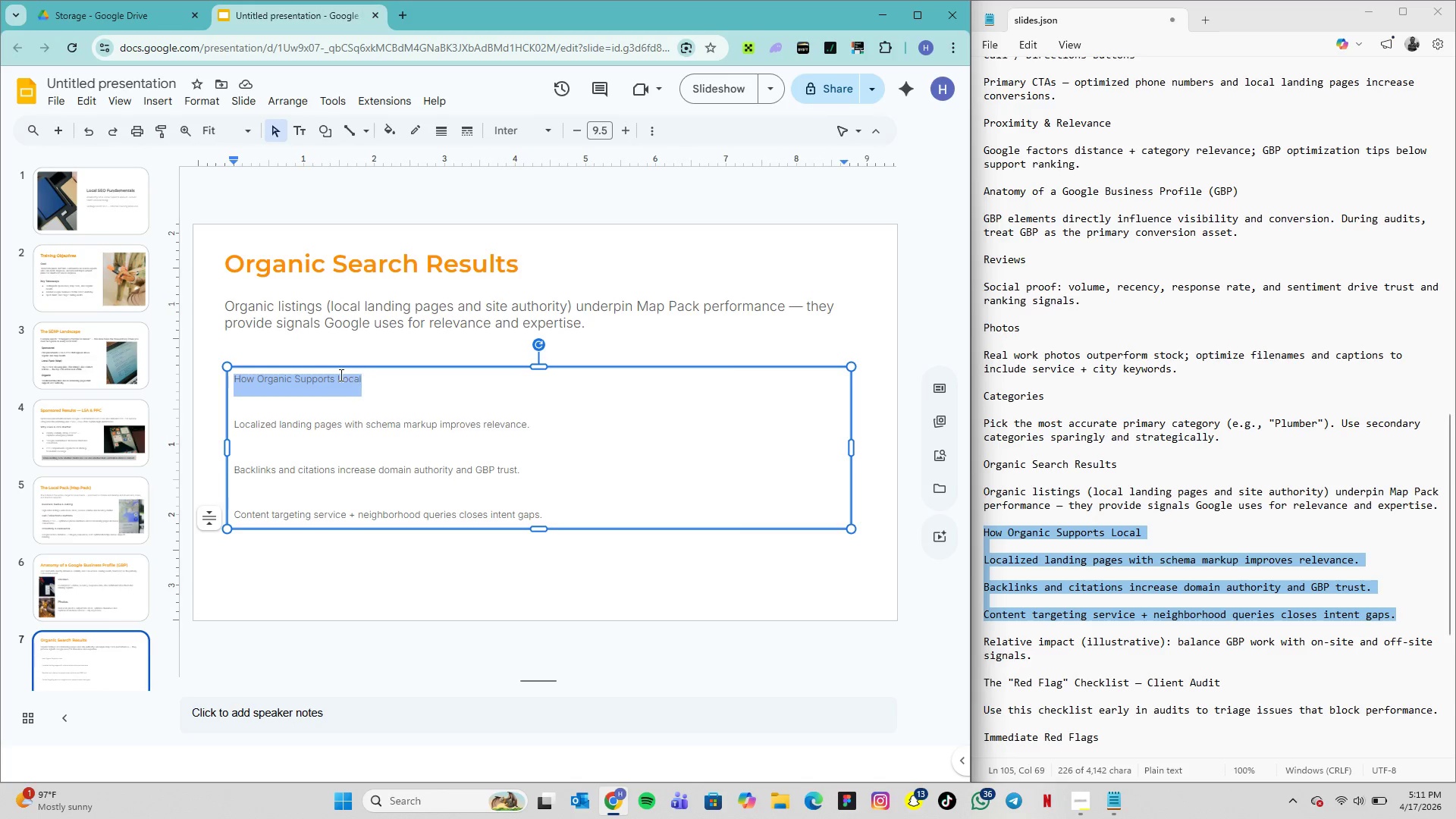 
left_click_drag(start_coordinate=[359, 377], to_coordinate=[302, 369])
 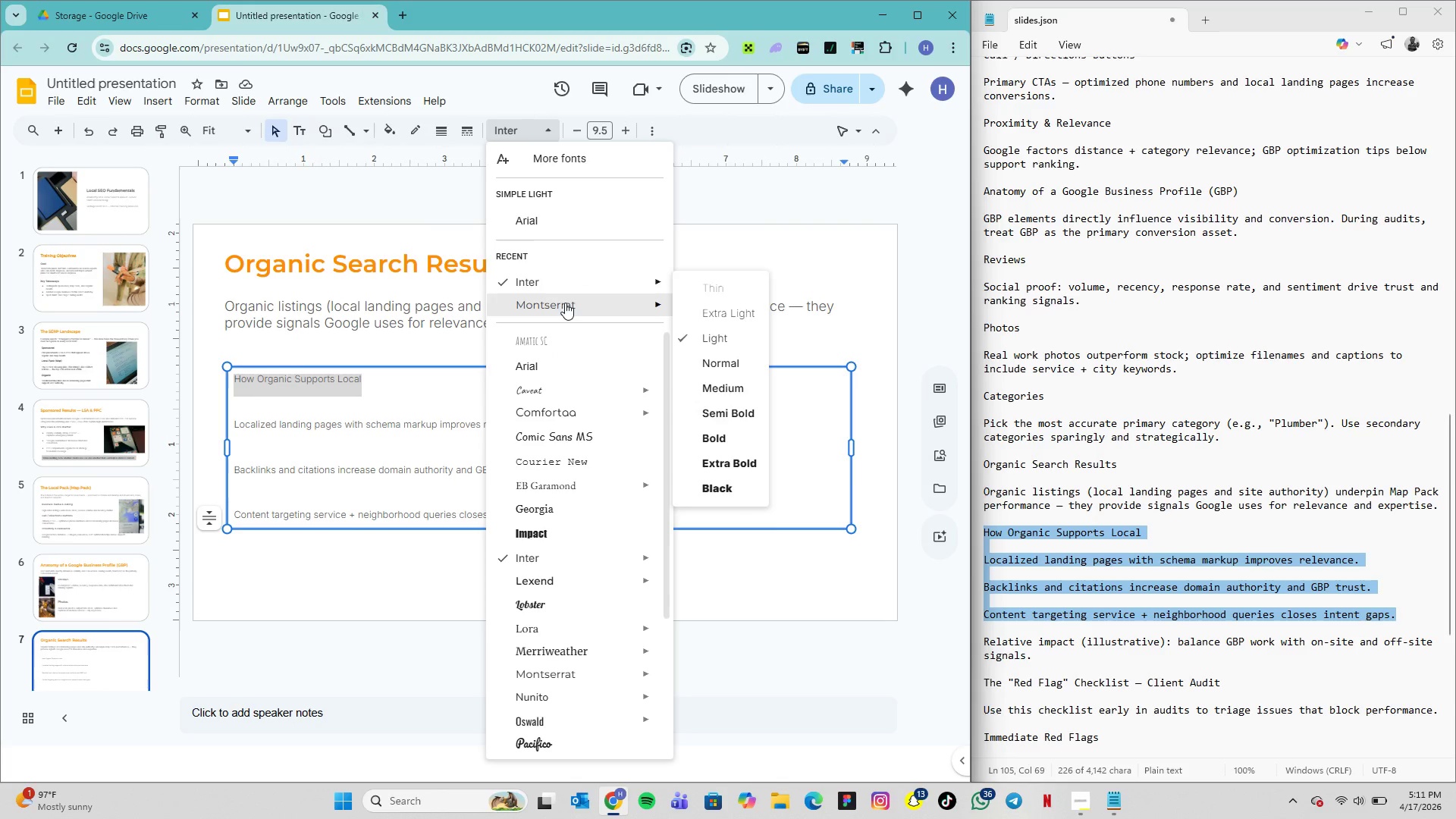 
wait(8.6)
 